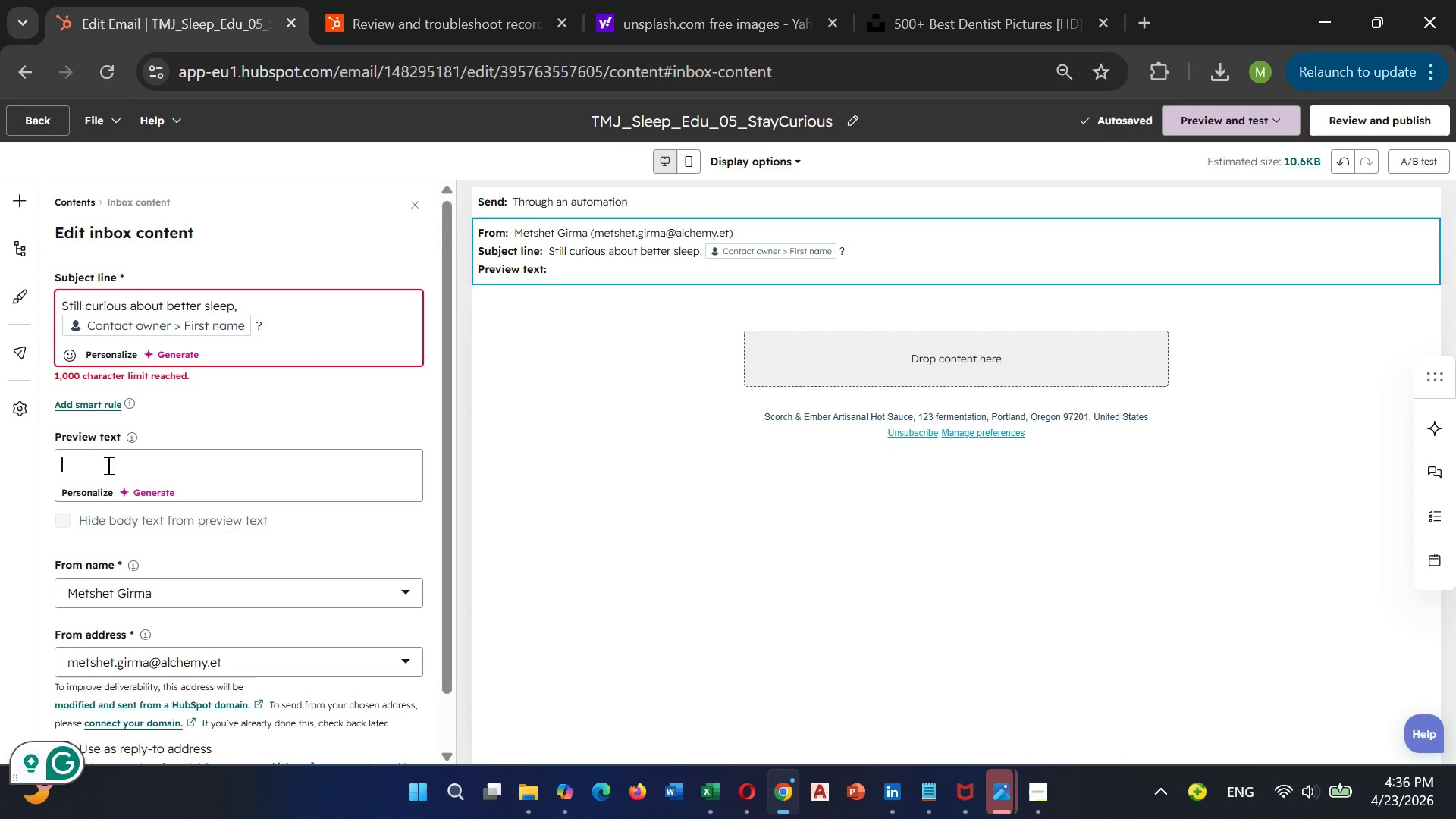 
type(We know you're busy ,)
 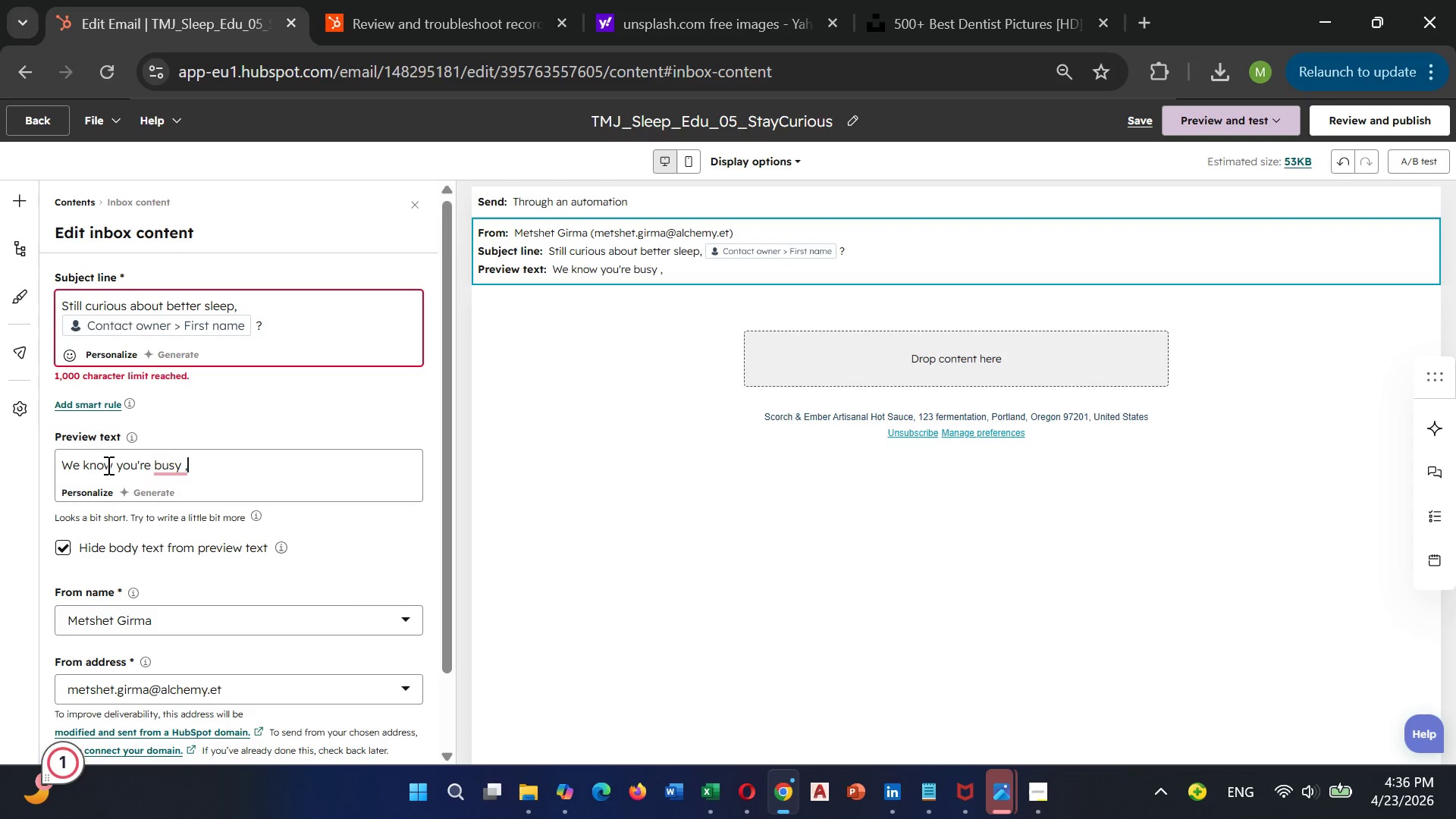 
key(Space)
 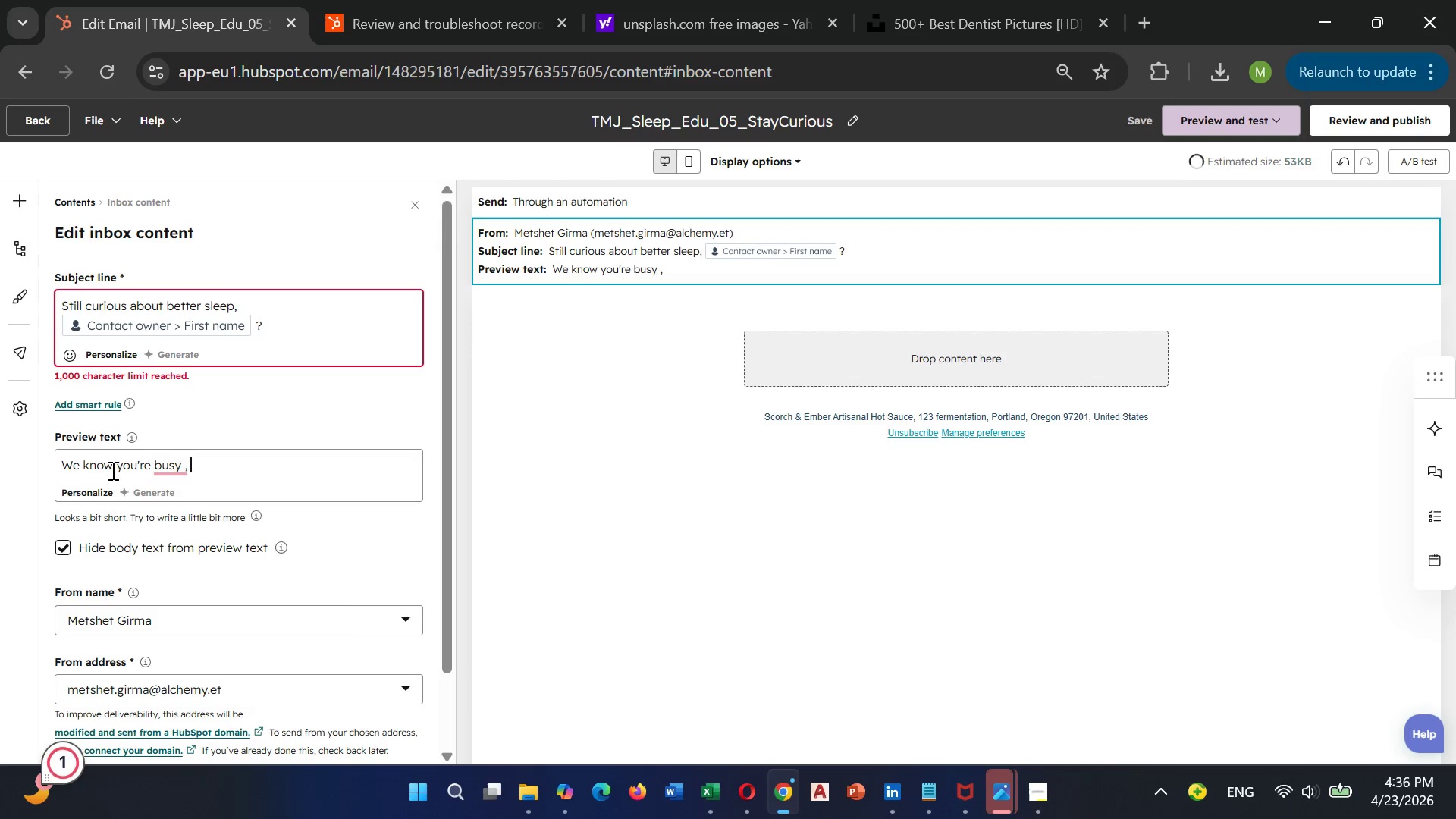 
key(Shift+BracketLeft)
 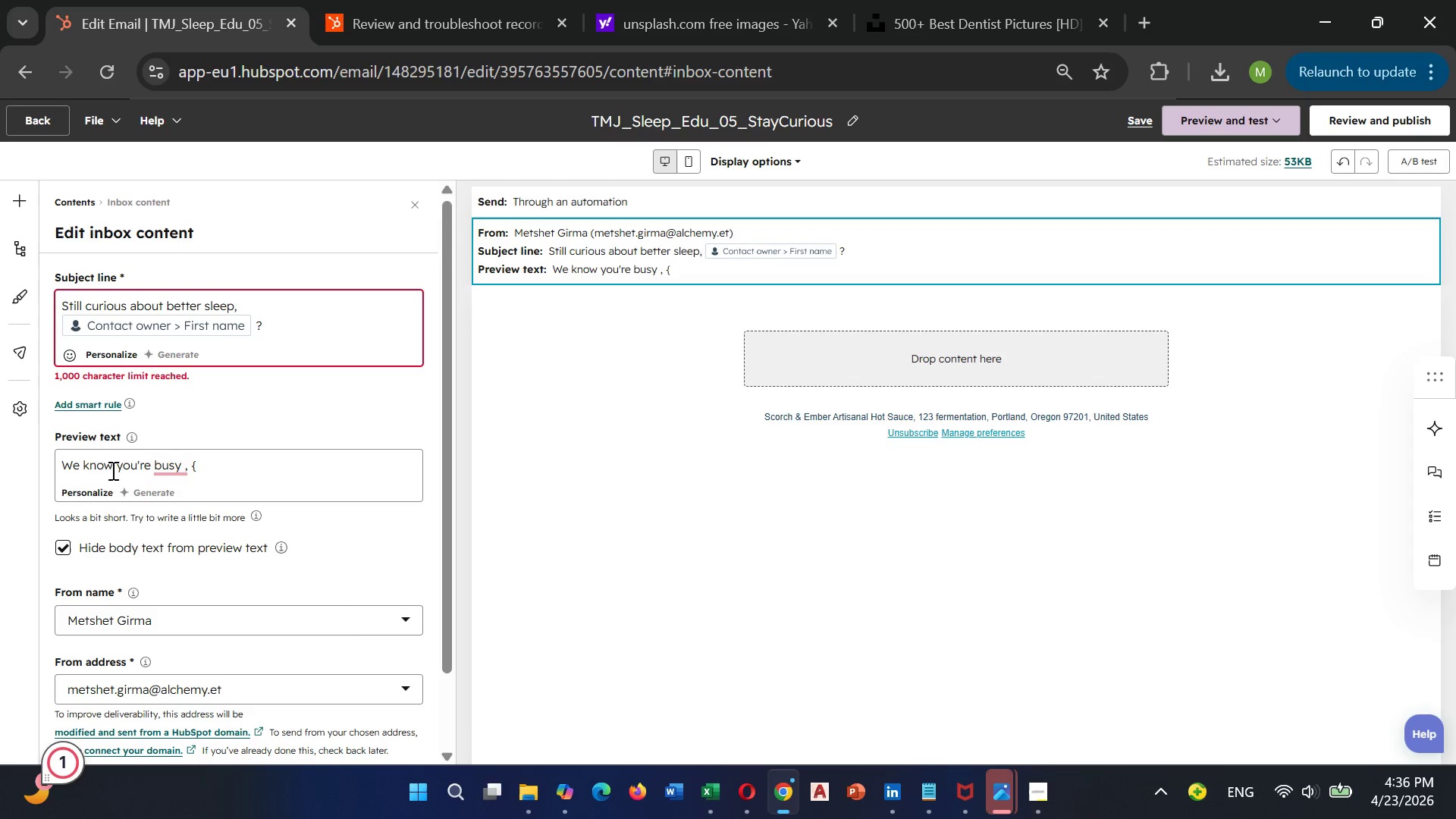 
key(Shift+BracketLeft)
 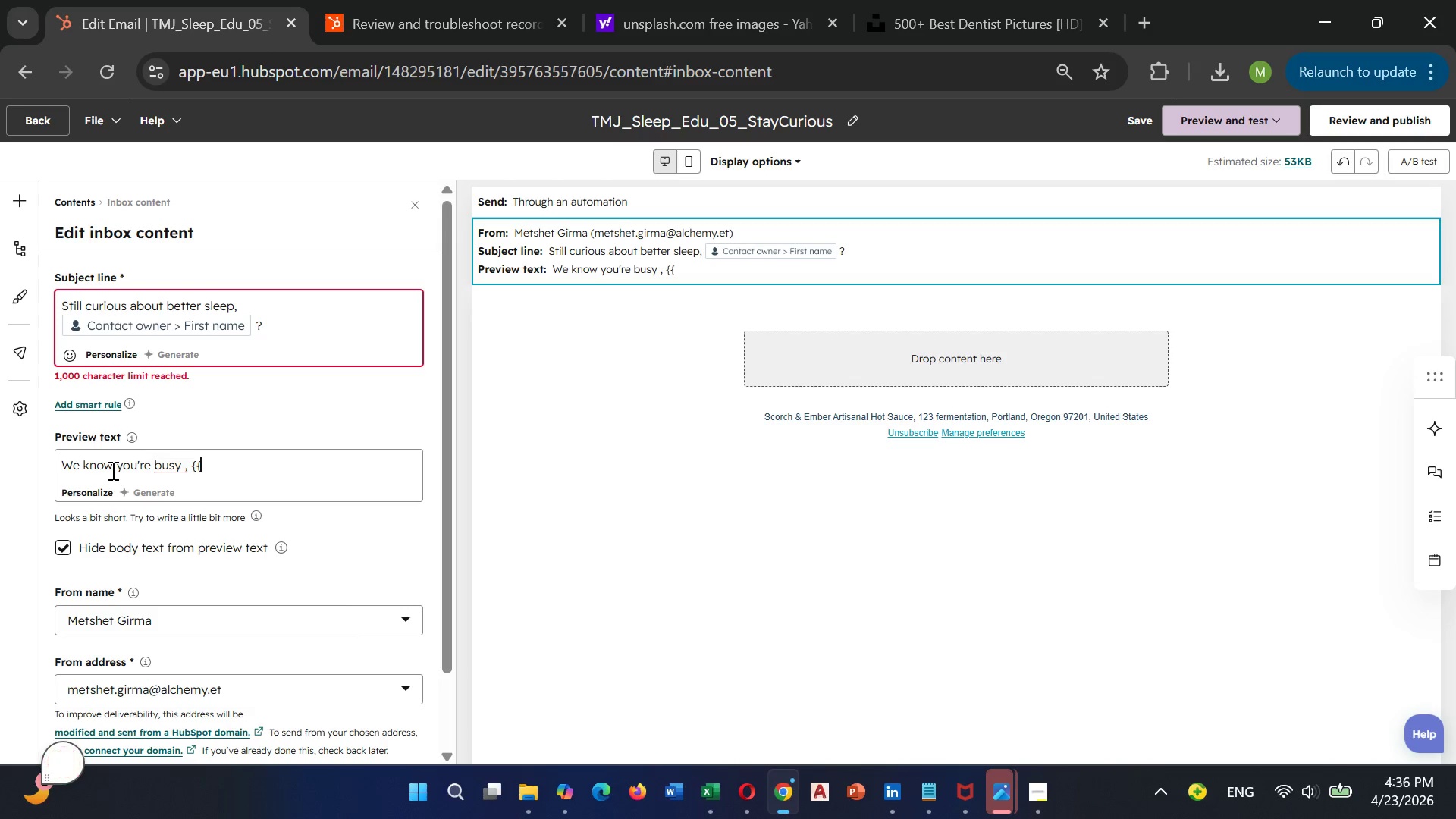 
key(Backspace)
 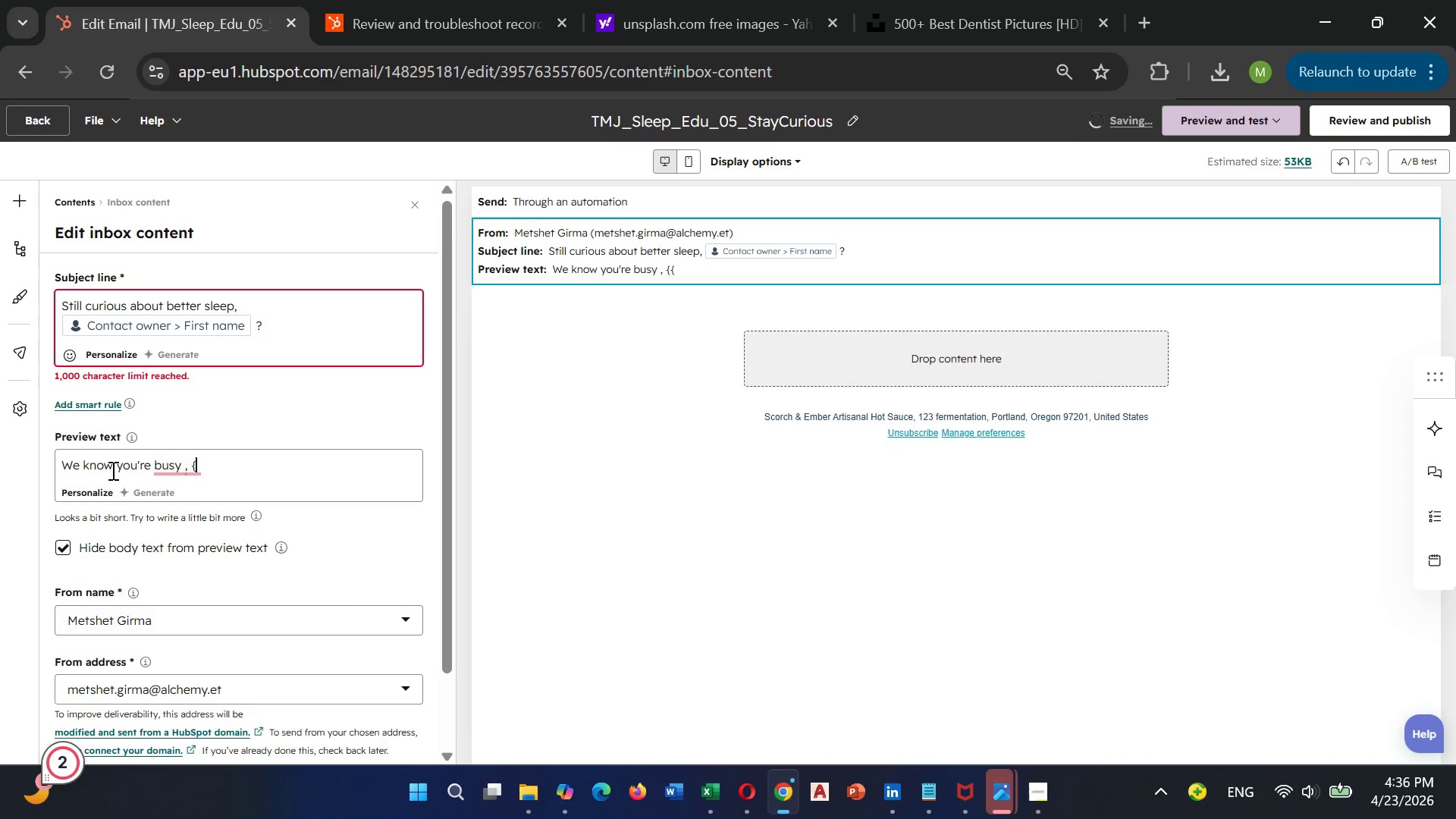 
key(Backspace)
 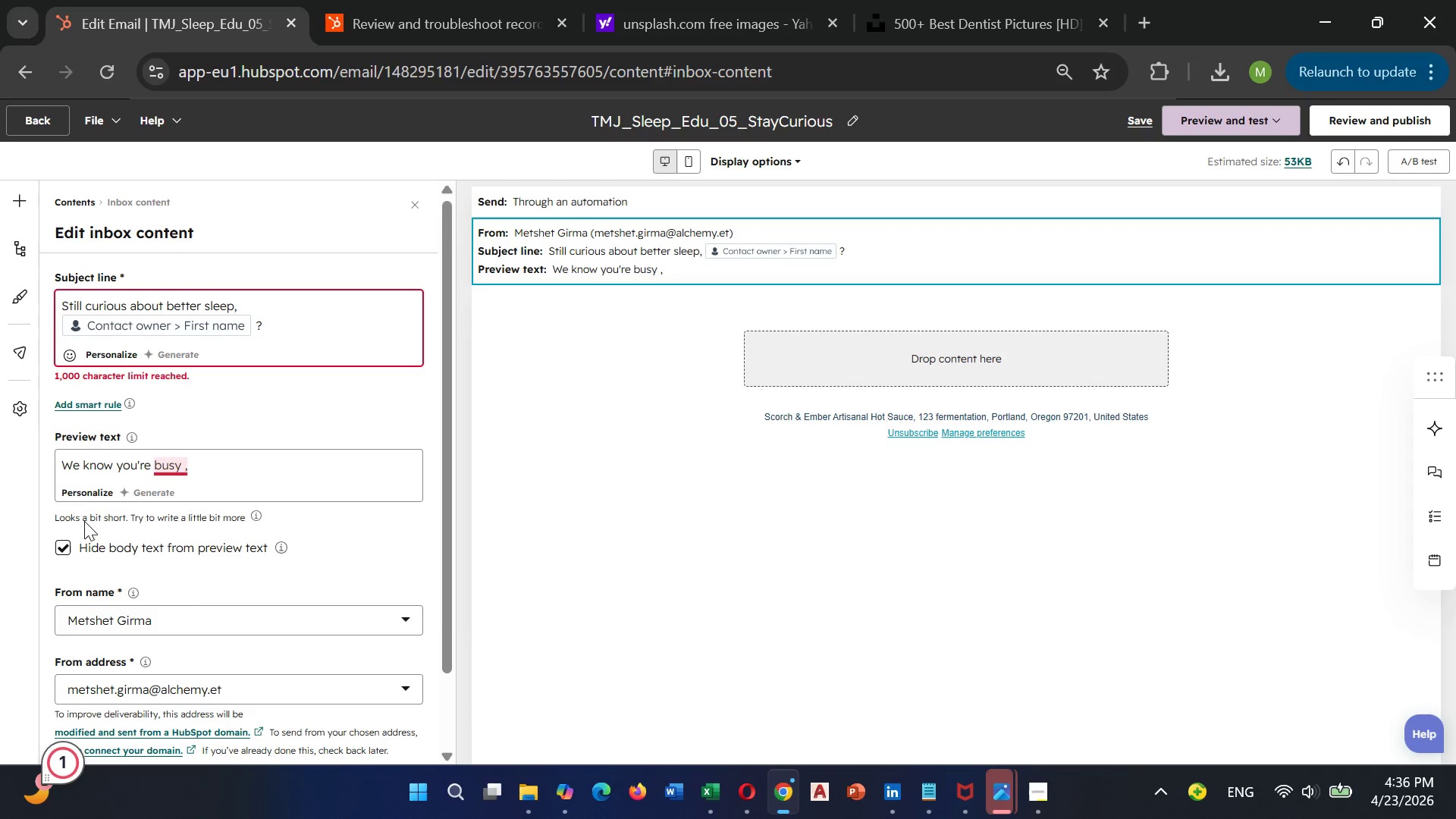 
left_click([88, 495])
 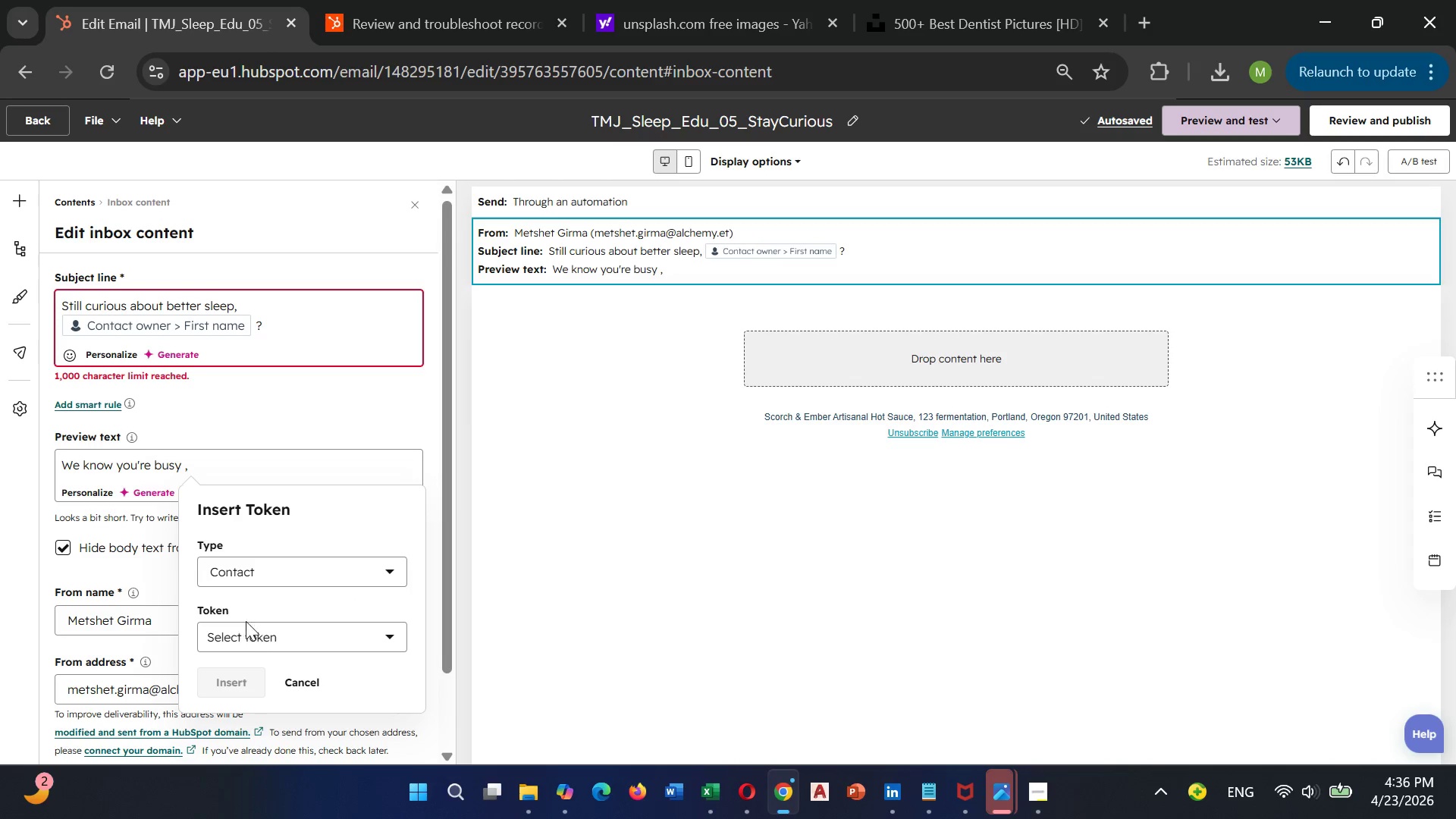 
left_click([256, 631])
 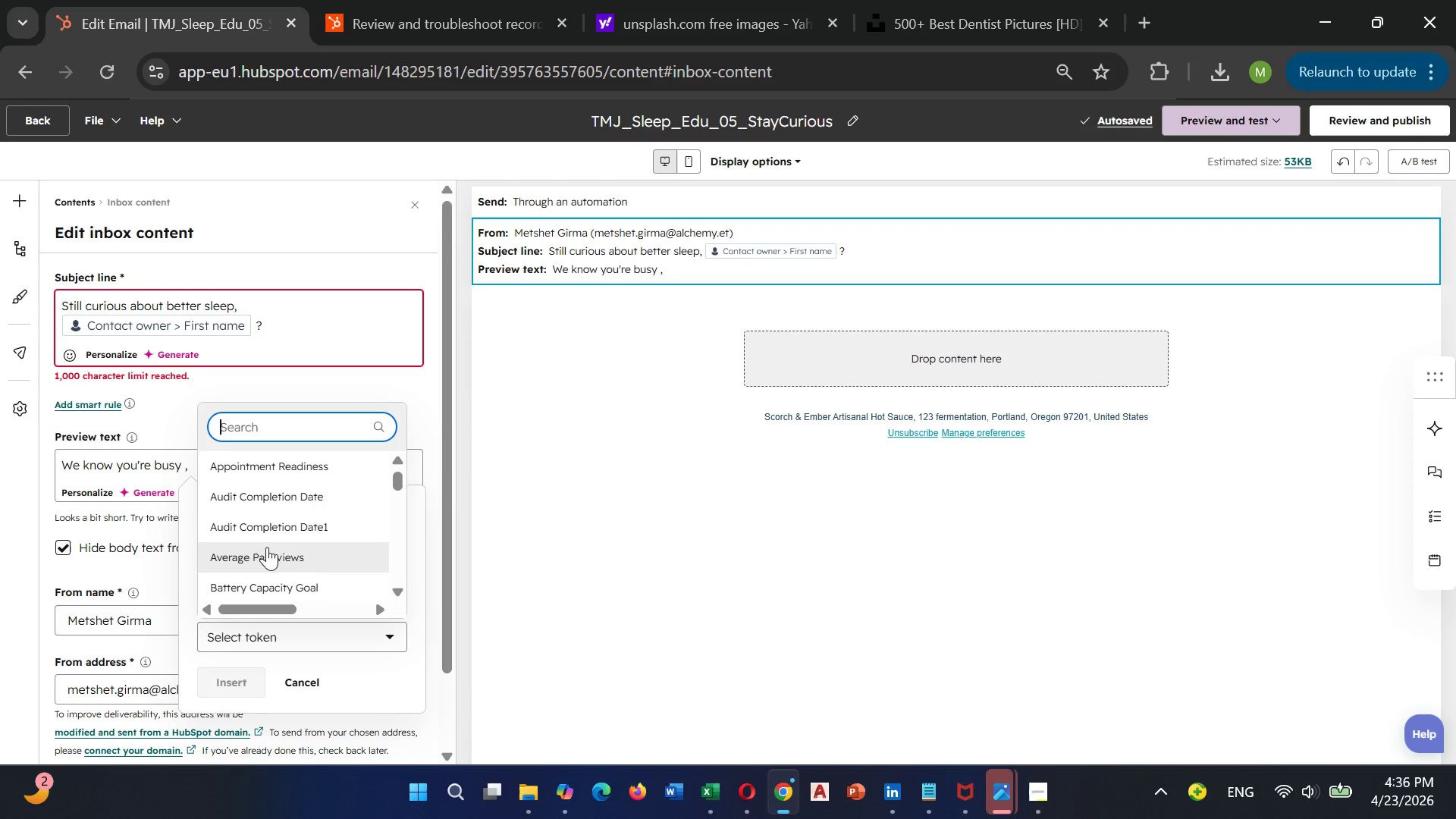 
type(first)
 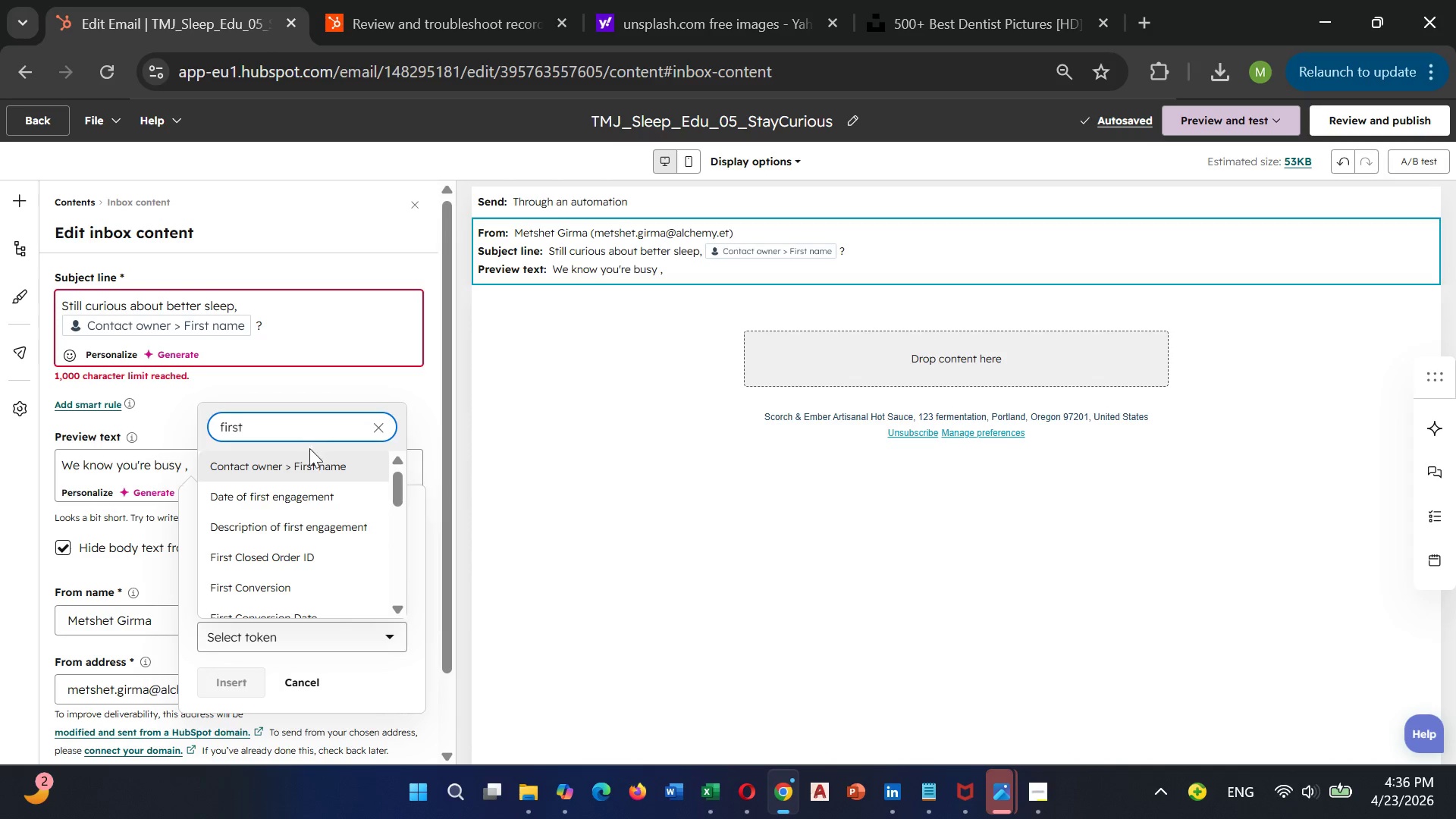 
left_click([309, 459])
 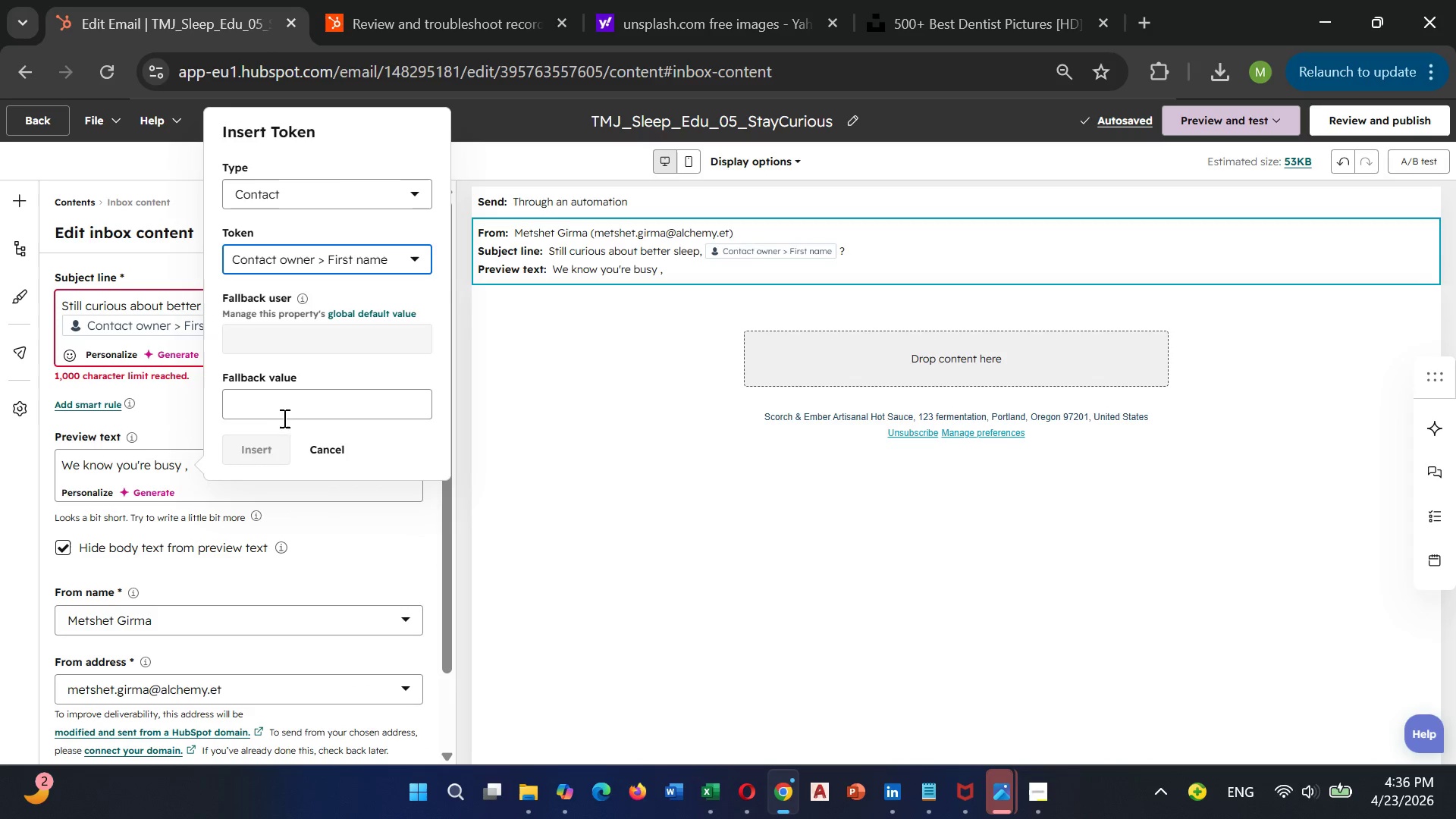 
left_click([284, 415])
 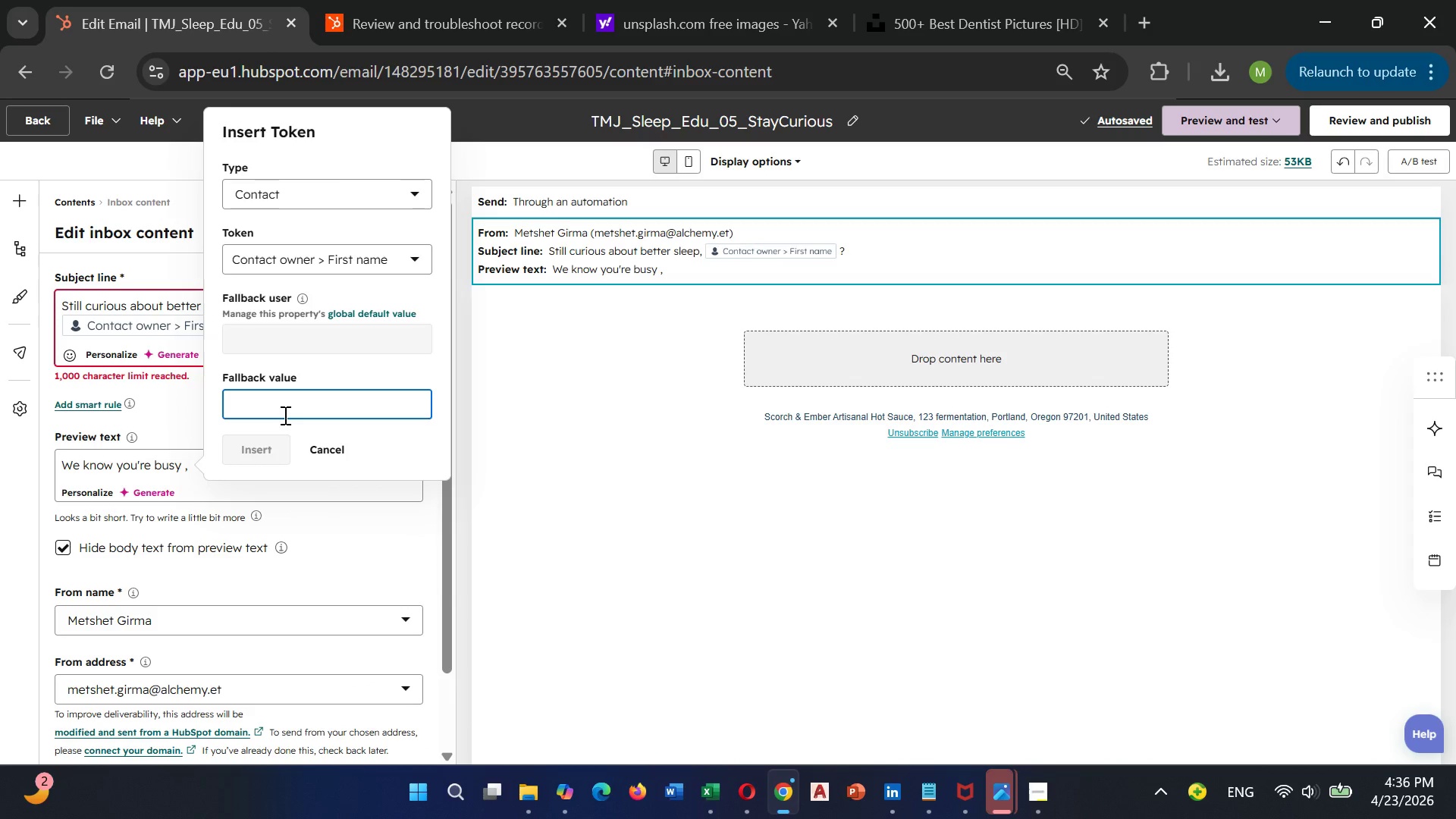 
type({{ contact)
 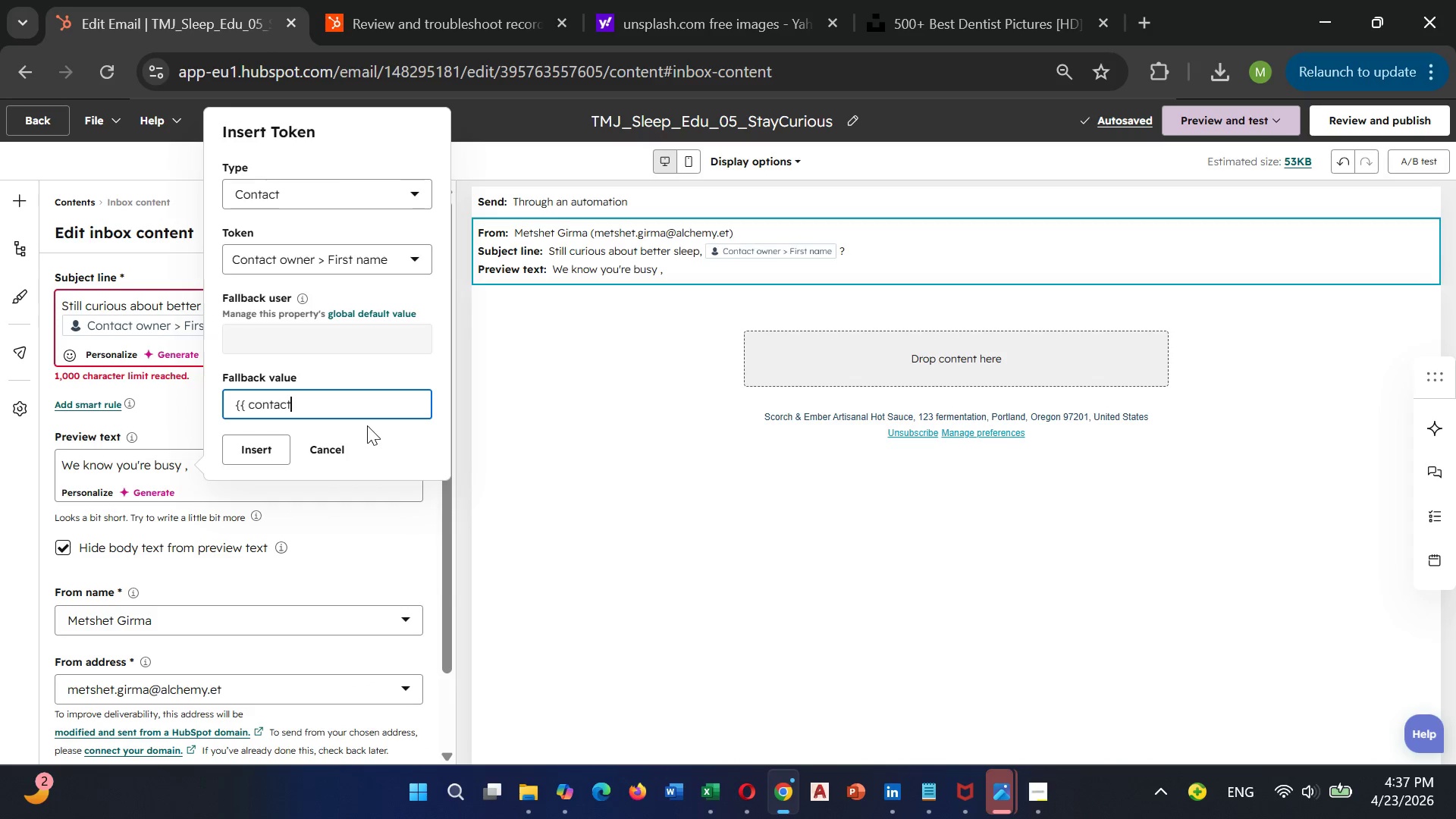 
type(.firstnm)
key(Backspace)
type(amr)
key(Backspace)
type(e }})
 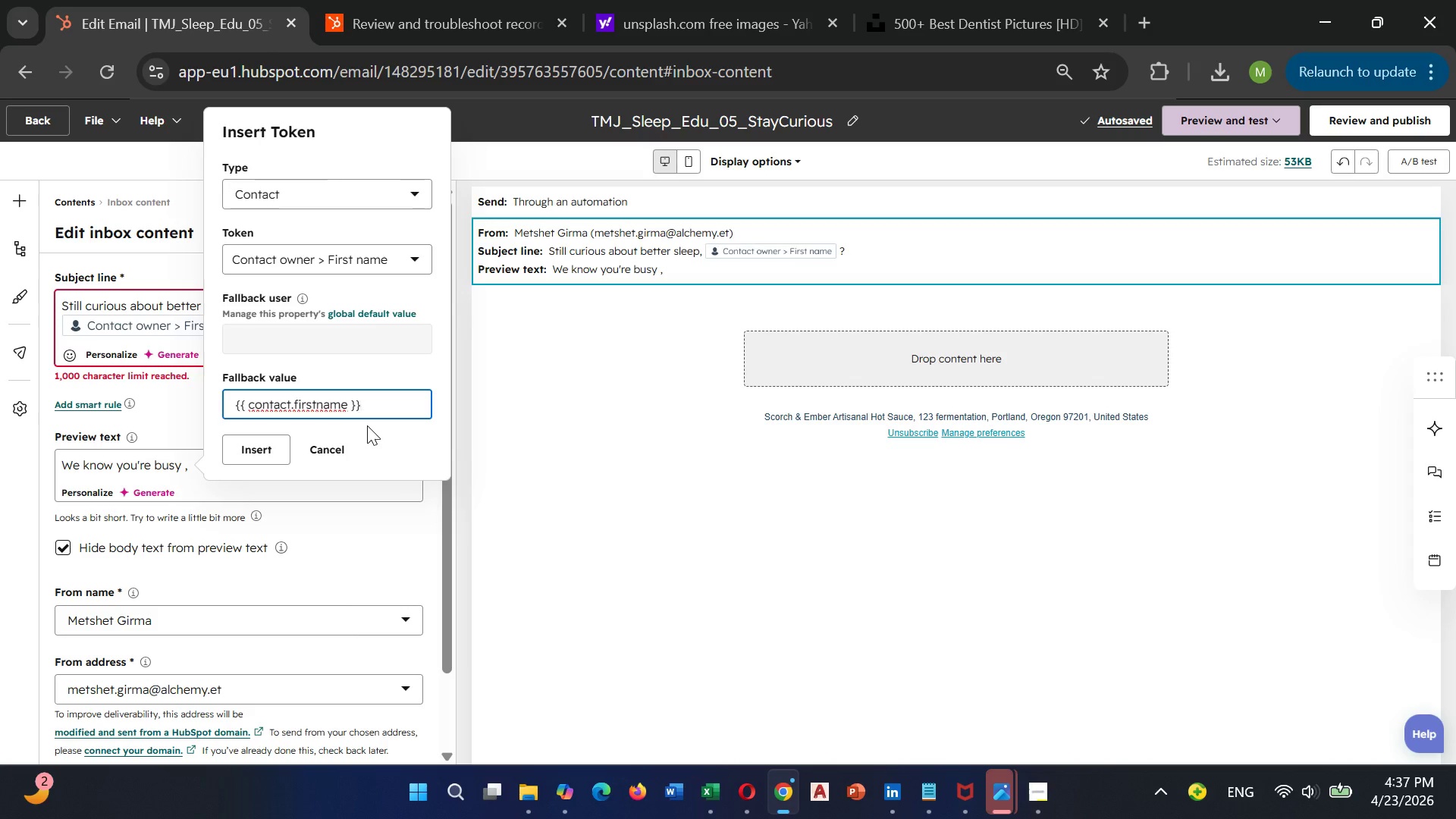 
left_click([267, 447])
 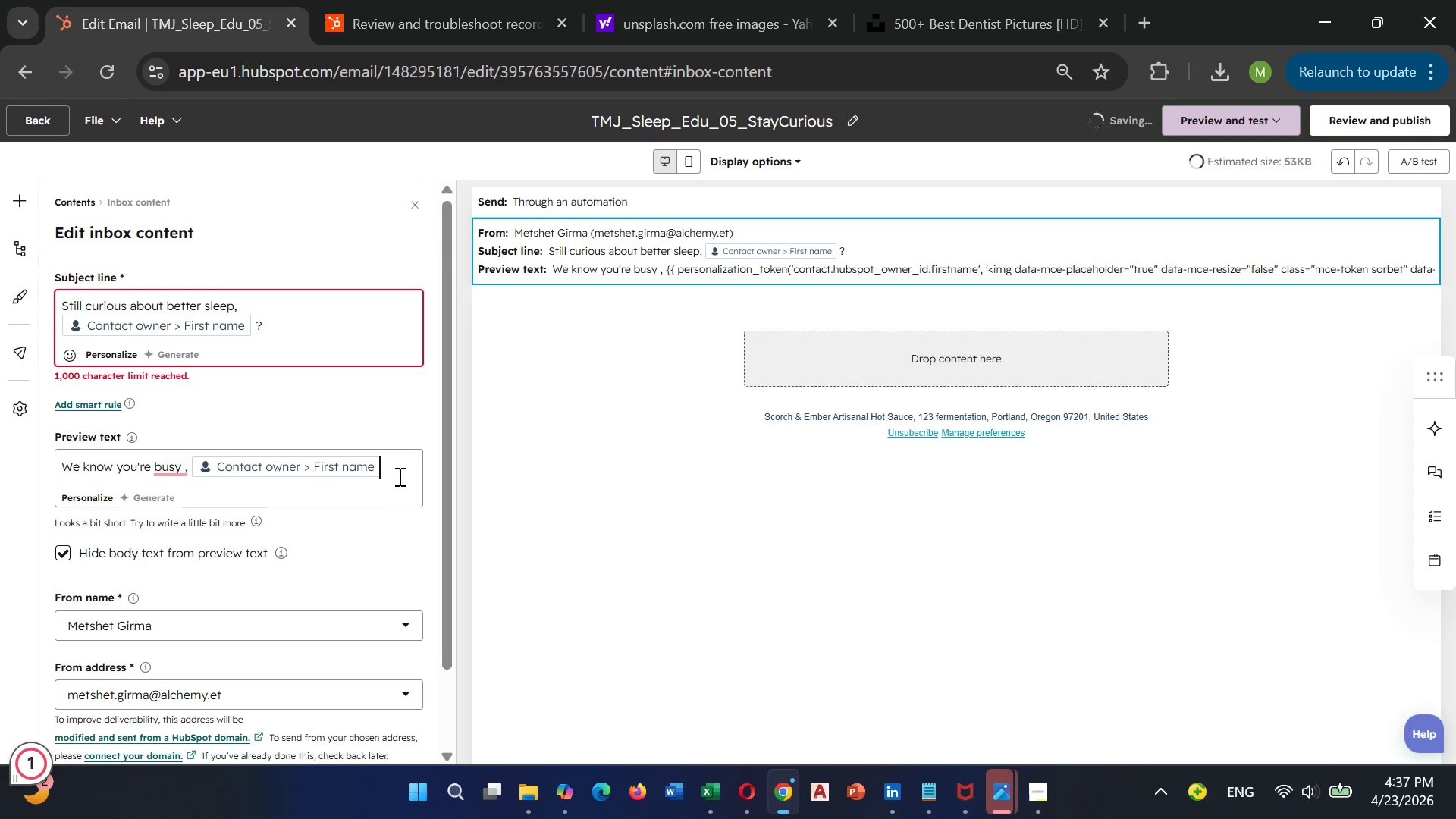 
wait(6.36)
 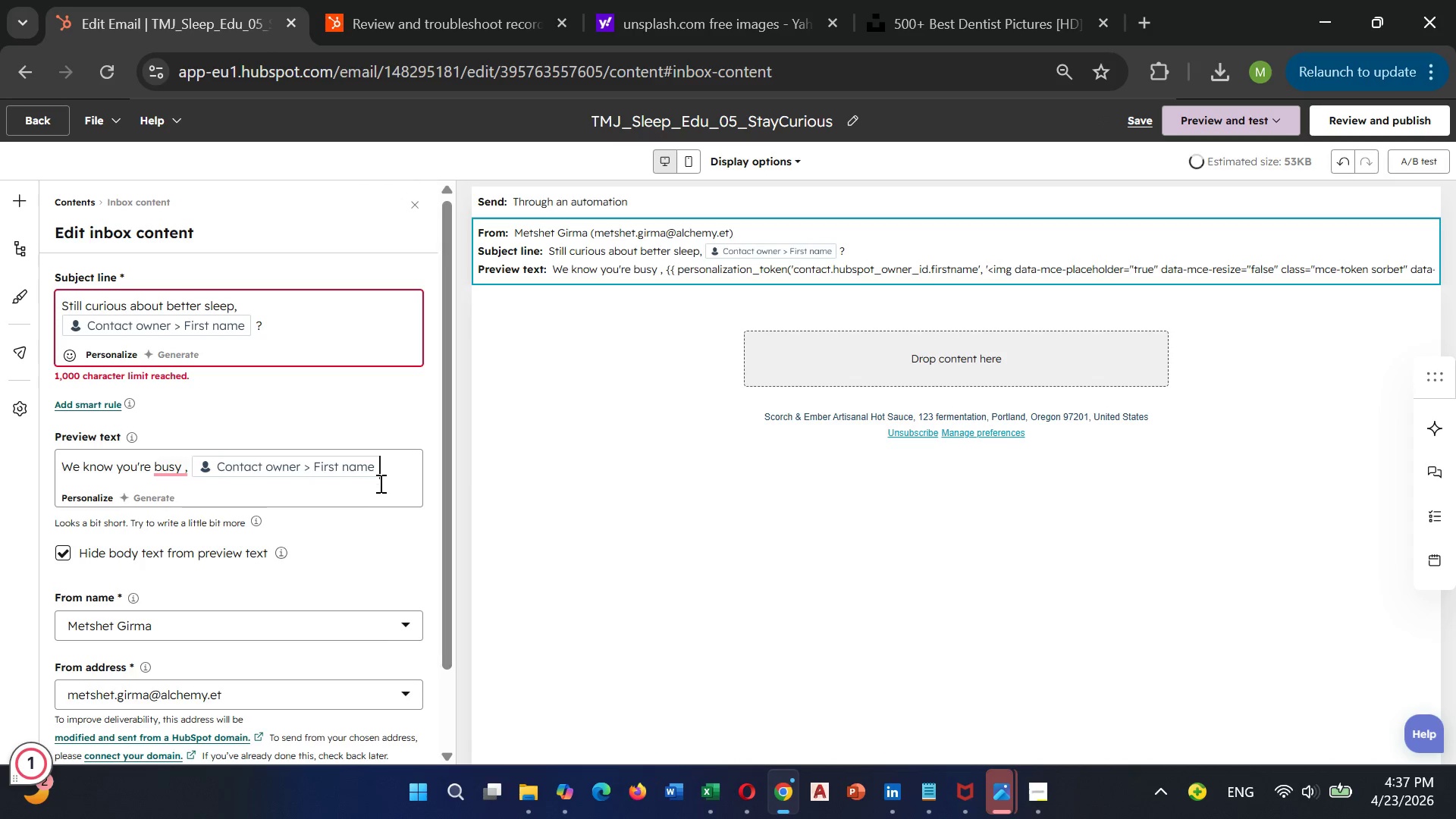 
left_click([401, 469])
 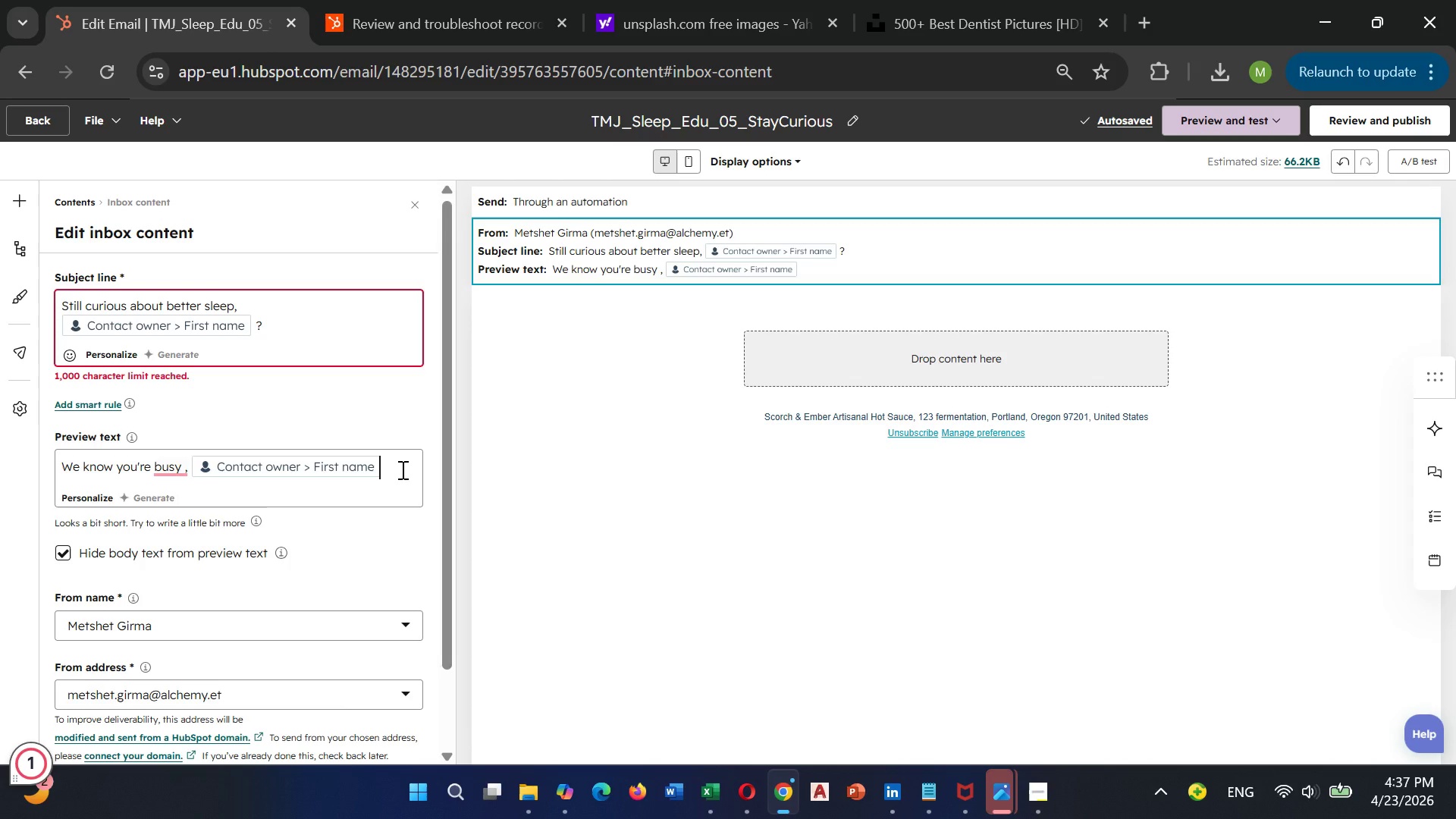 
key(Period)
 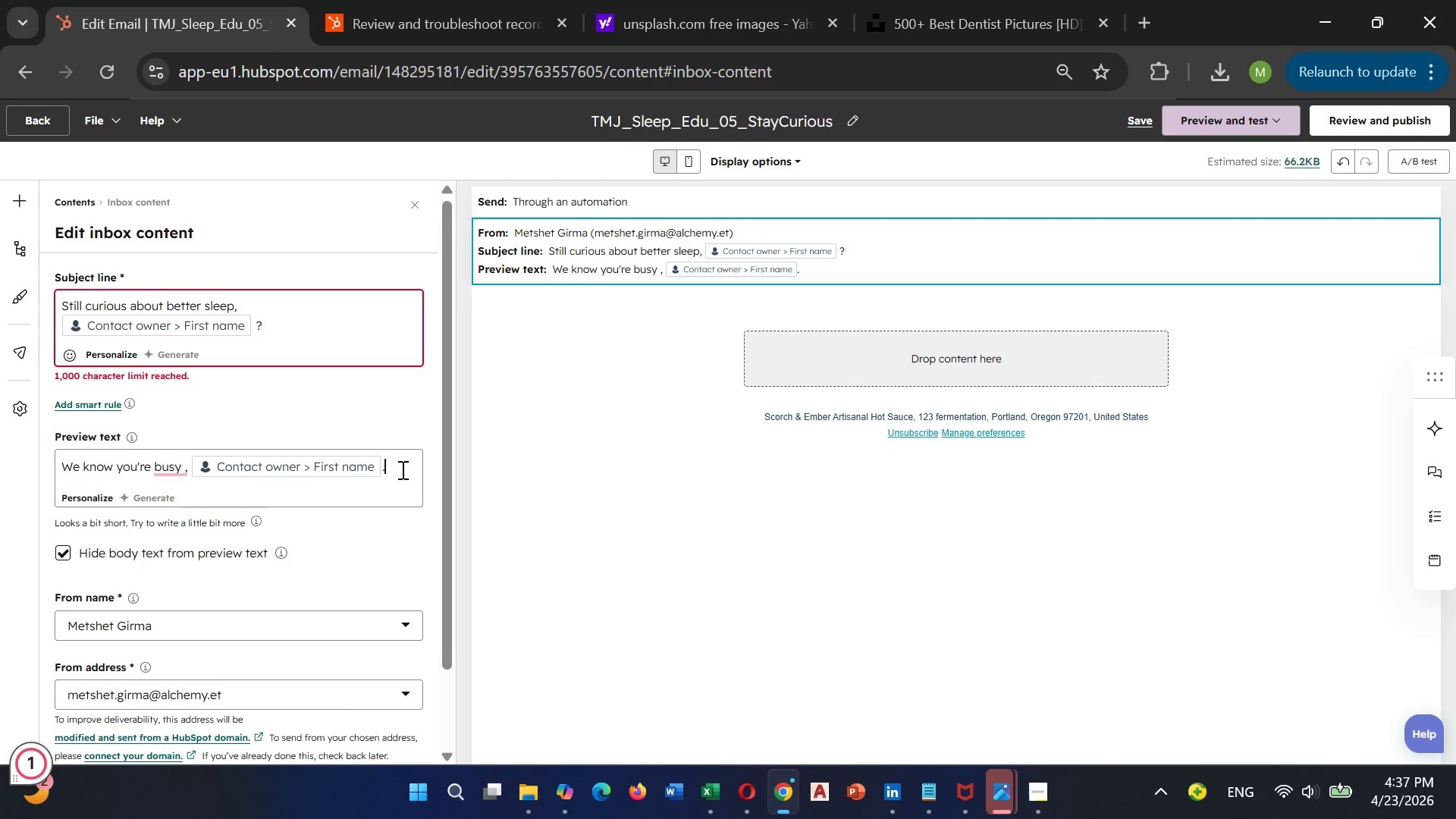 
key(Enter)
 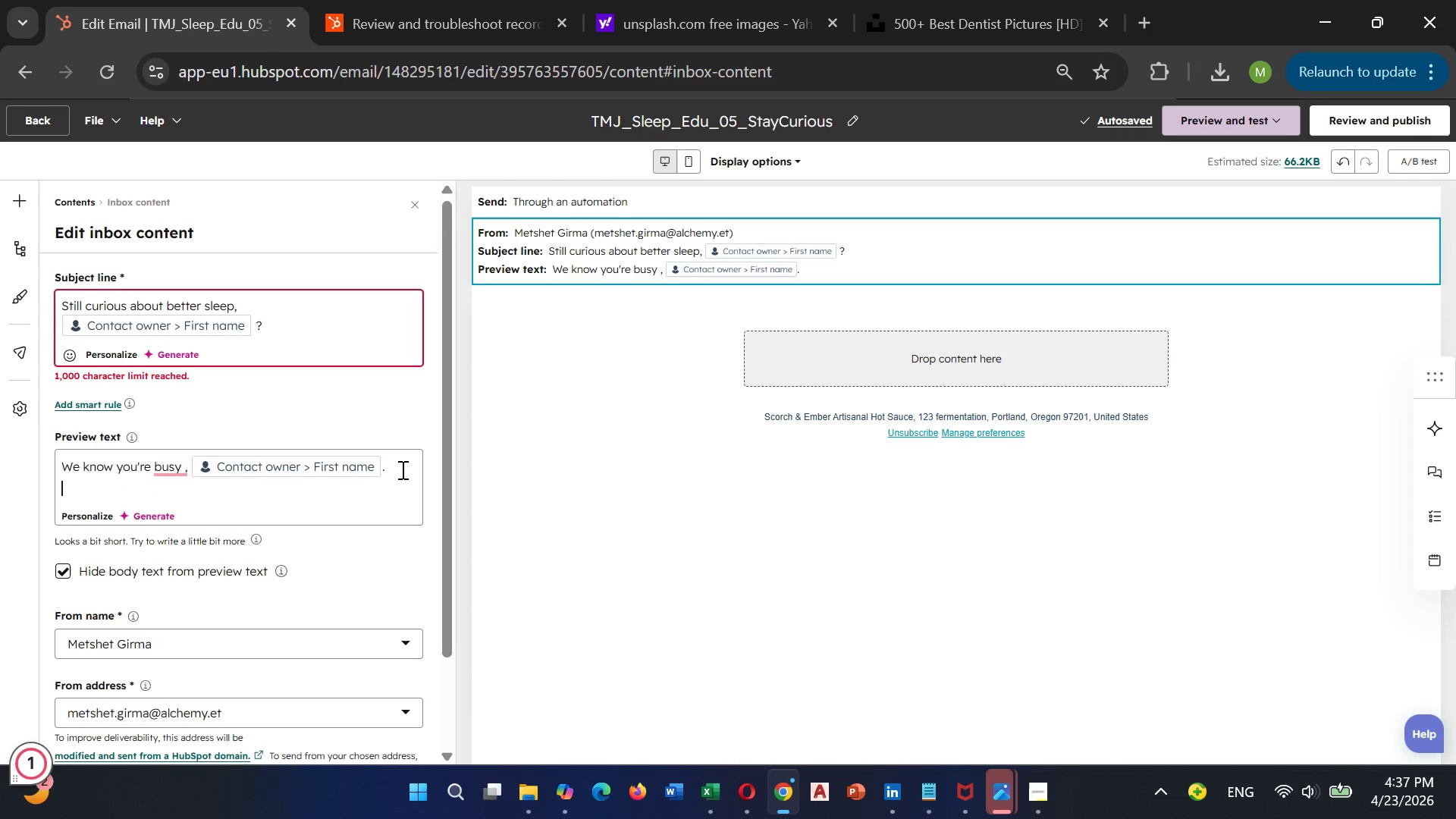 
type(So we'll keep ths)
key(Backspace)
type(is simplem)
key(Backspace)
type( : jaw health)
 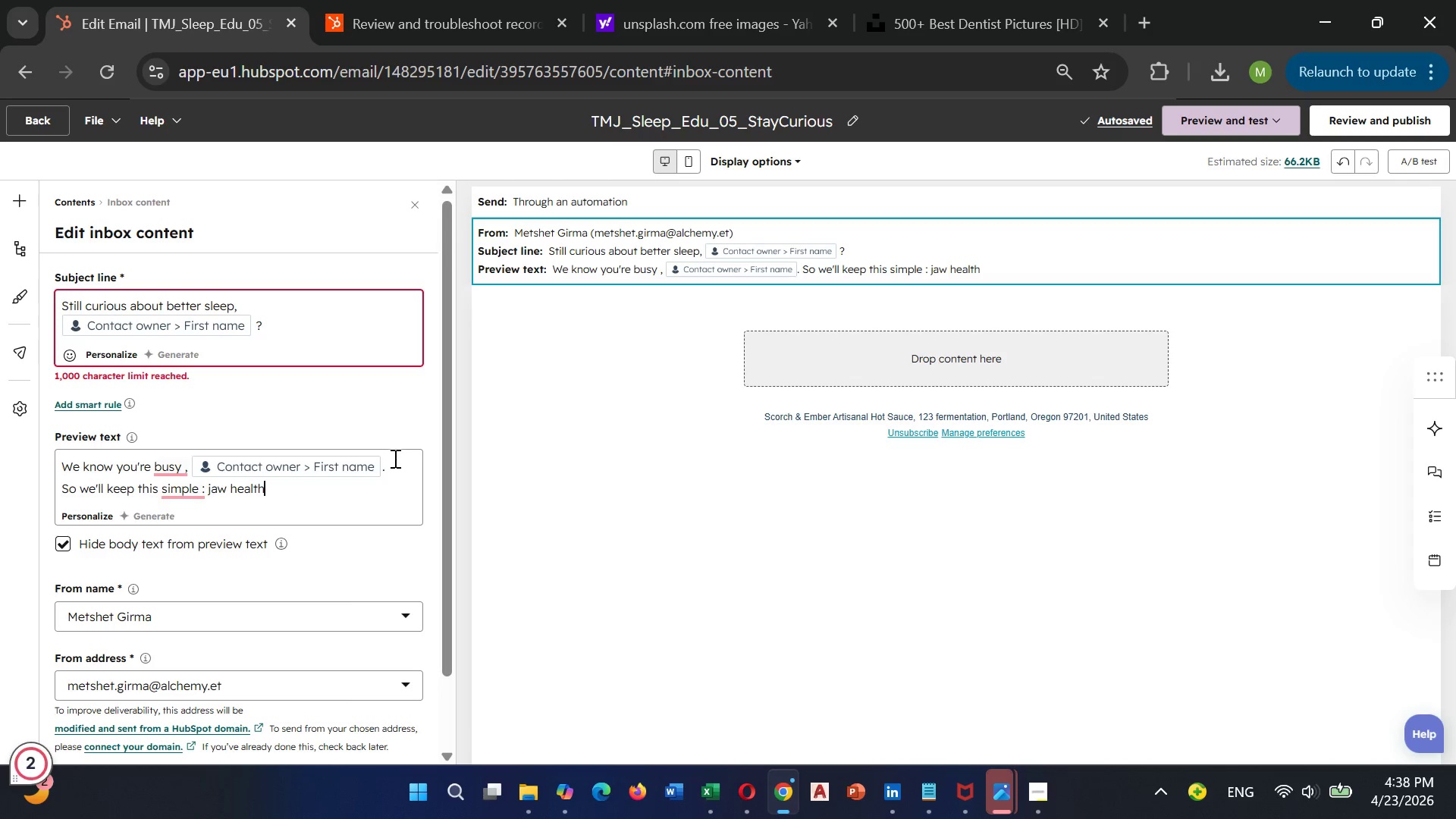 
type( = sleep hr)
key(Backspace)
type(ealth)
 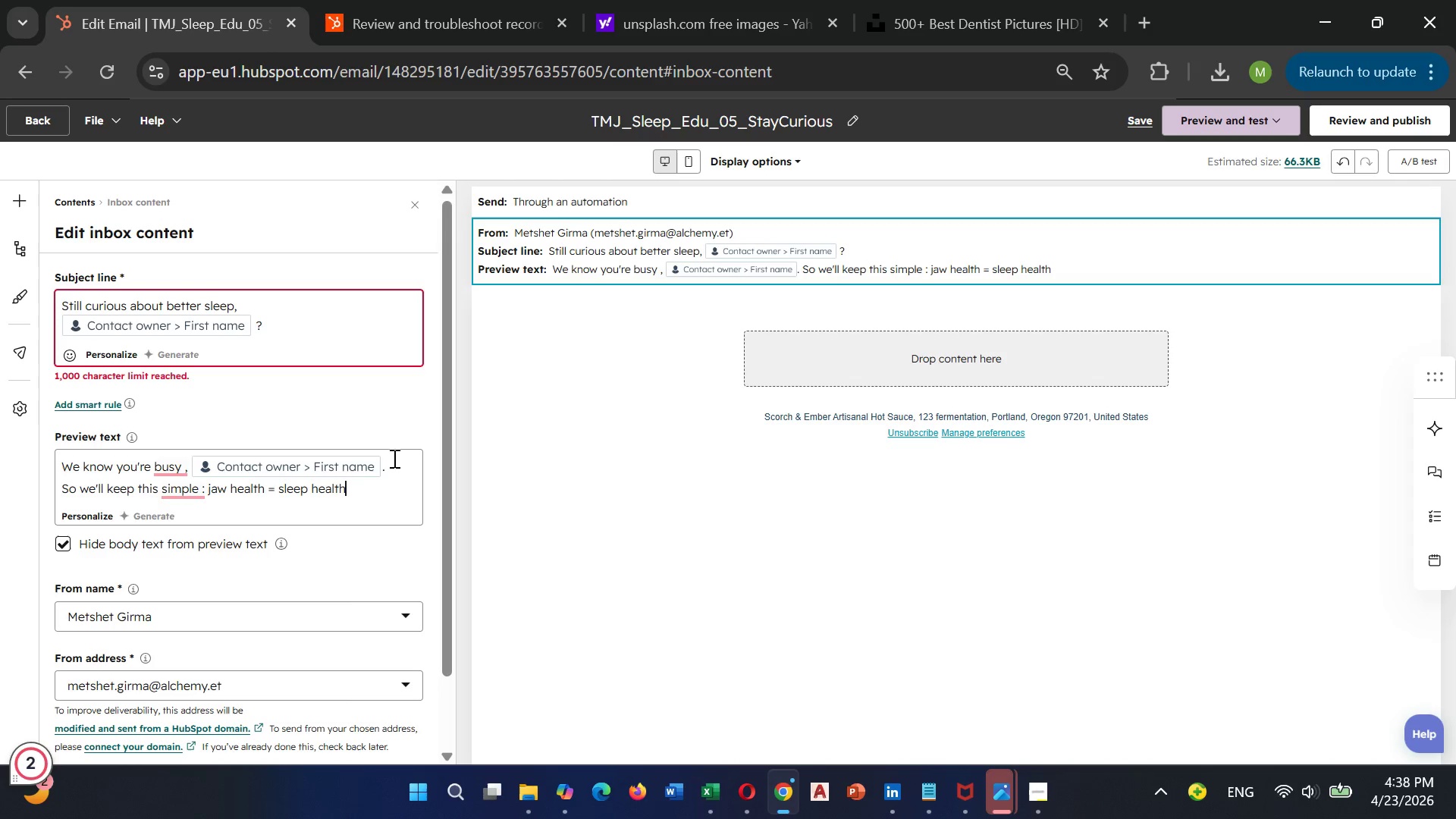 
key(Period)
 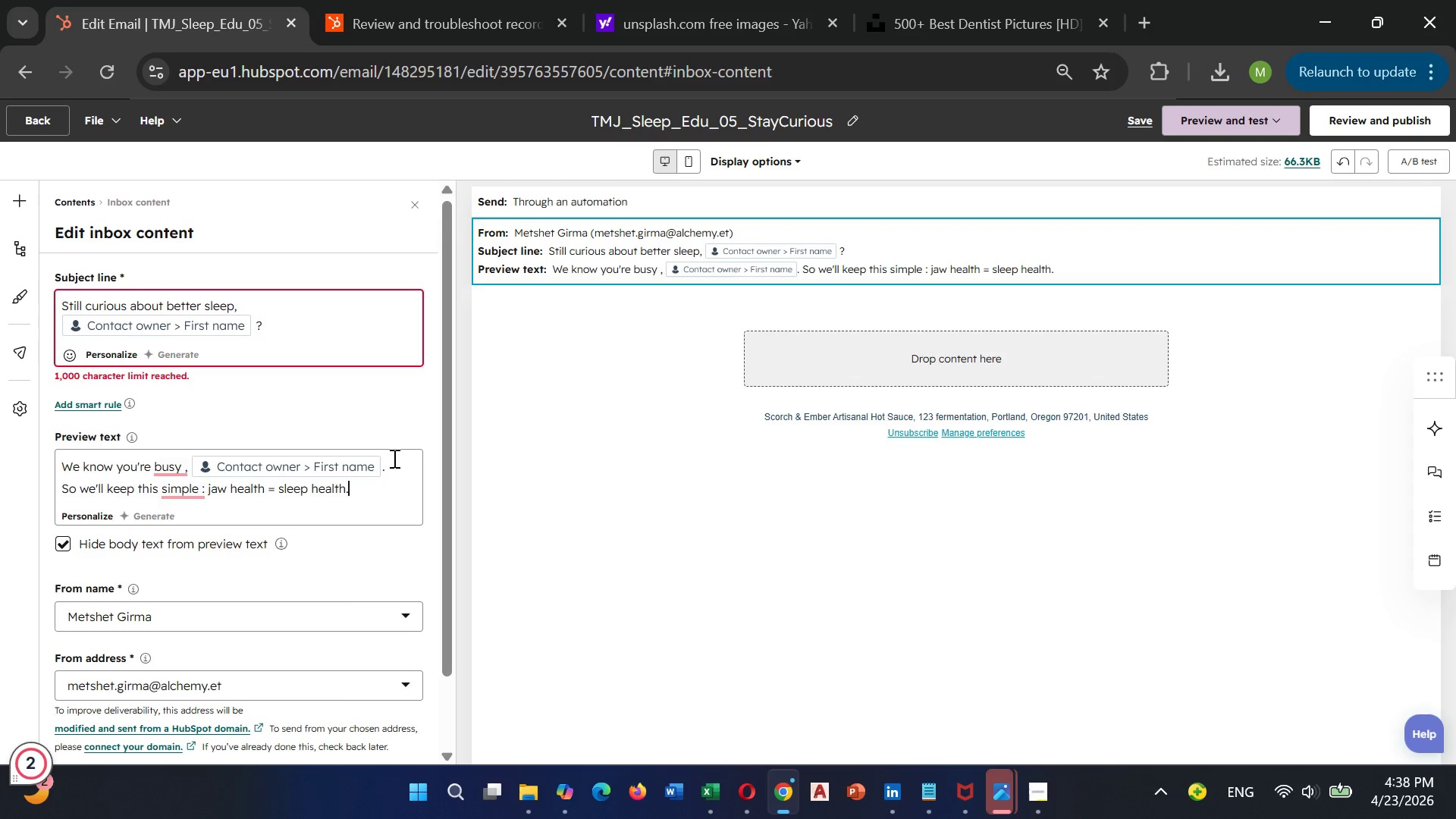 
wait(8.41)
 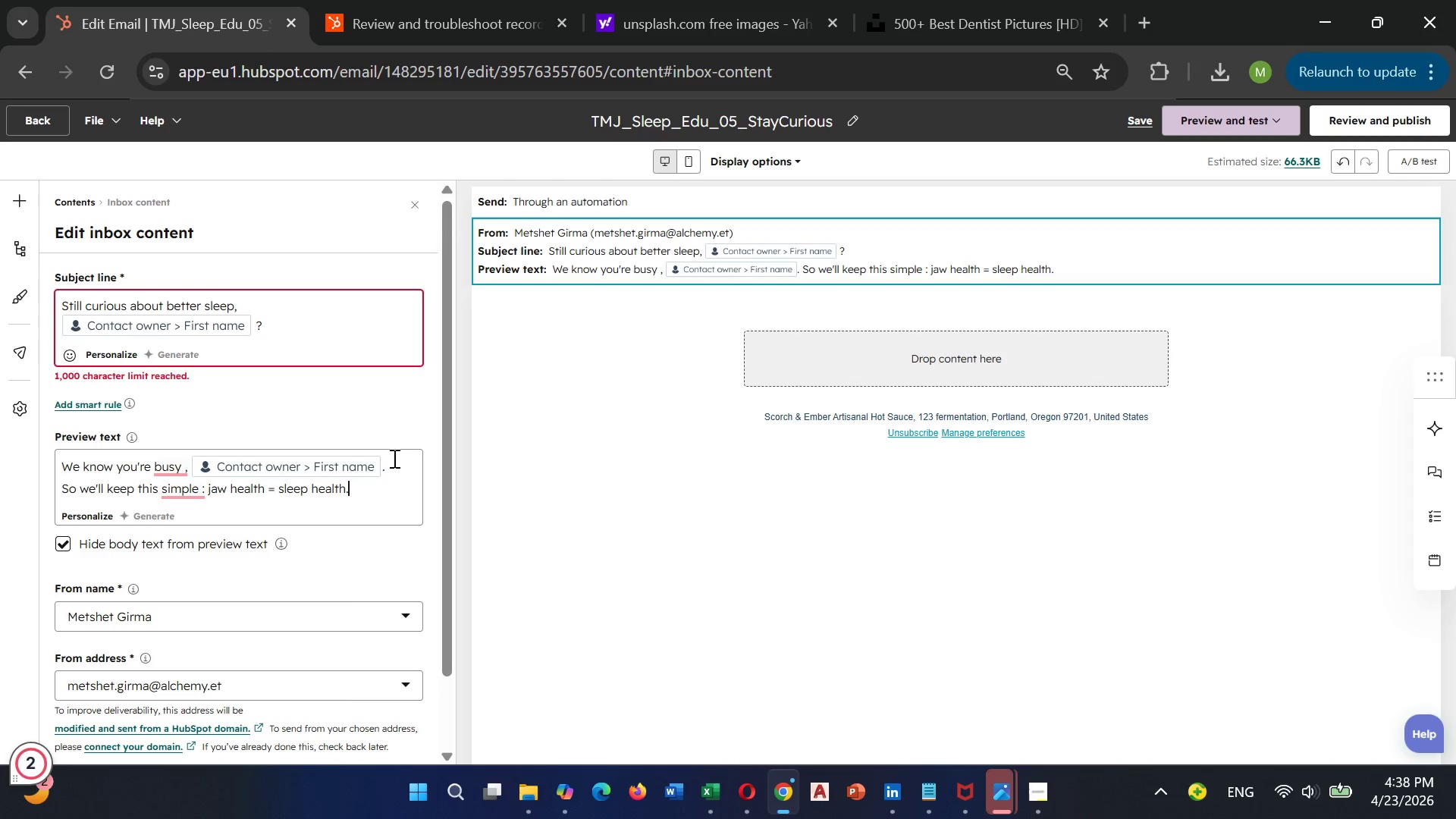 
key(Enter)
 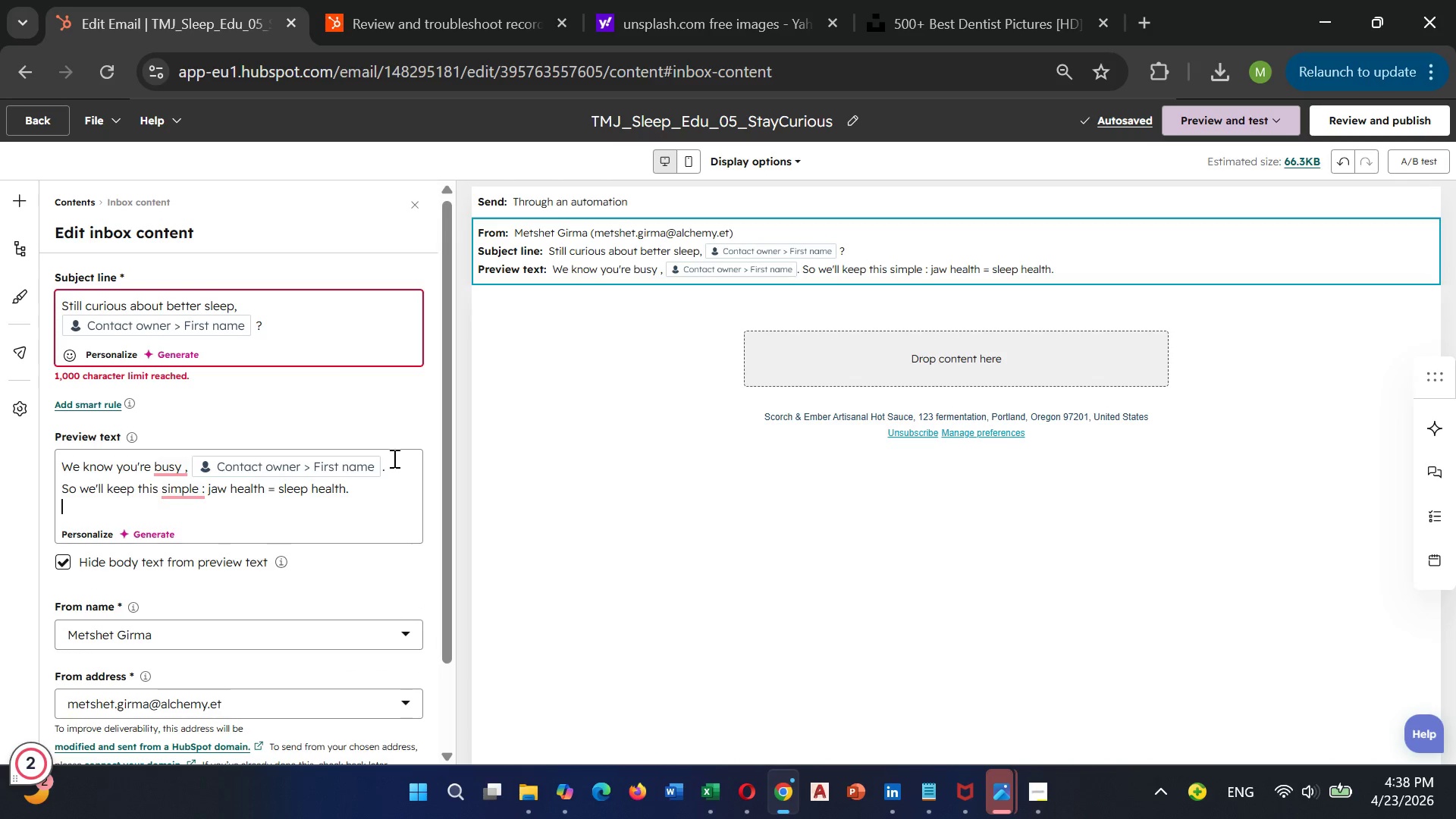 
key(Enter)
 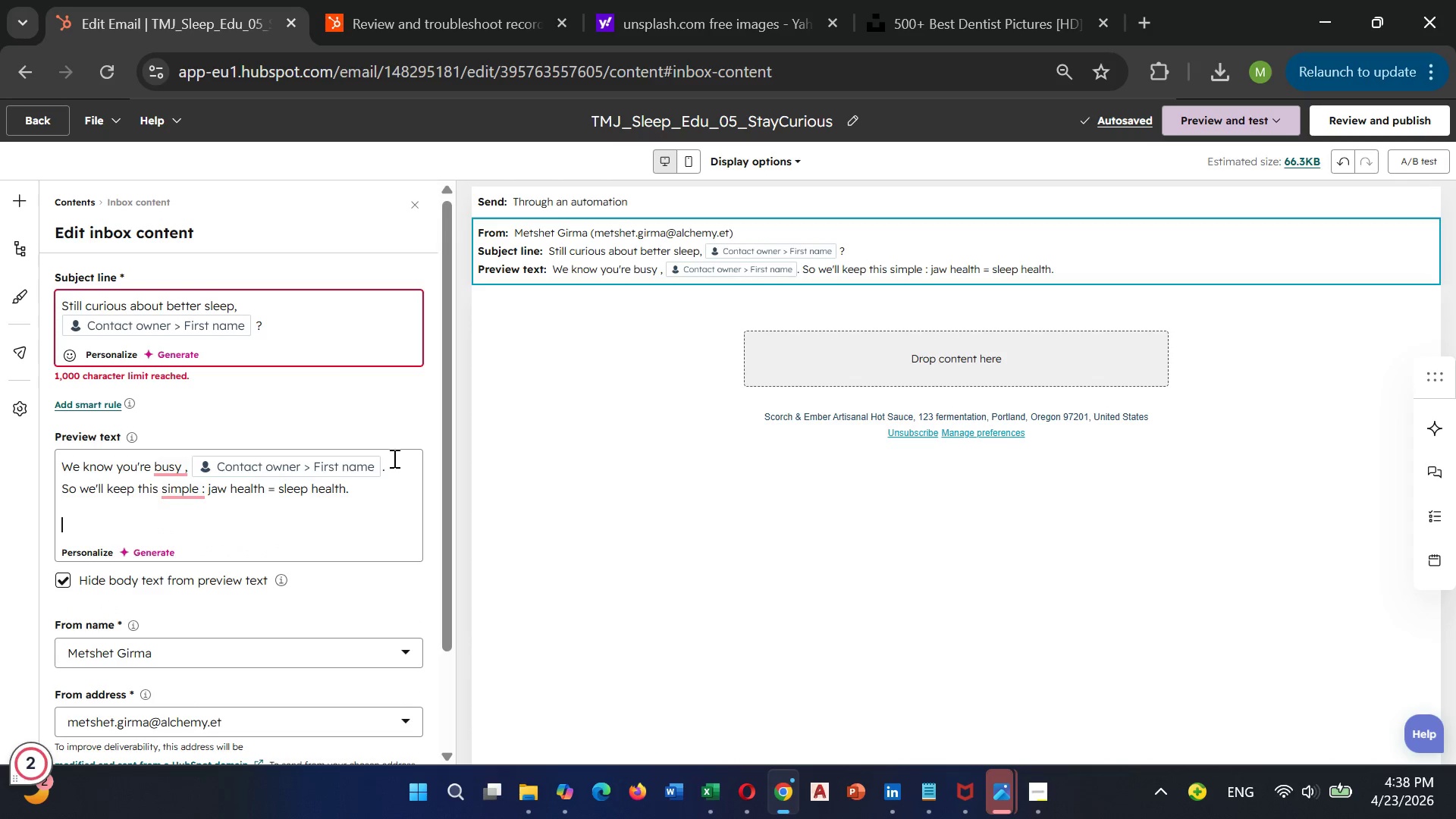 
type(W)
key(Backspace)
key(Backspace)
type(Whene)
 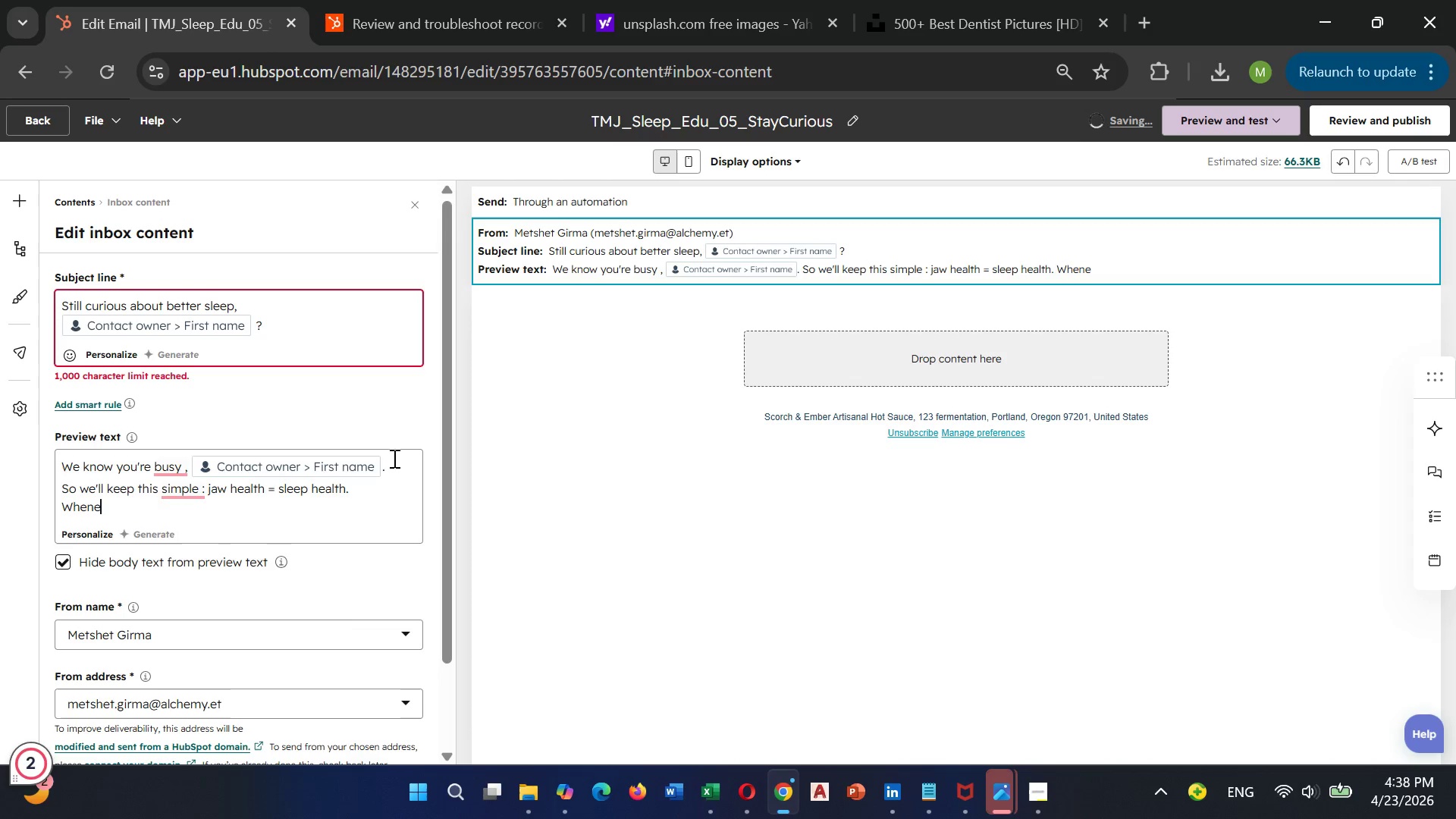 
wait(8.41)
 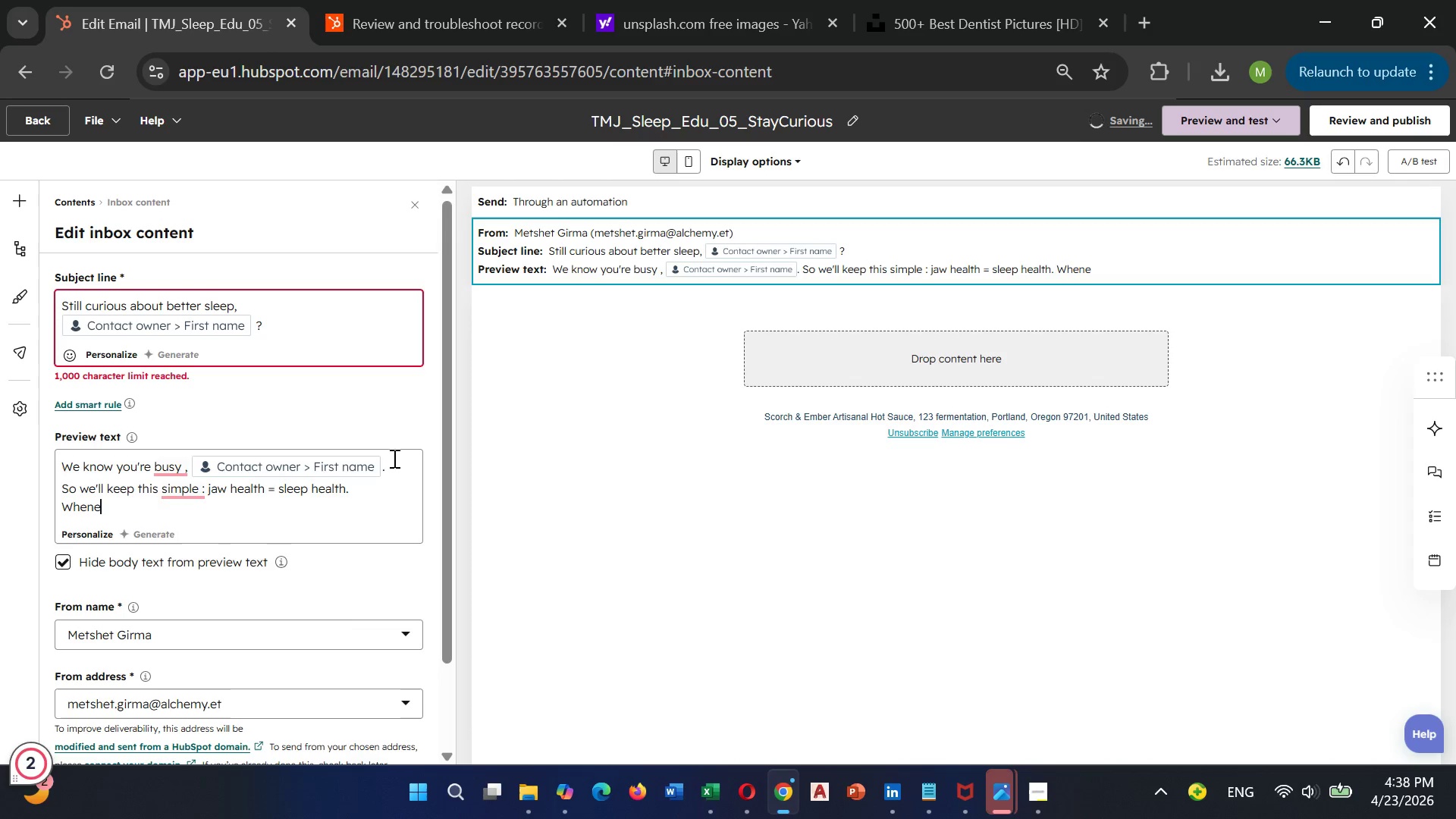 
type(ver)
 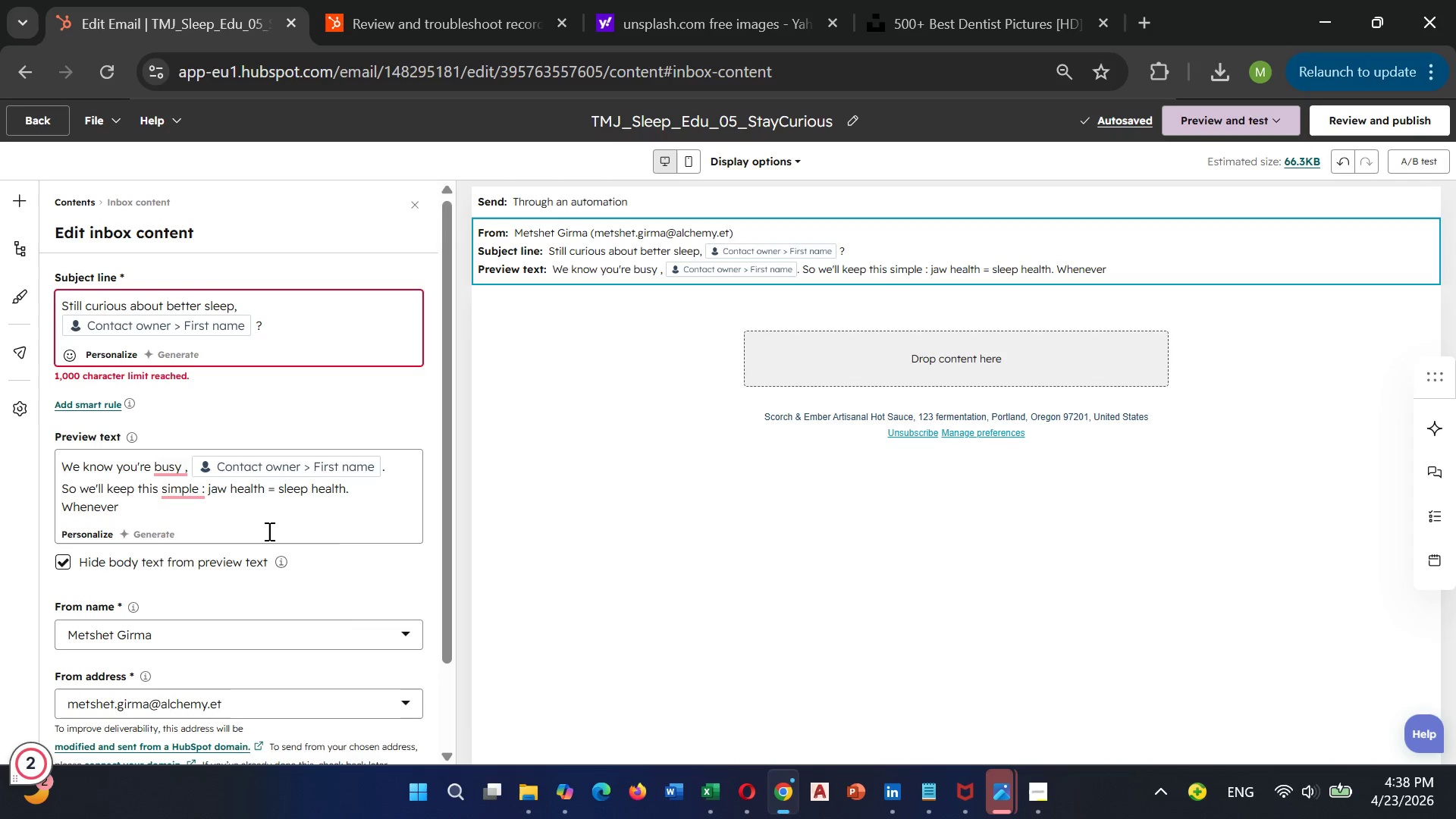 
wait(5.12)
 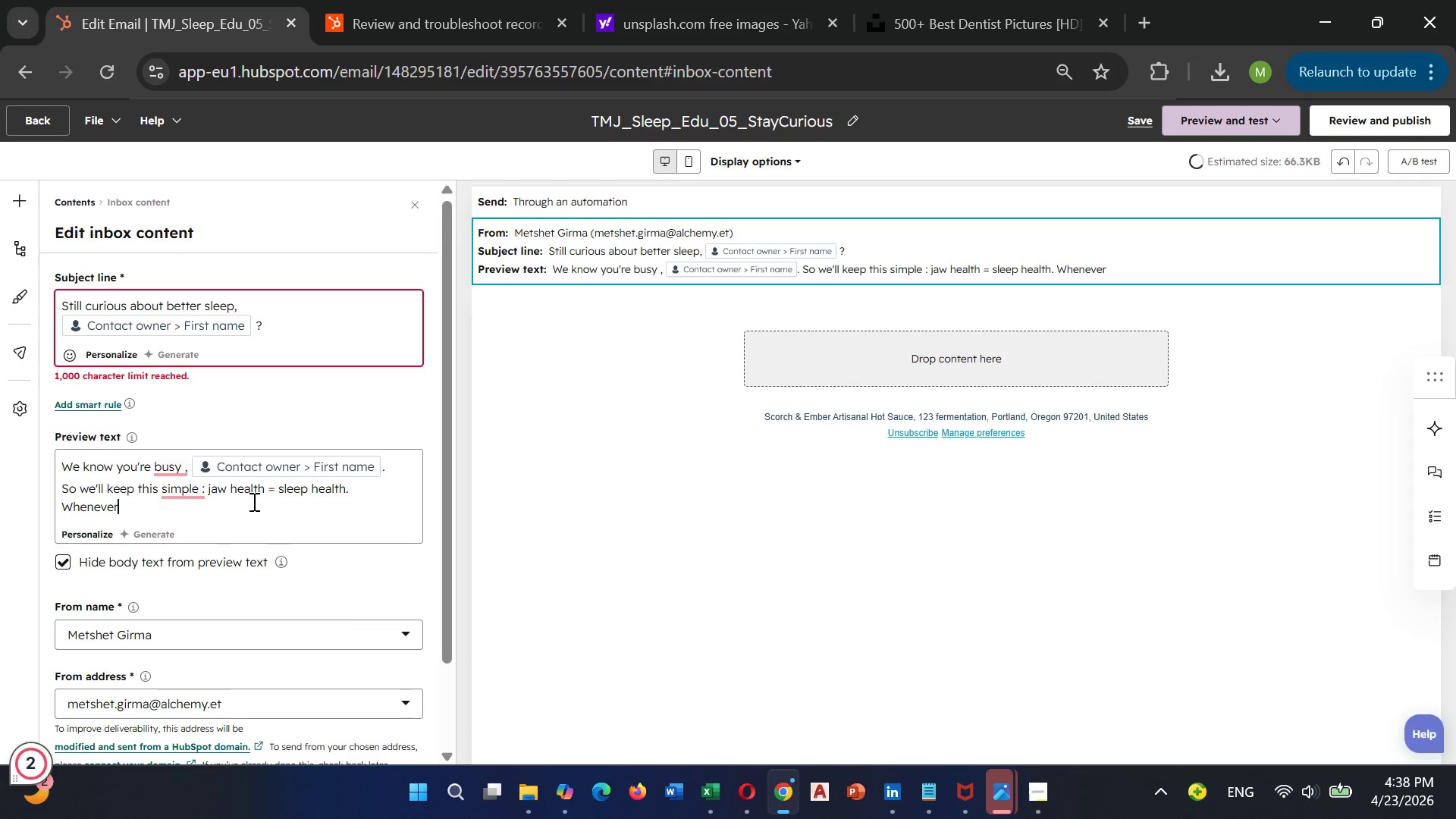 
type( you)
 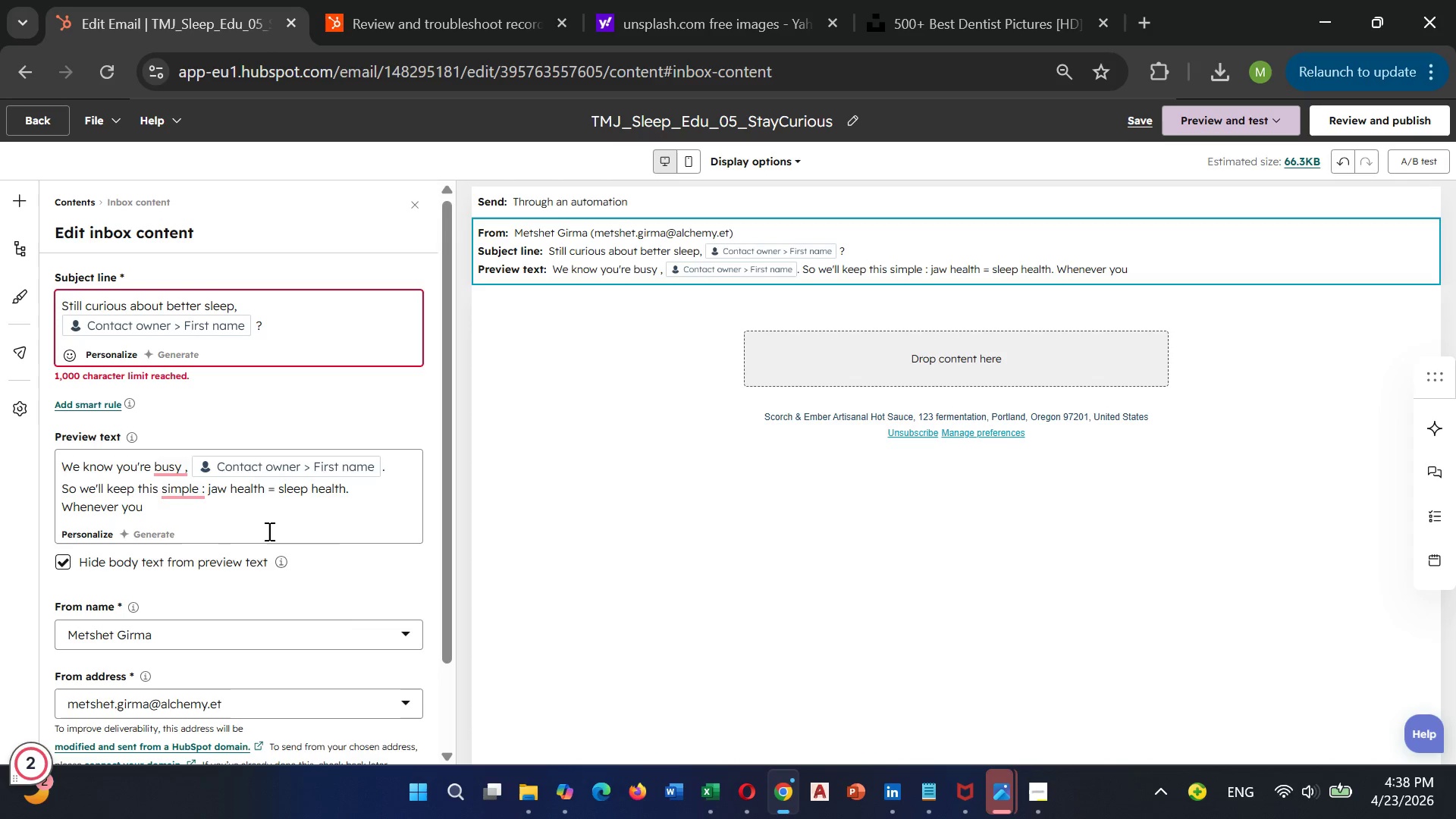 
key(Space)
 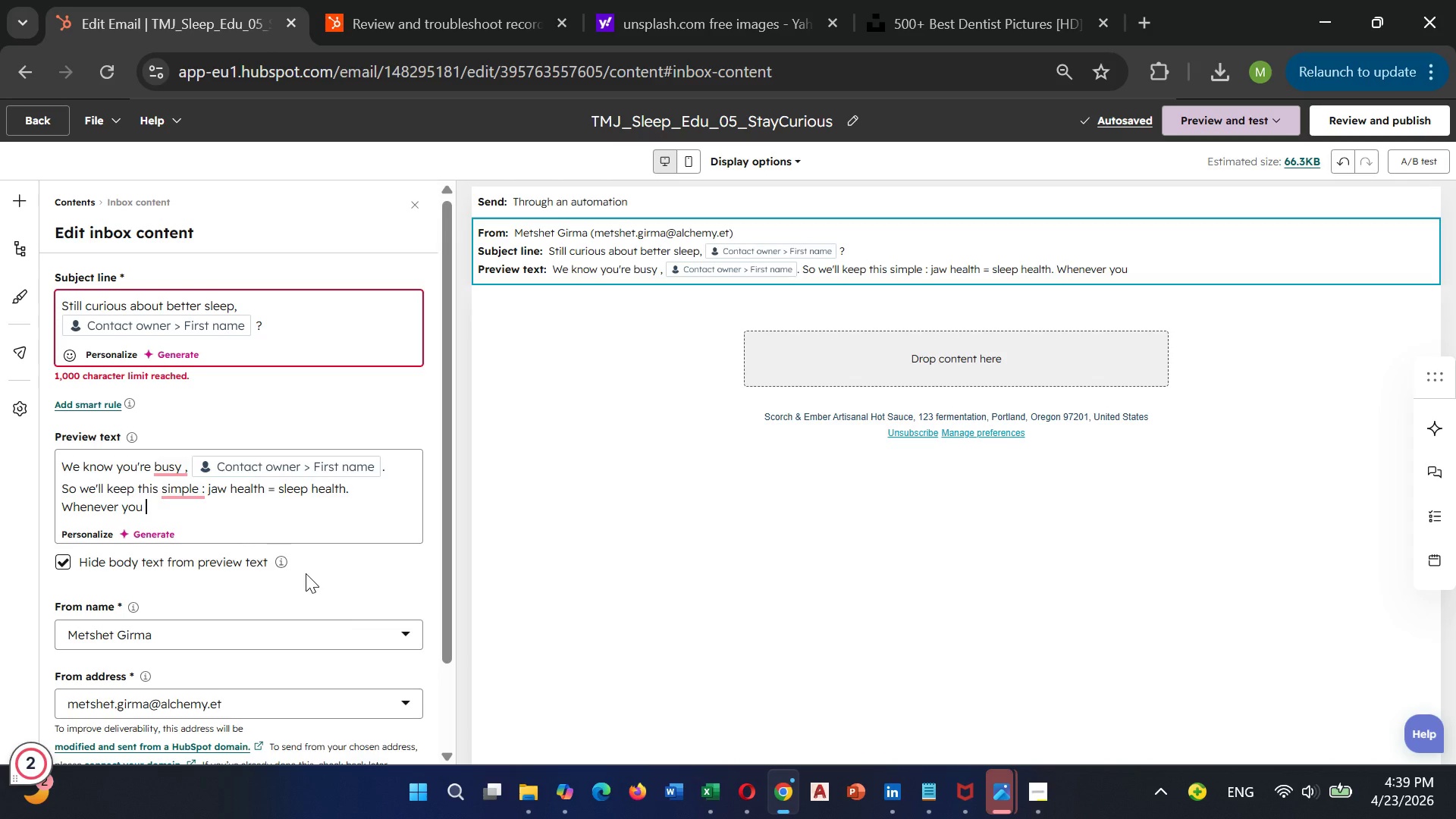 
wait(7.64)
 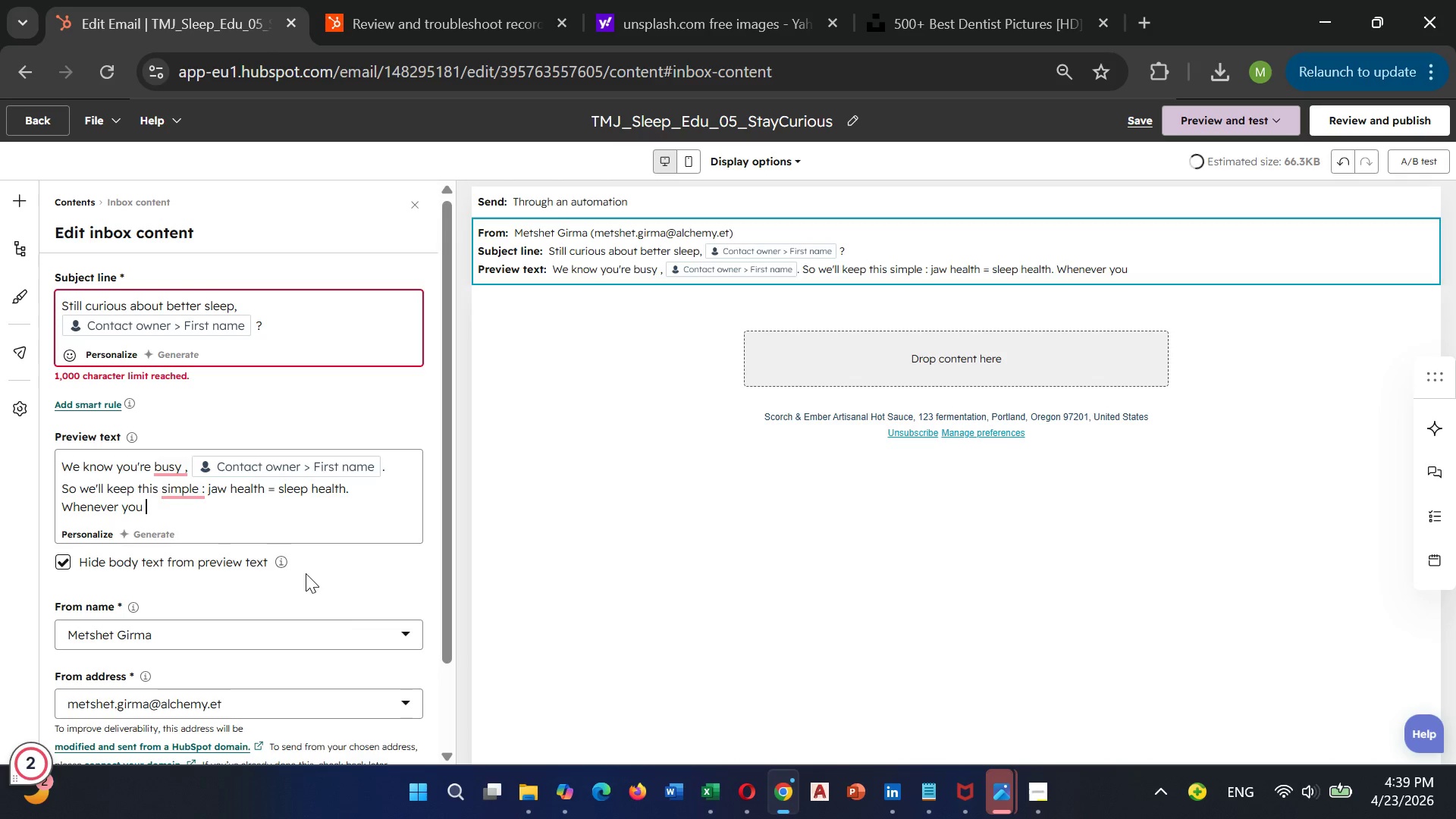 
key(Backspace)
type('re ready)
 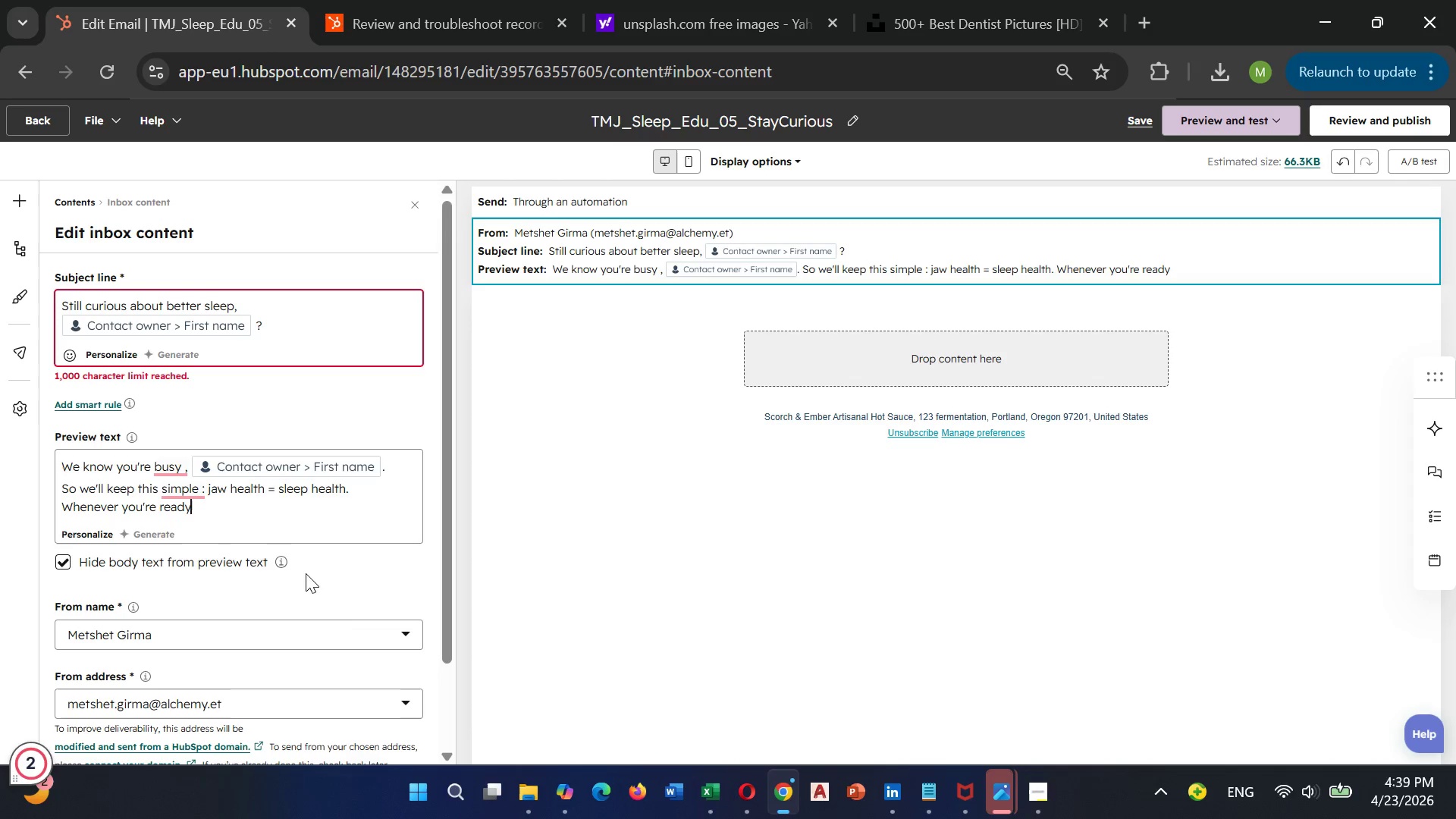 
key(Comma)
 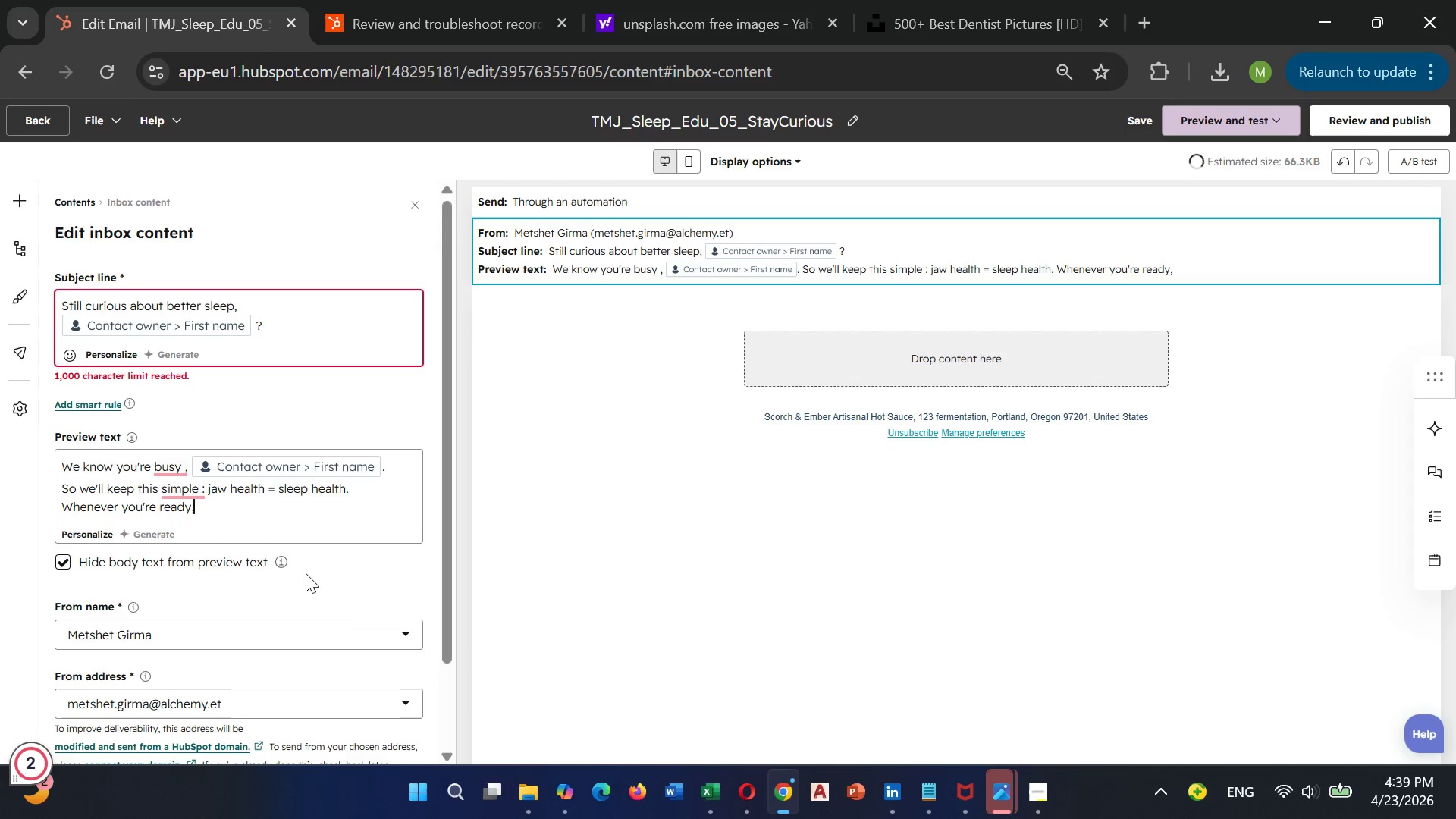 
type( we're here.)
 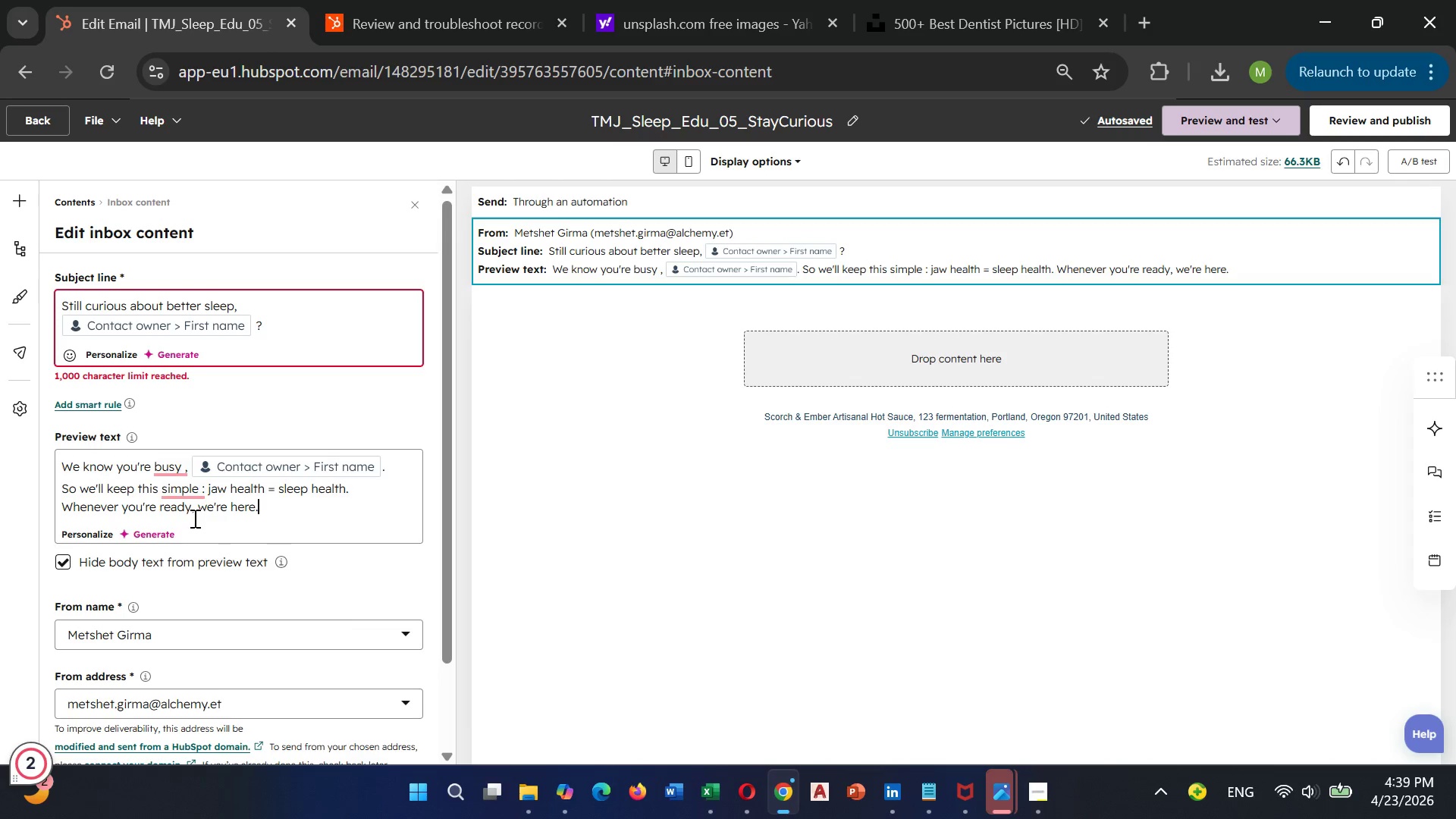 
wait(32.92)
 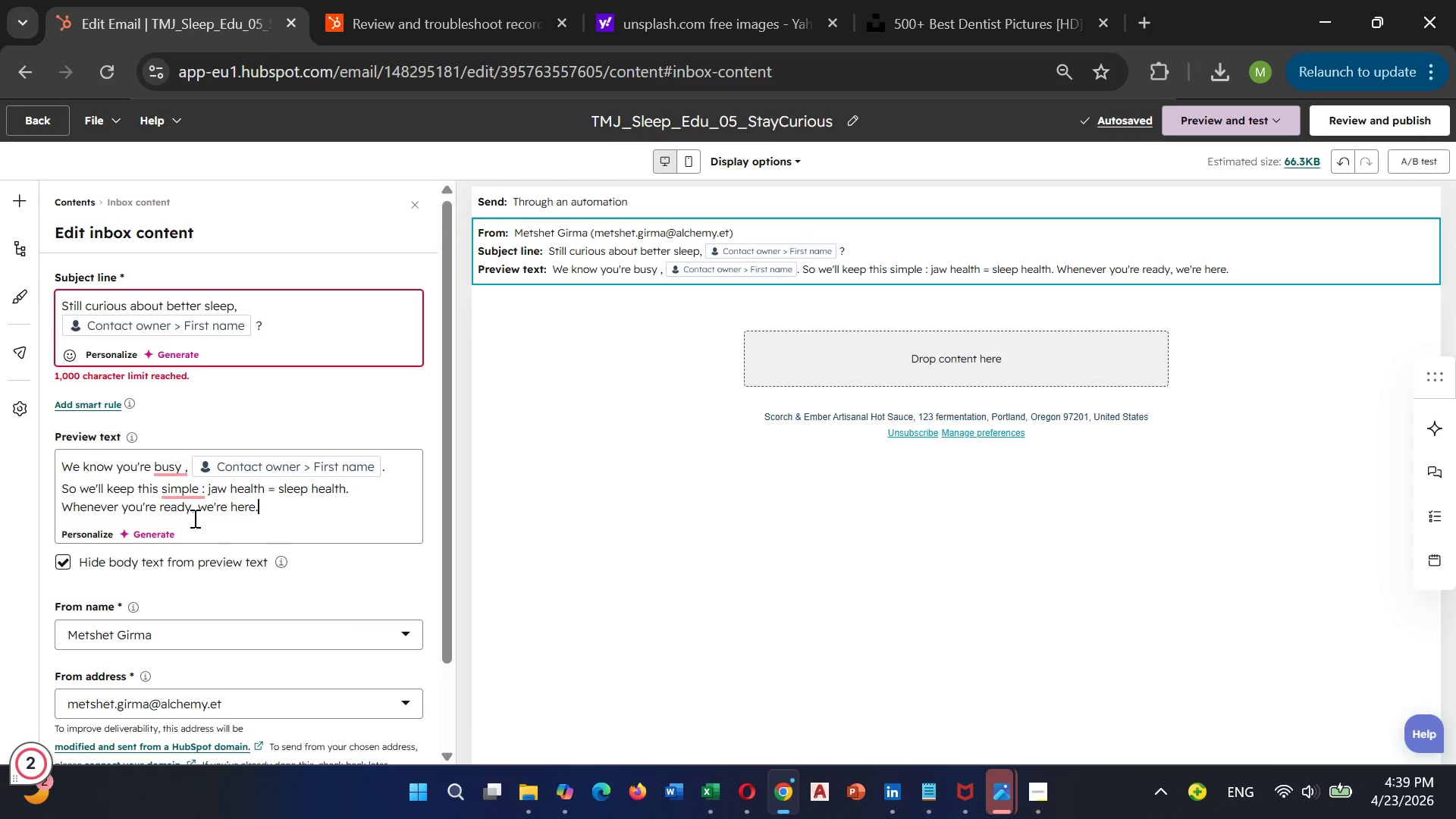 
left_click_drag(start_coordinate=[55, 463], to_coordinate=[284, 532])
 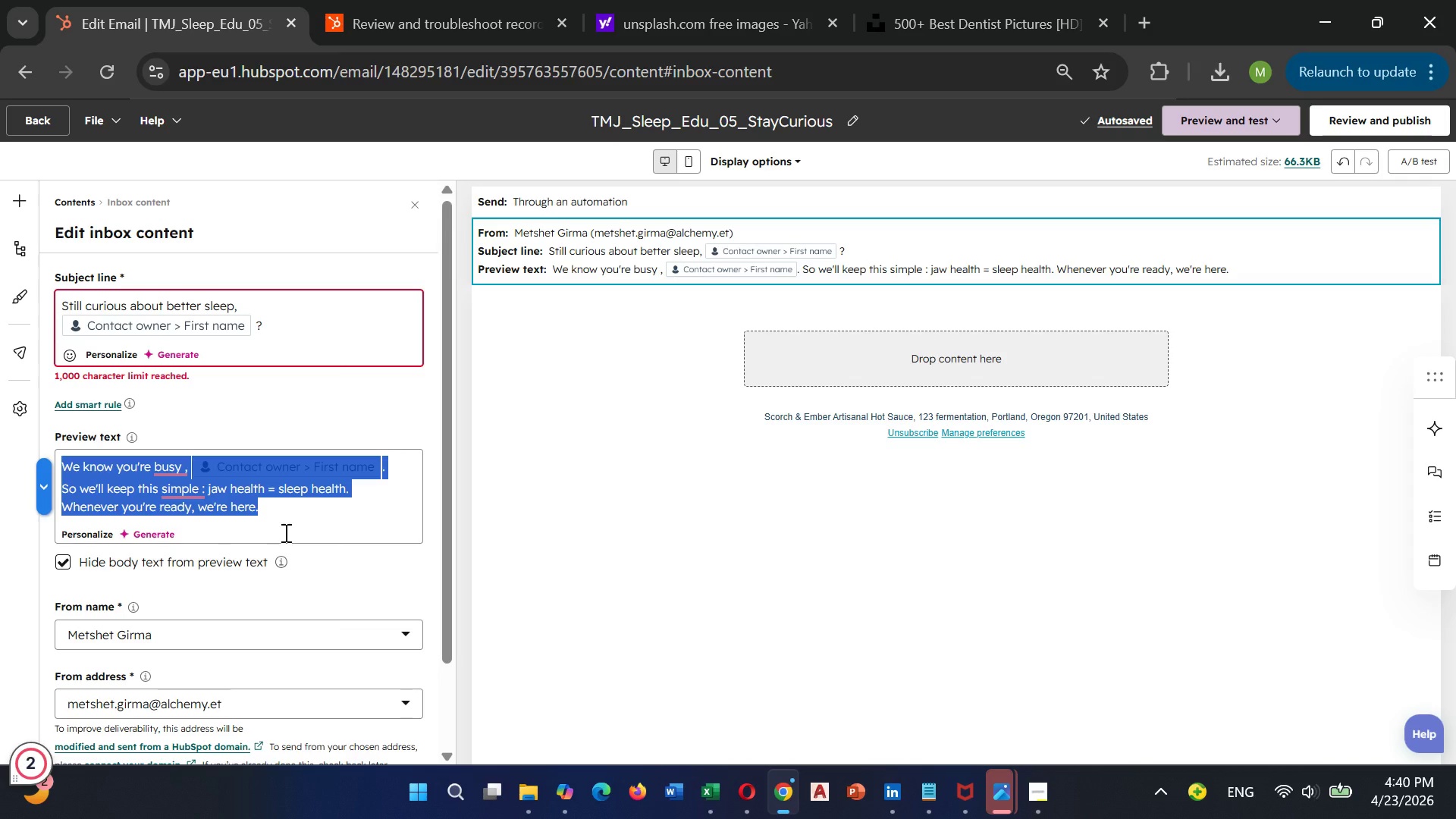 
key(Control+ControlLeft)
 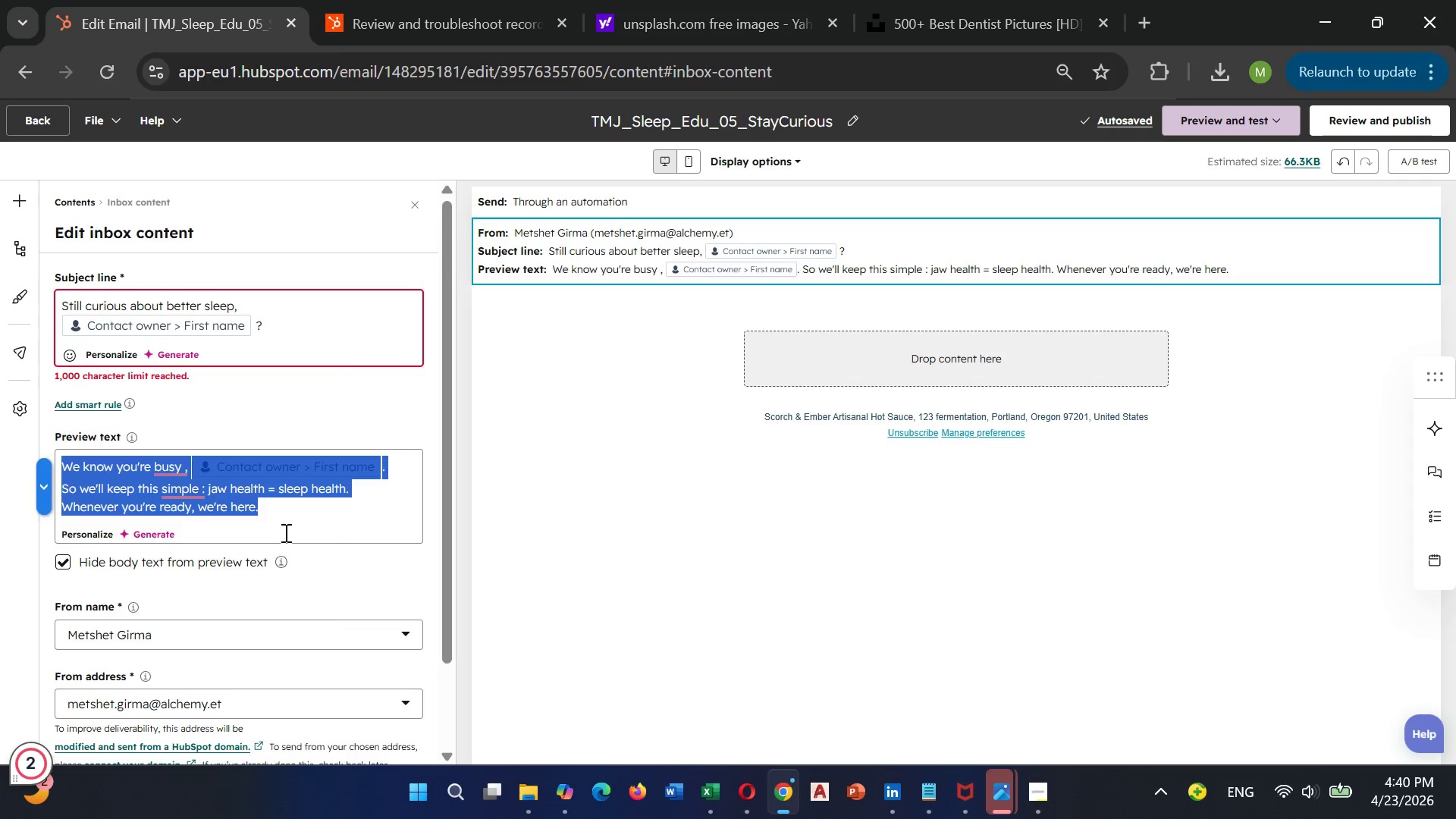 
key(Control+C)
 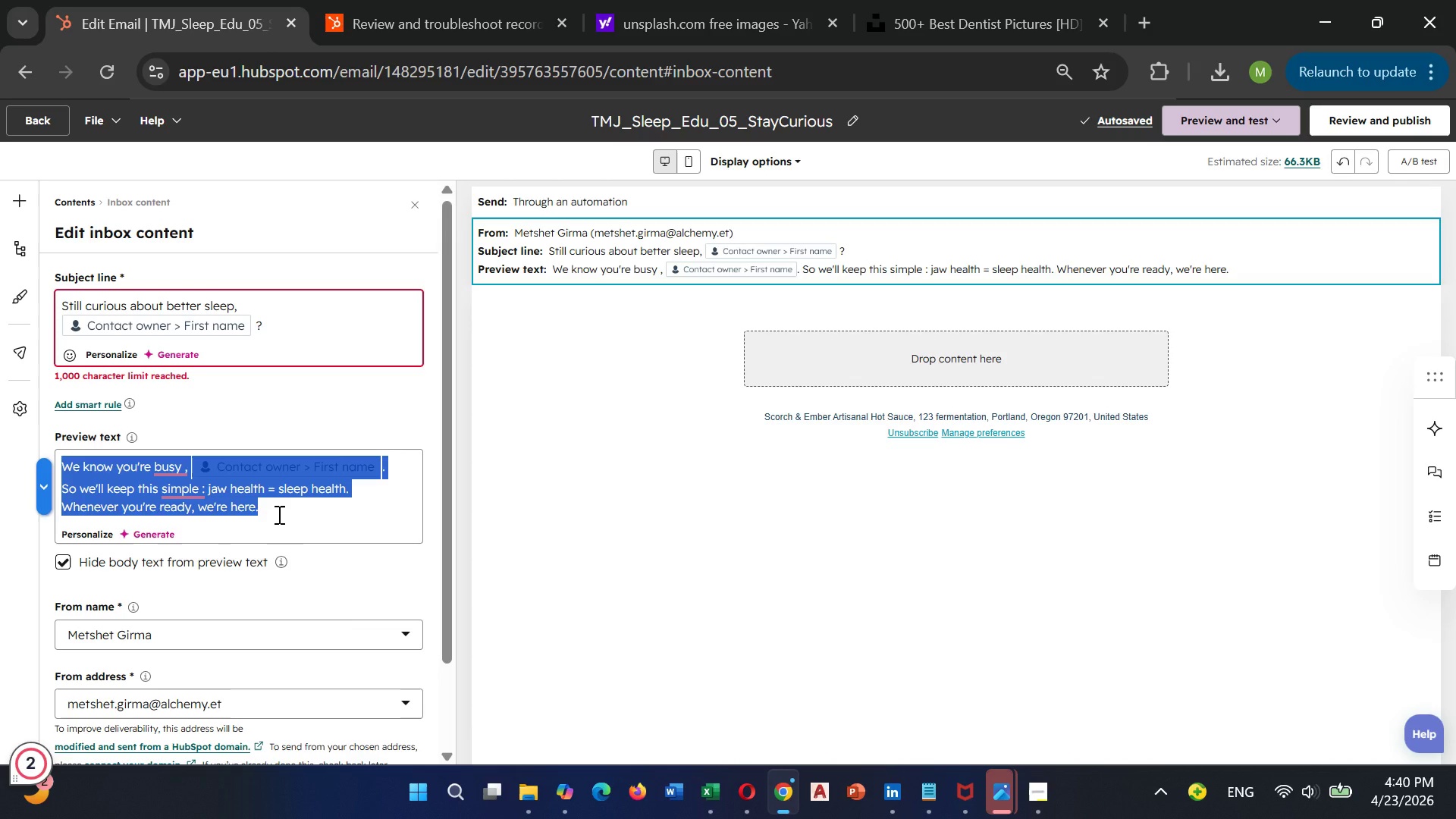 
key(Backspace)
 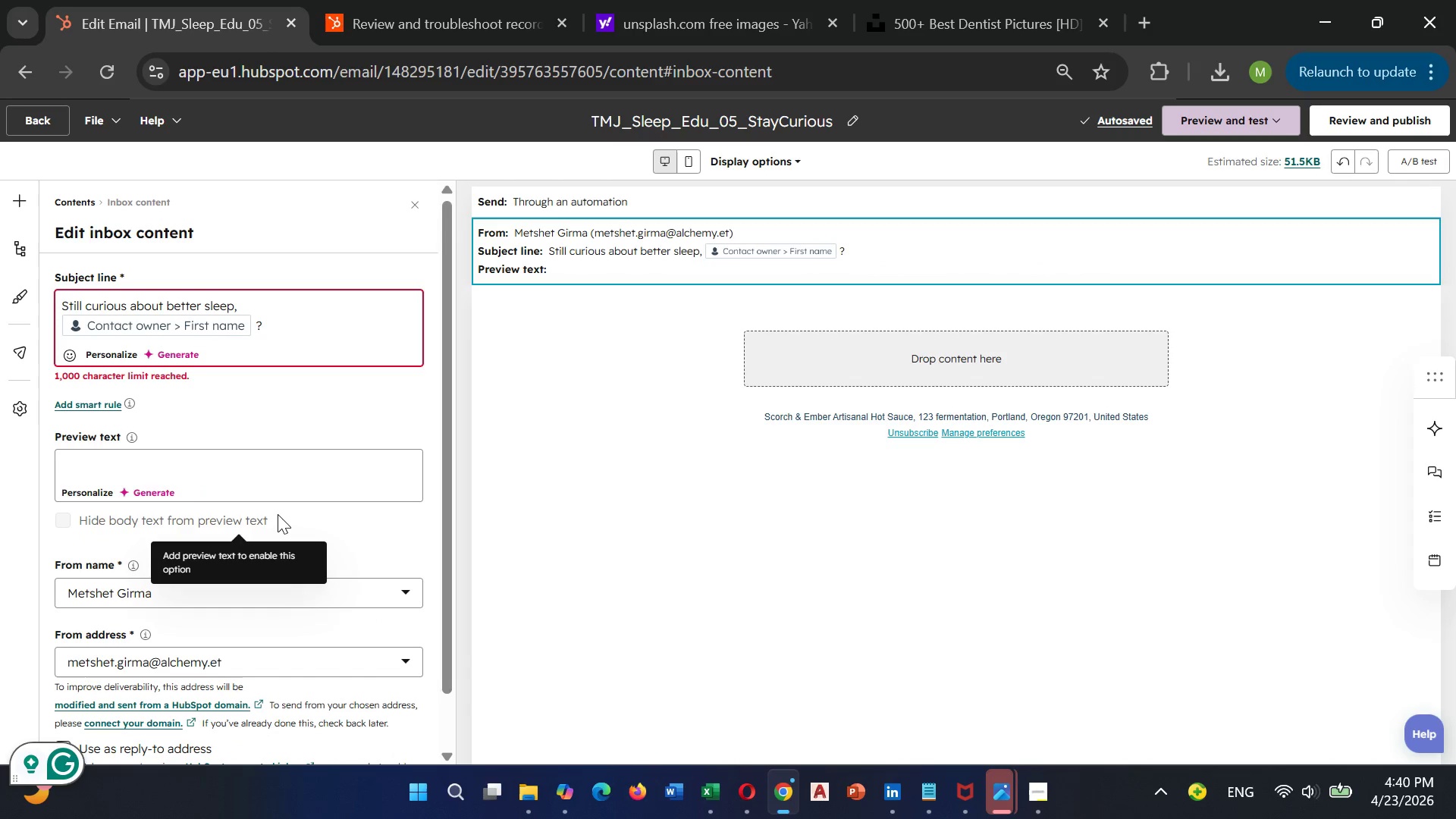 
wait(5.44)
 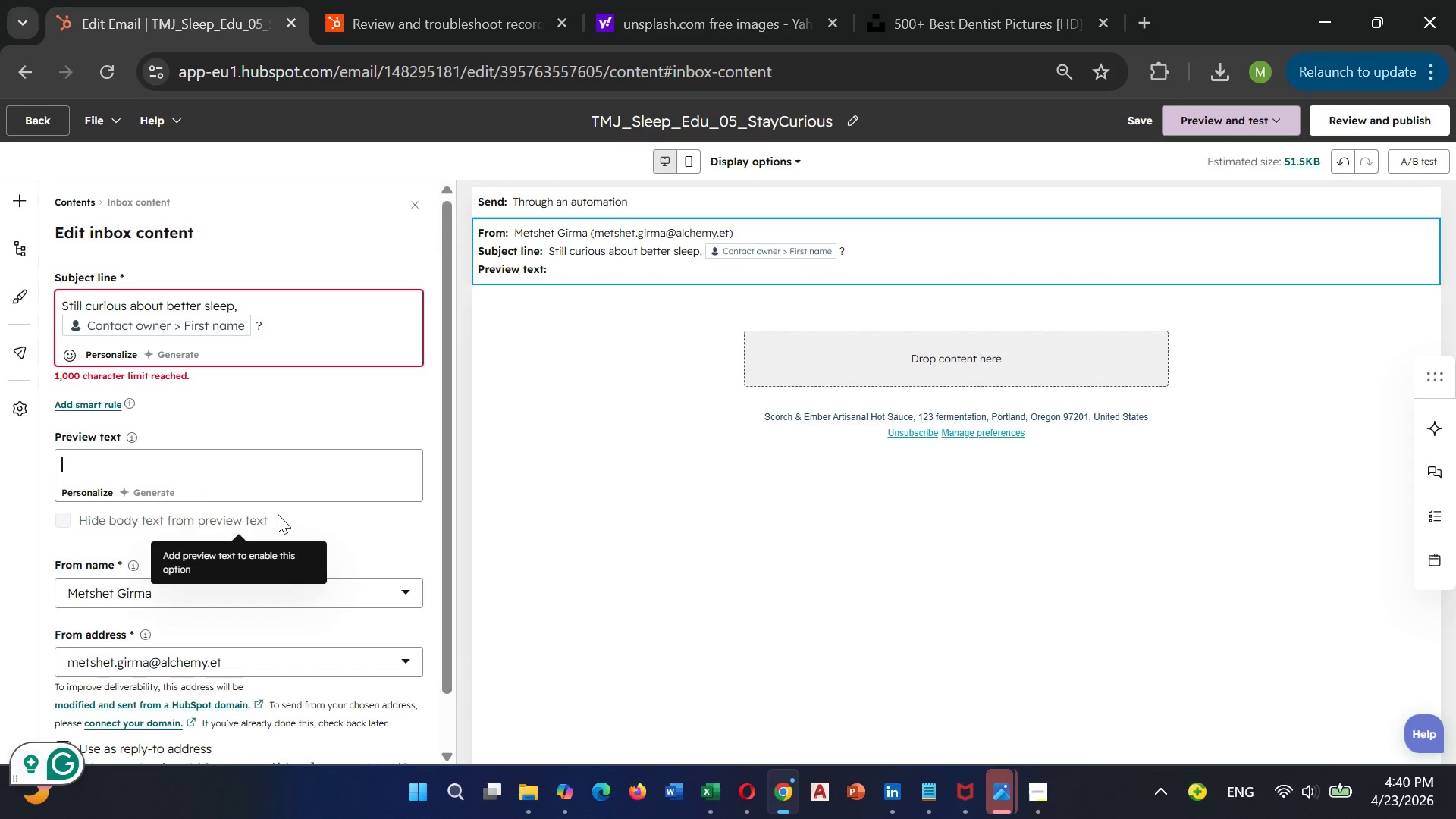 
key(Backspace)
type(No pressure)
 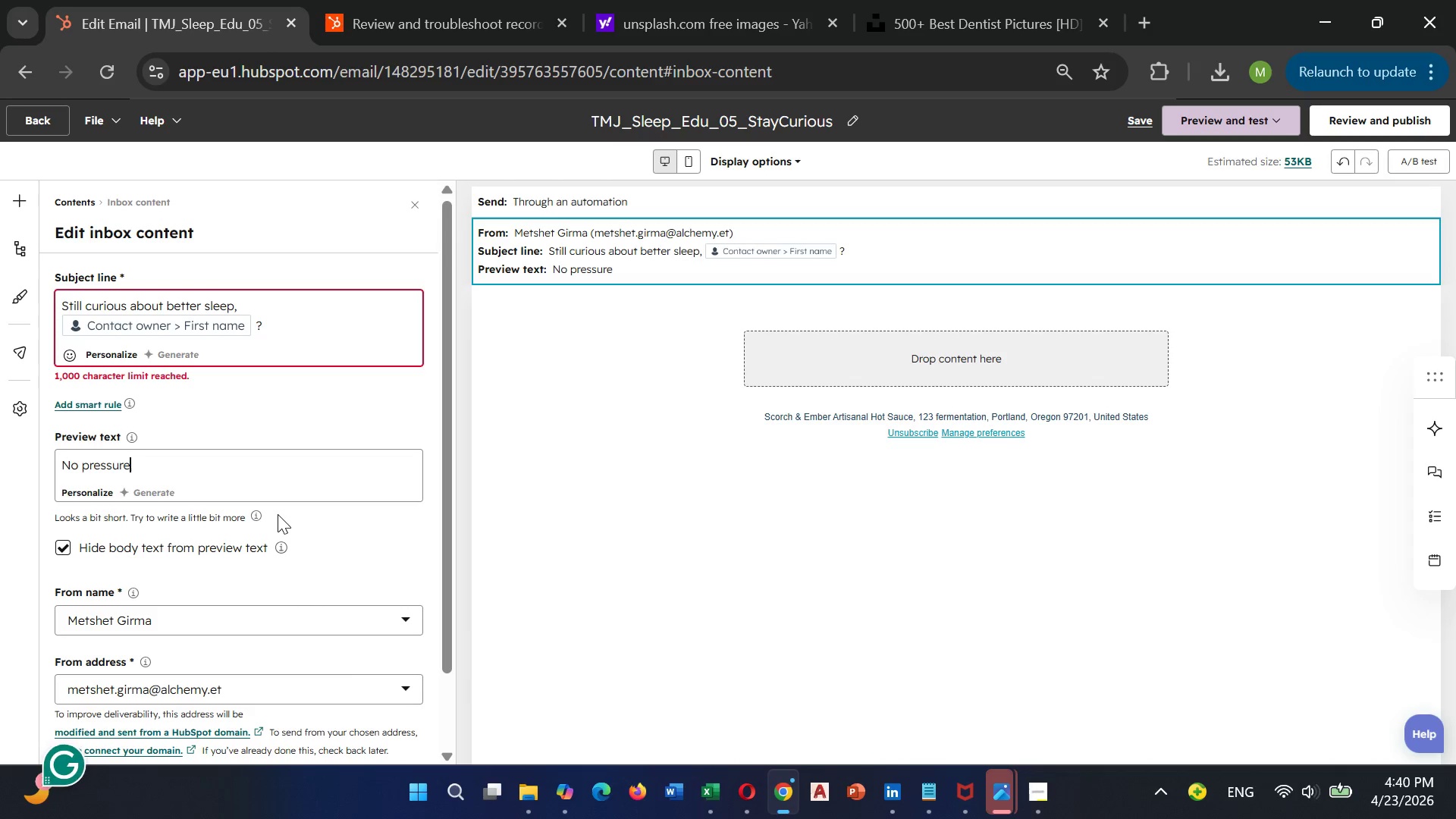 
type(. just)
 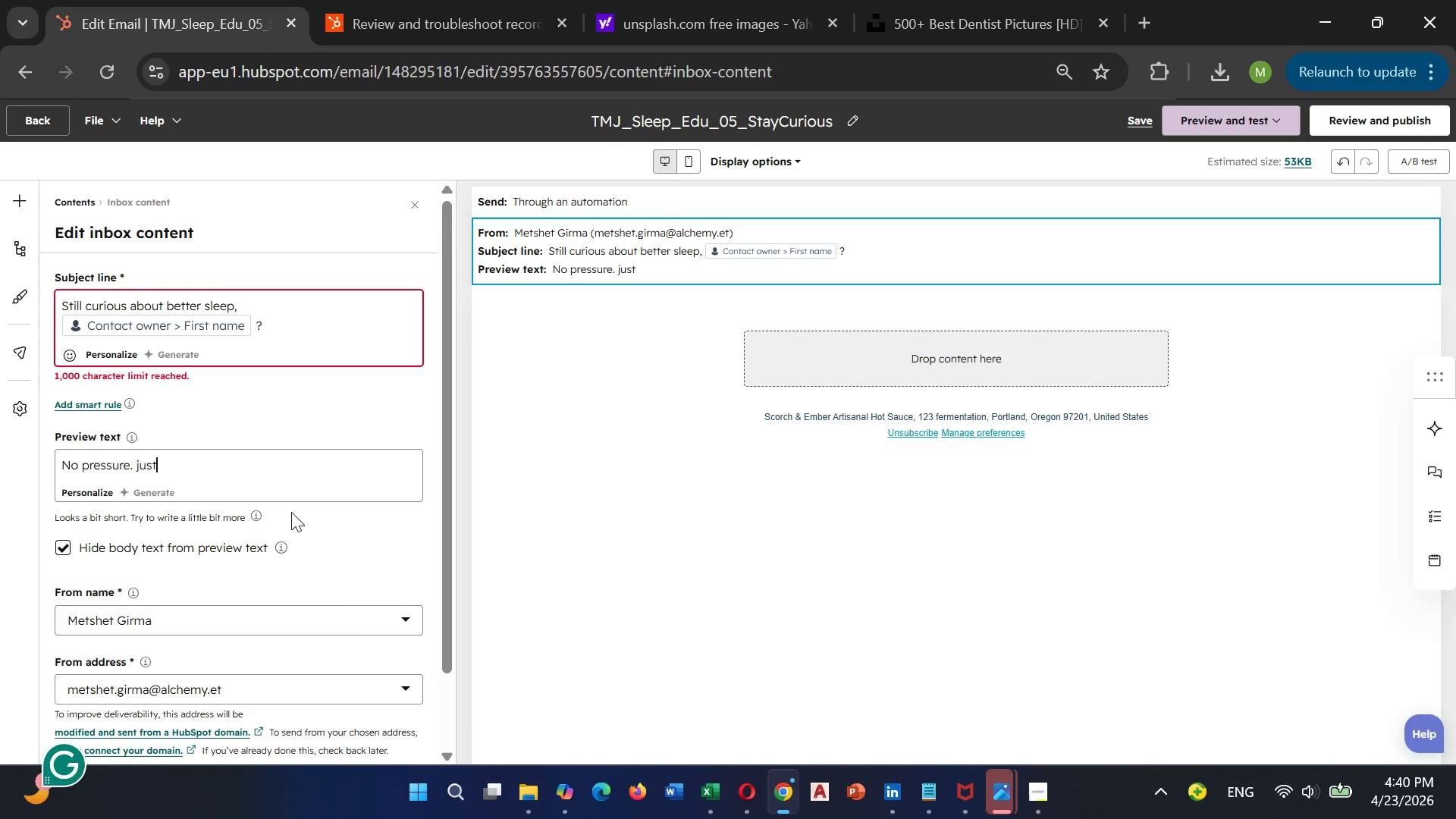 
key(ArrowLeft)
 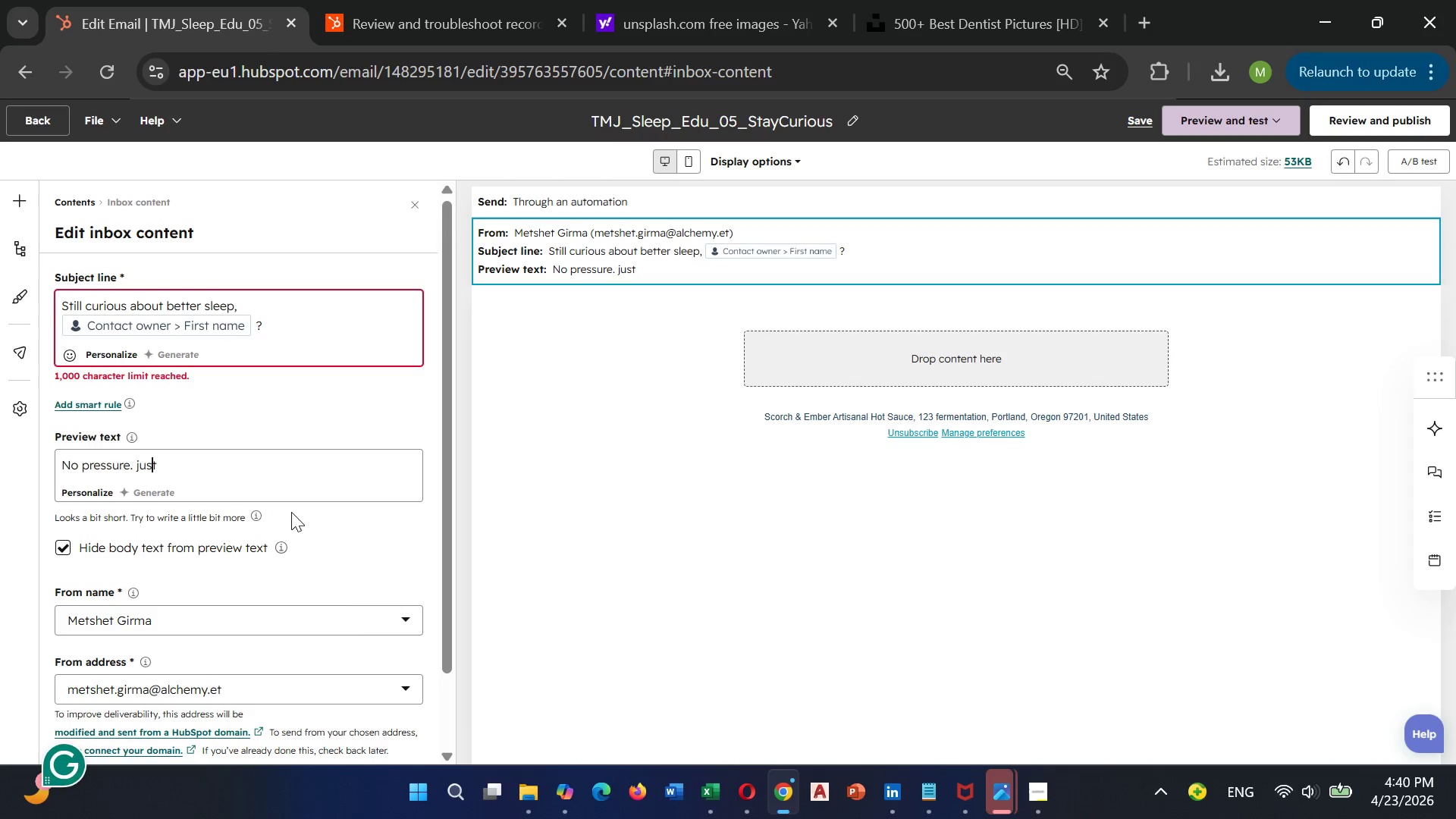 
key(ArrowLeft)
 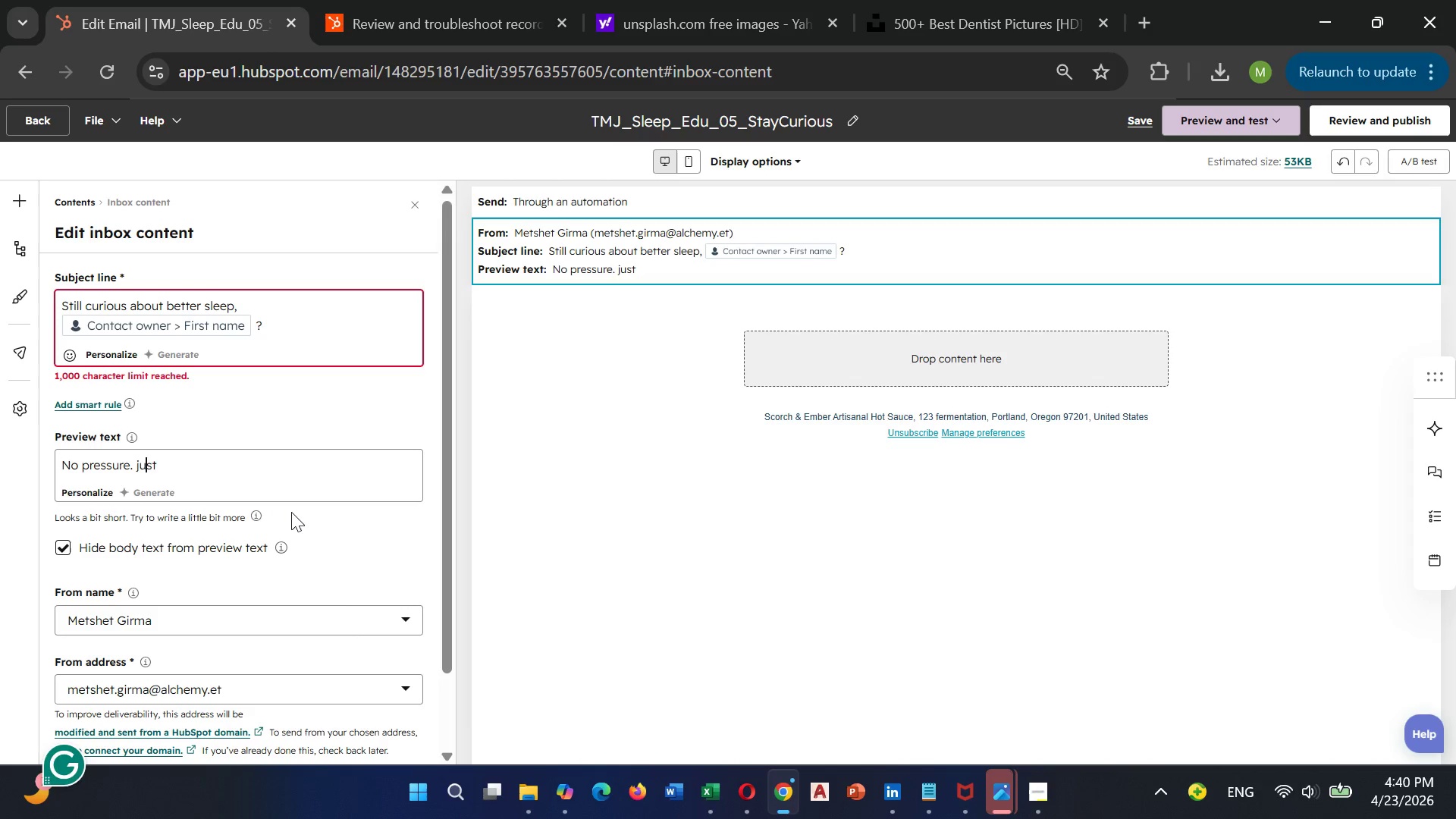 
key(ArrowLeft)
 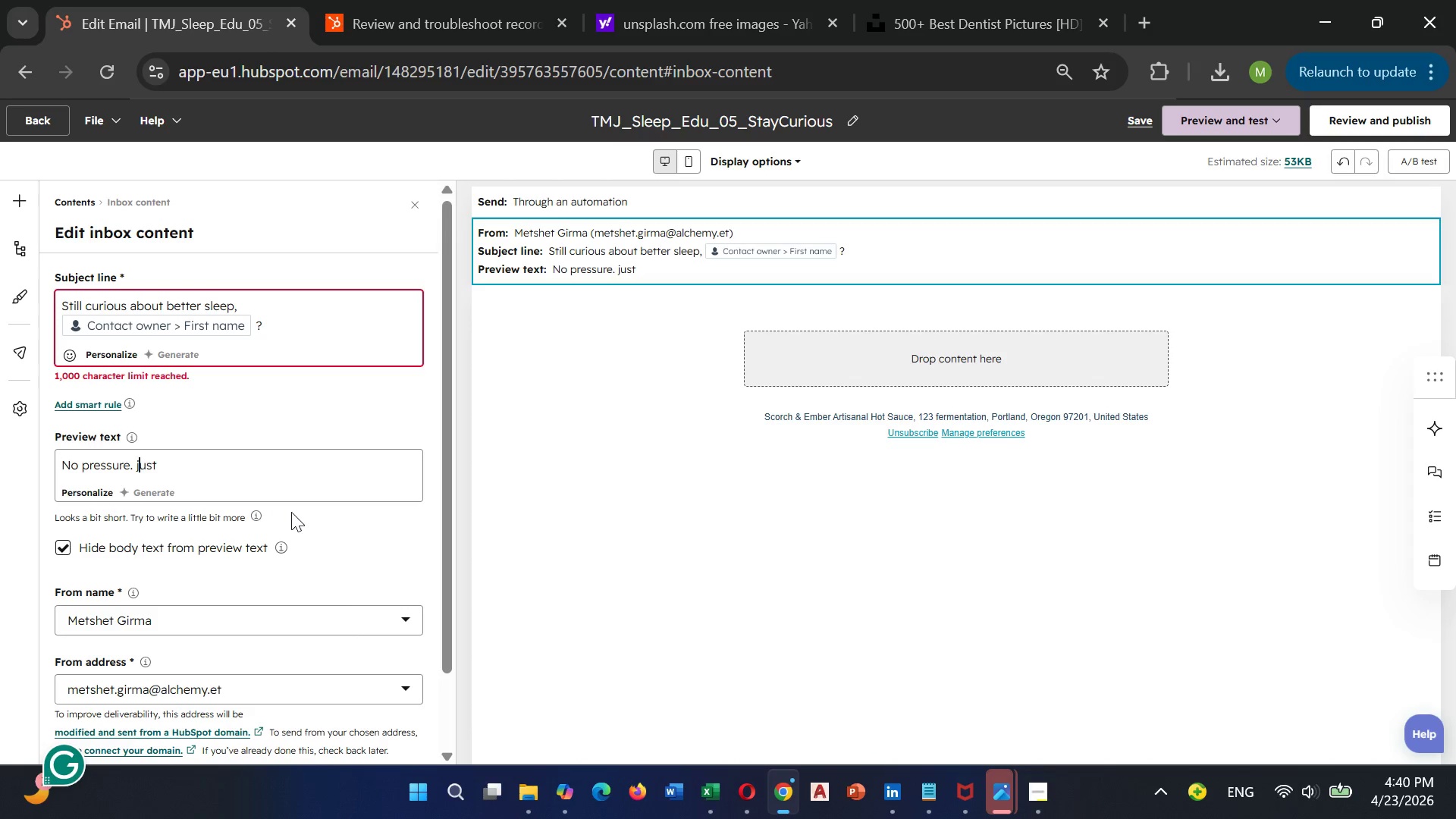 
key(Backspace)
 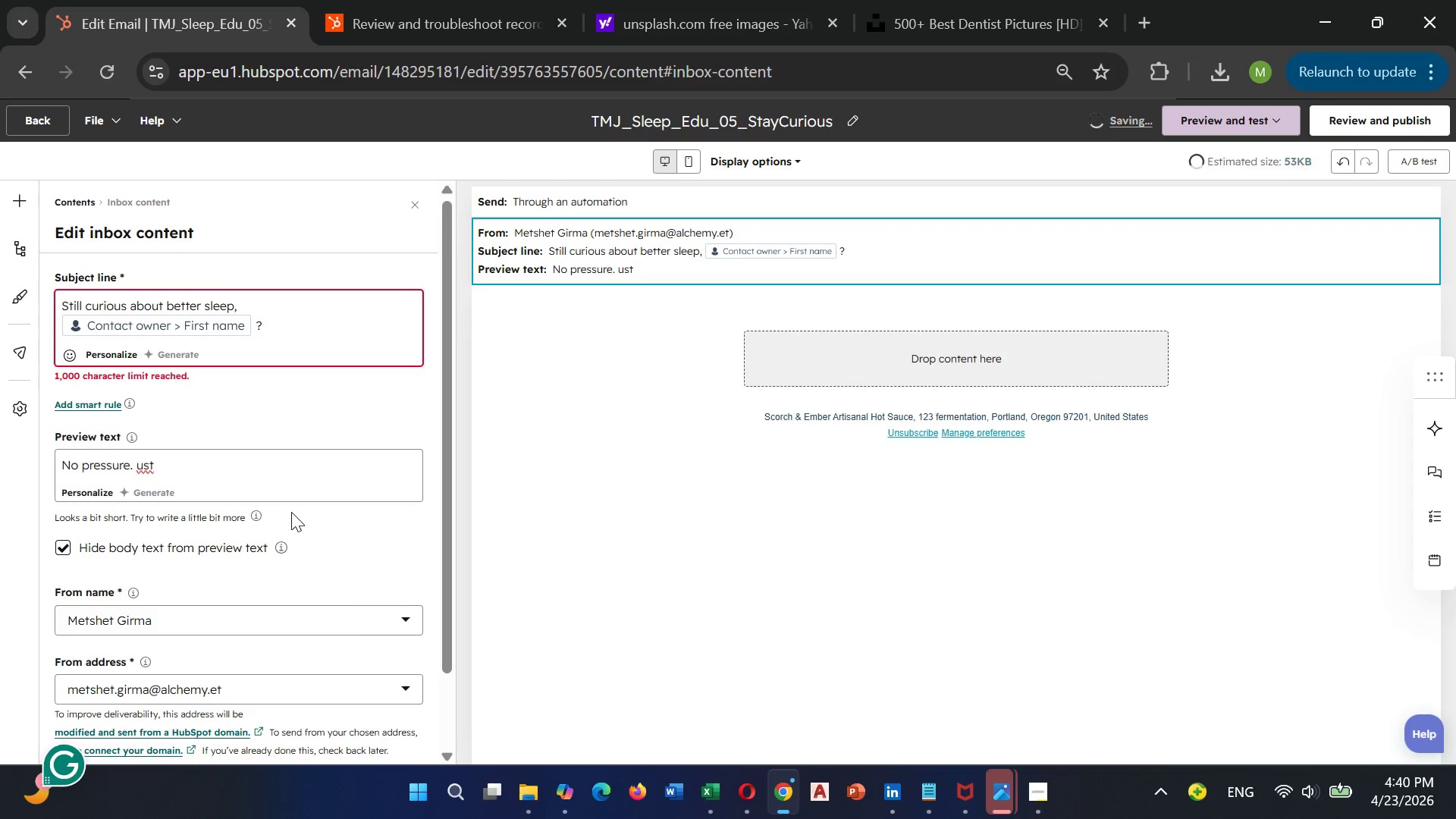 
key(Shift+ShiftLeft)
 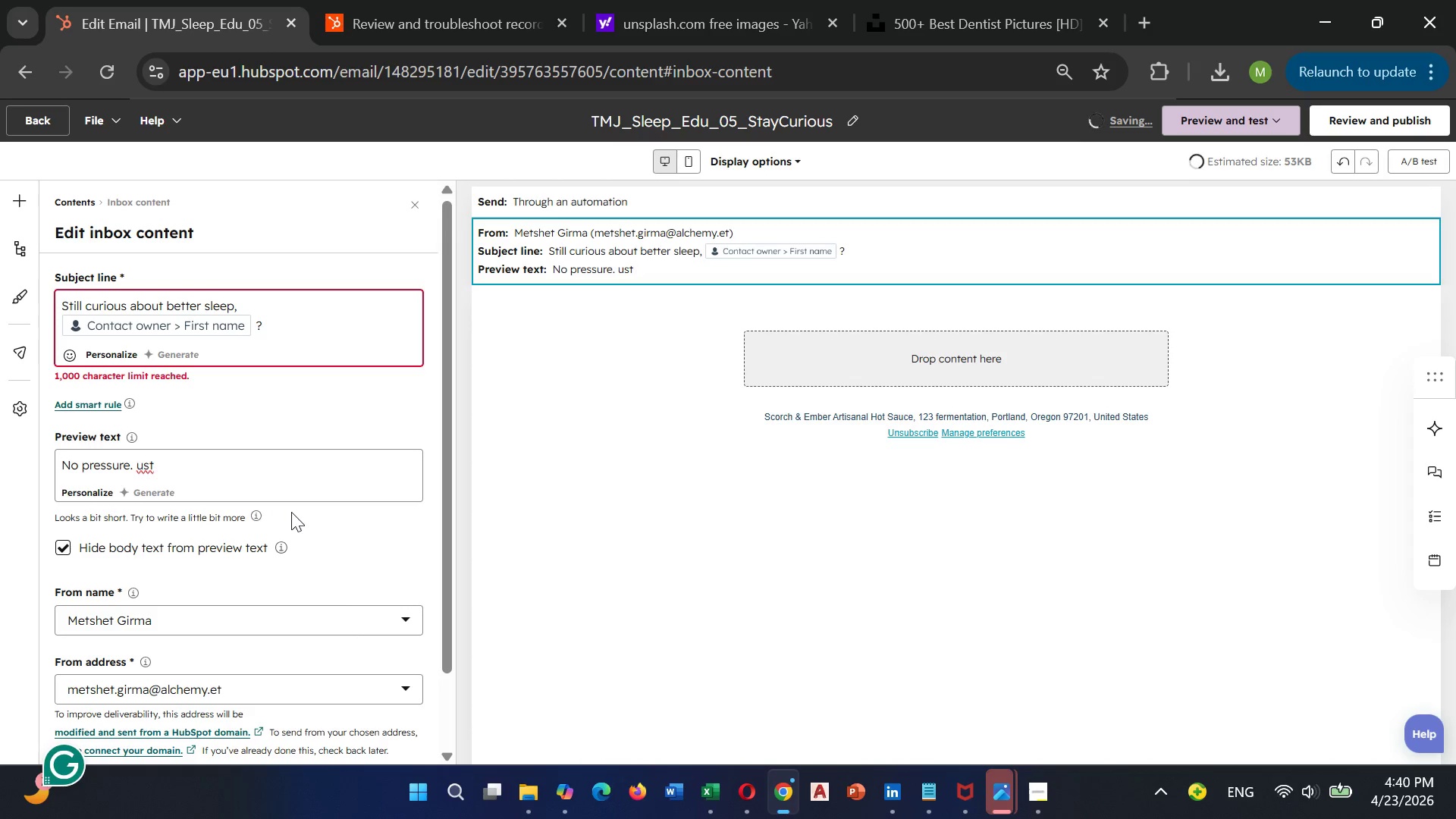 
key(Shift+J)
 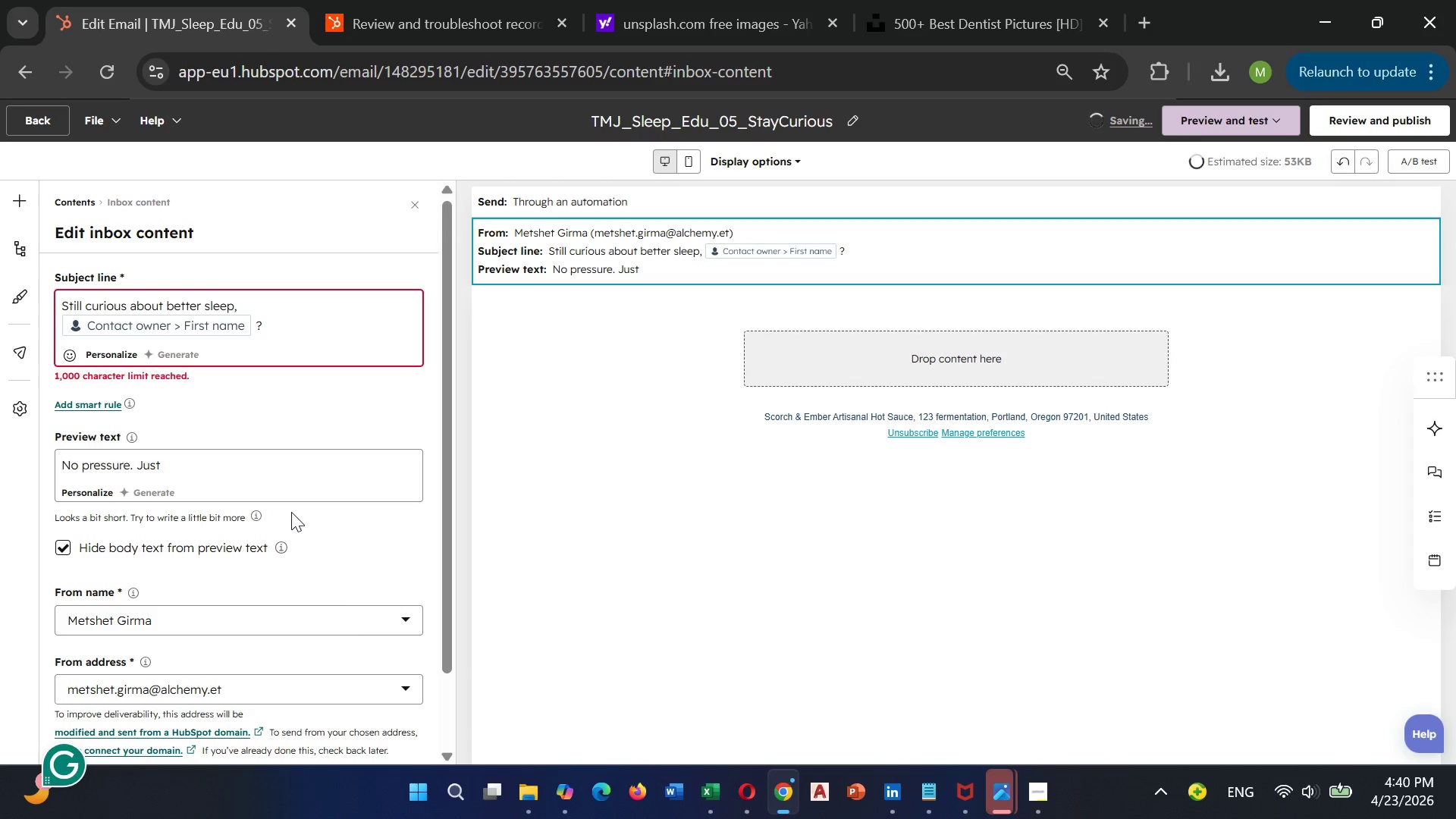 
key(ArrowRight)
 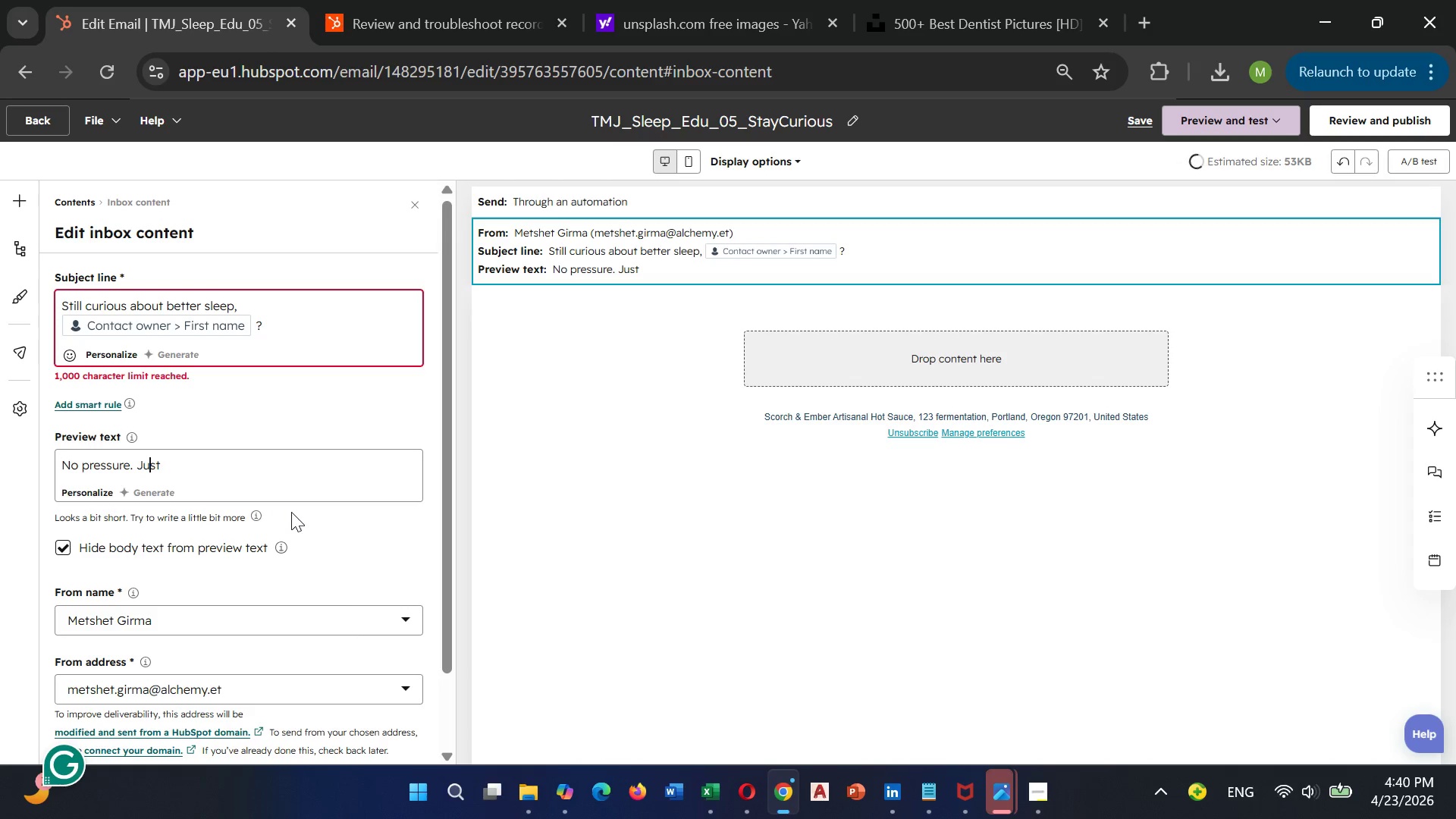 
key(ArrowRight)
 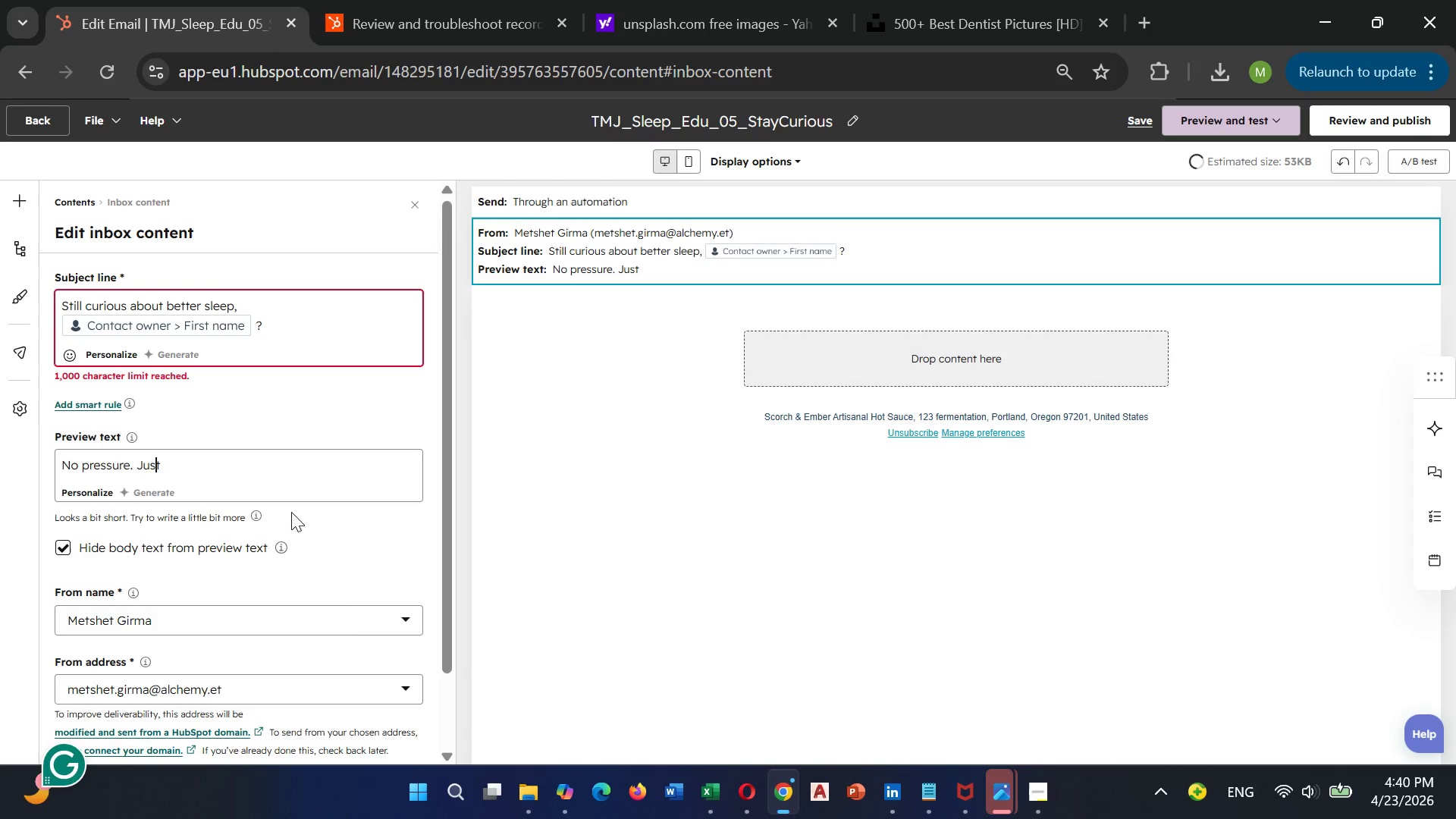 
key(ArrowRight)
 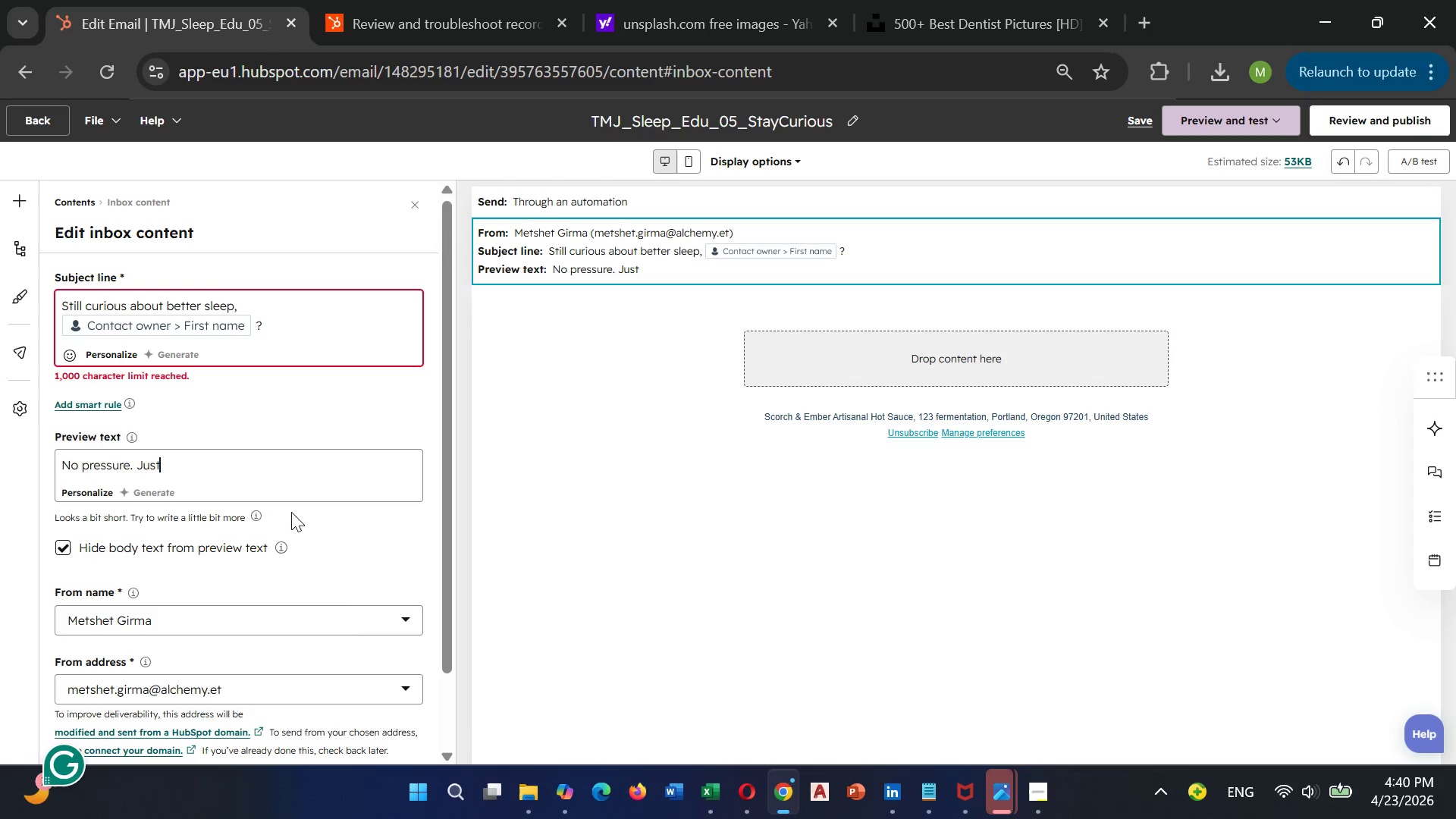 
type( education)
 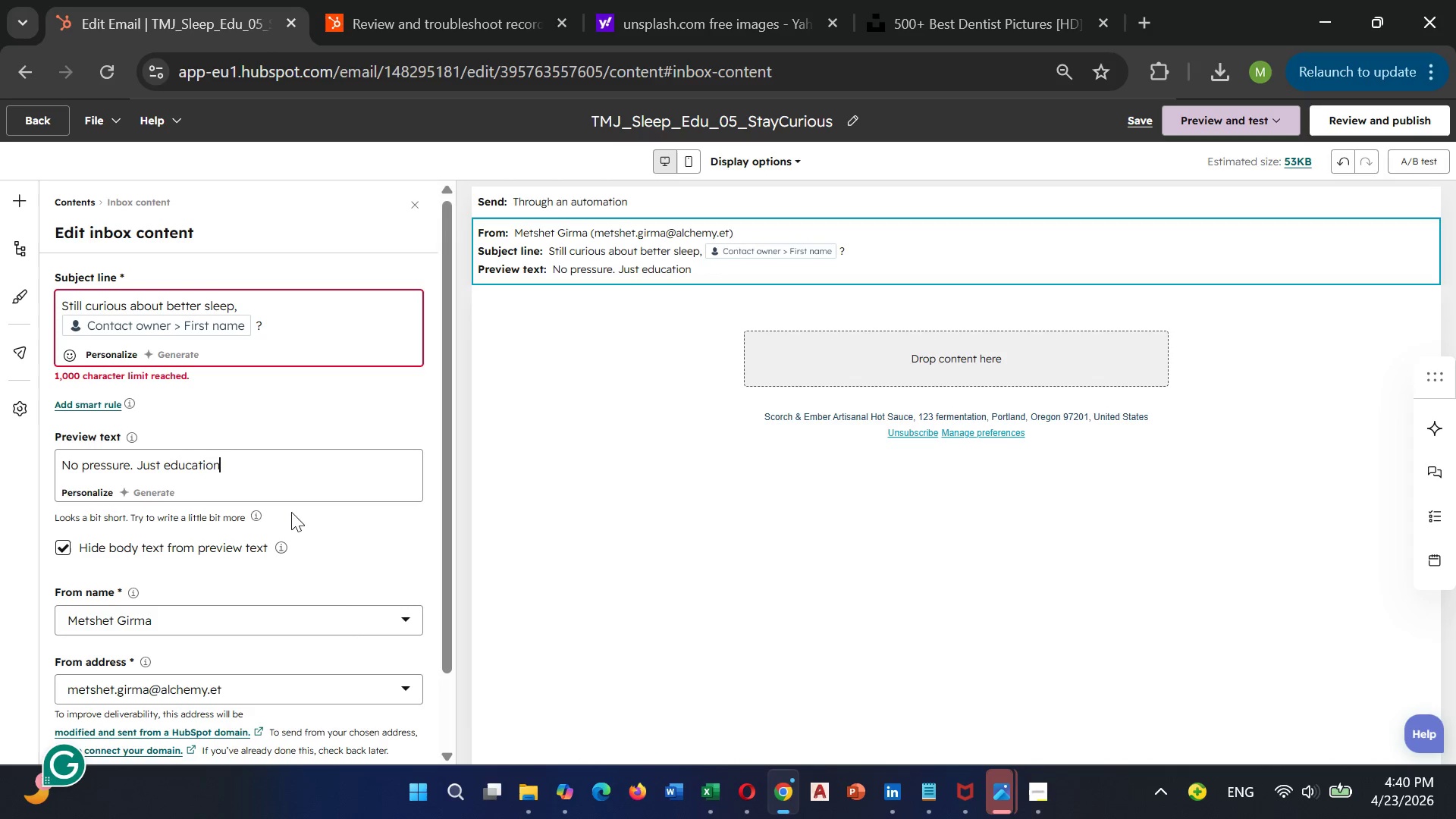 
key(Period)
 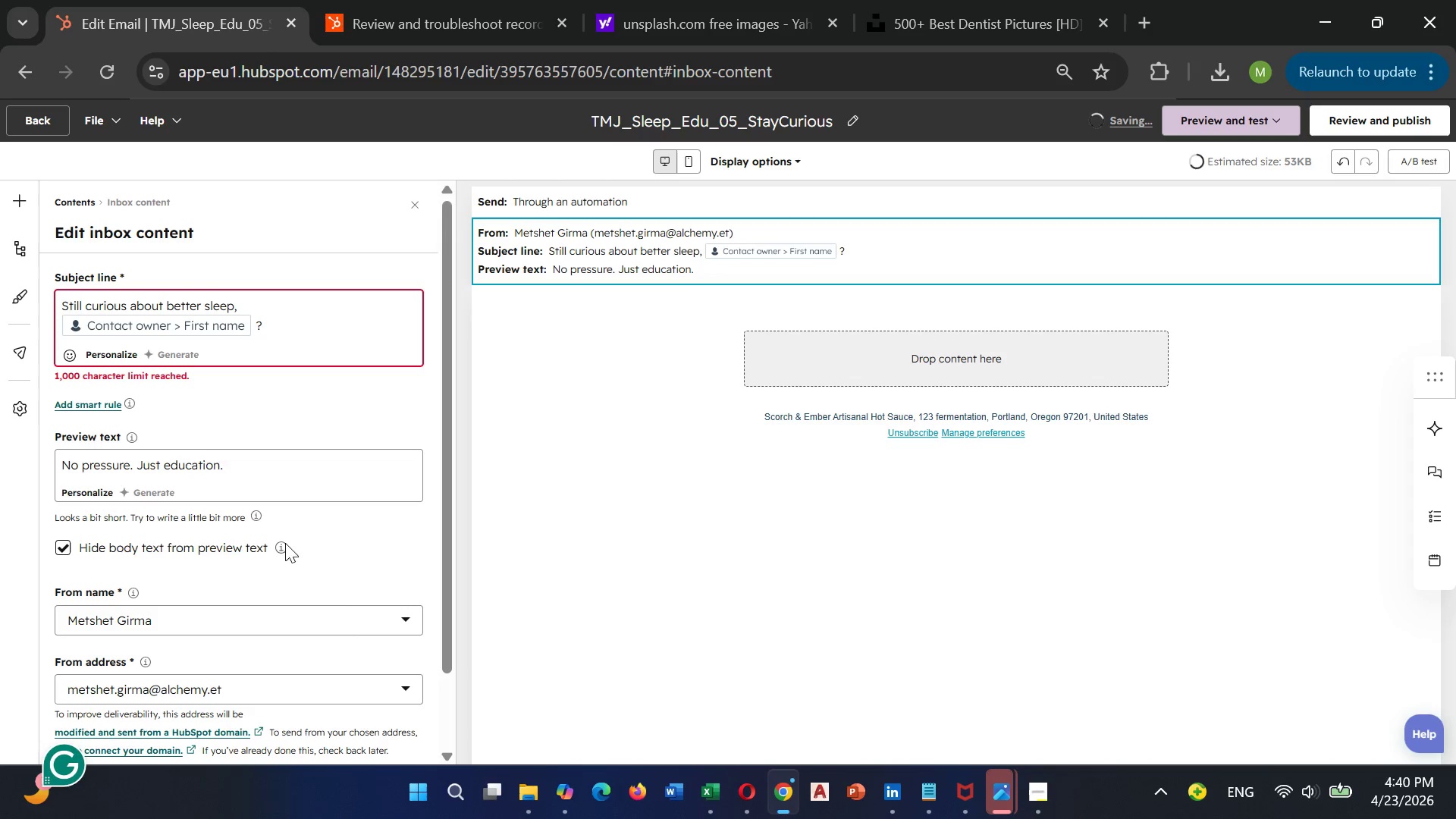 
mouse_move([255, 550])
 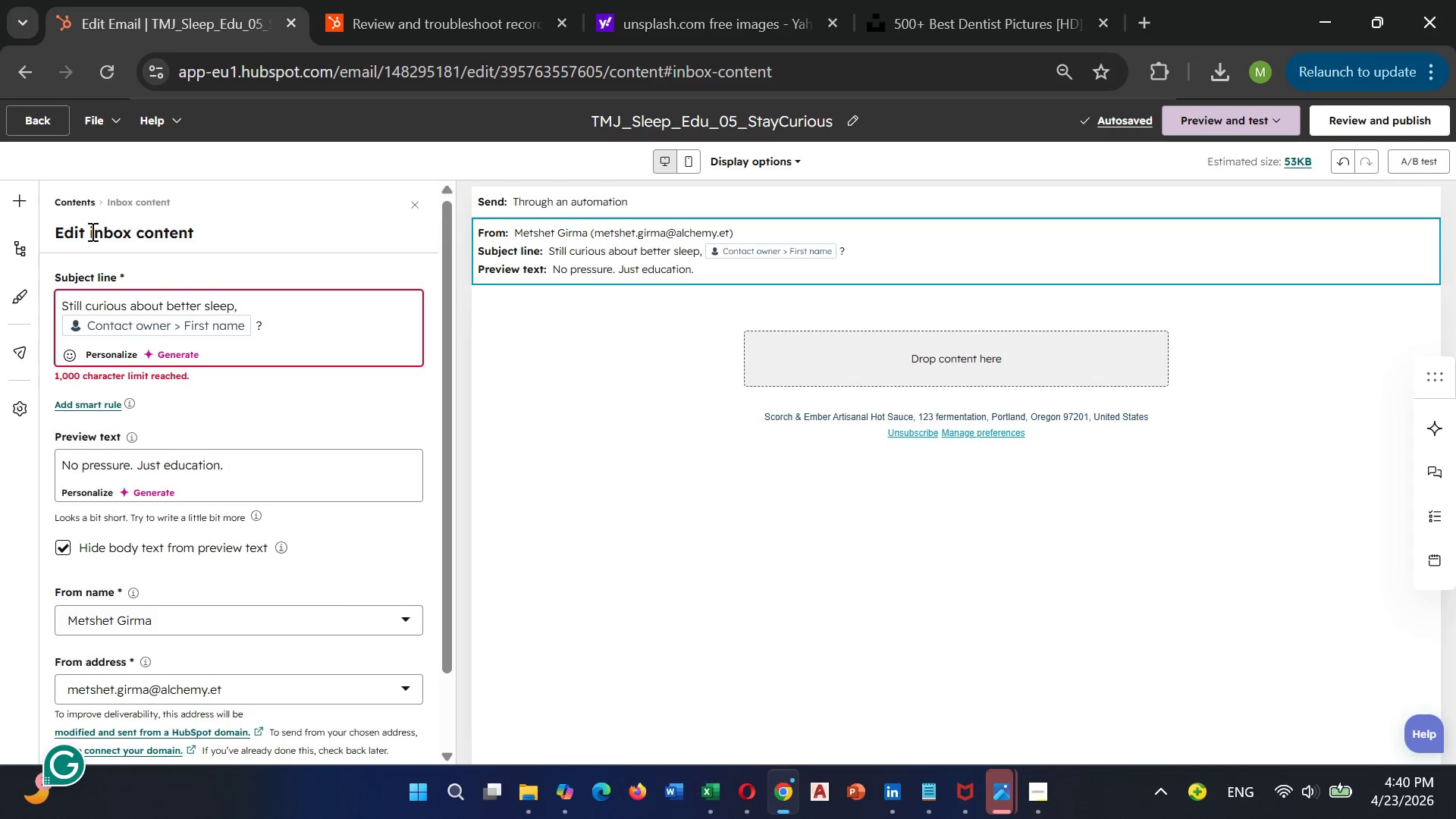 
wait(5.44)
 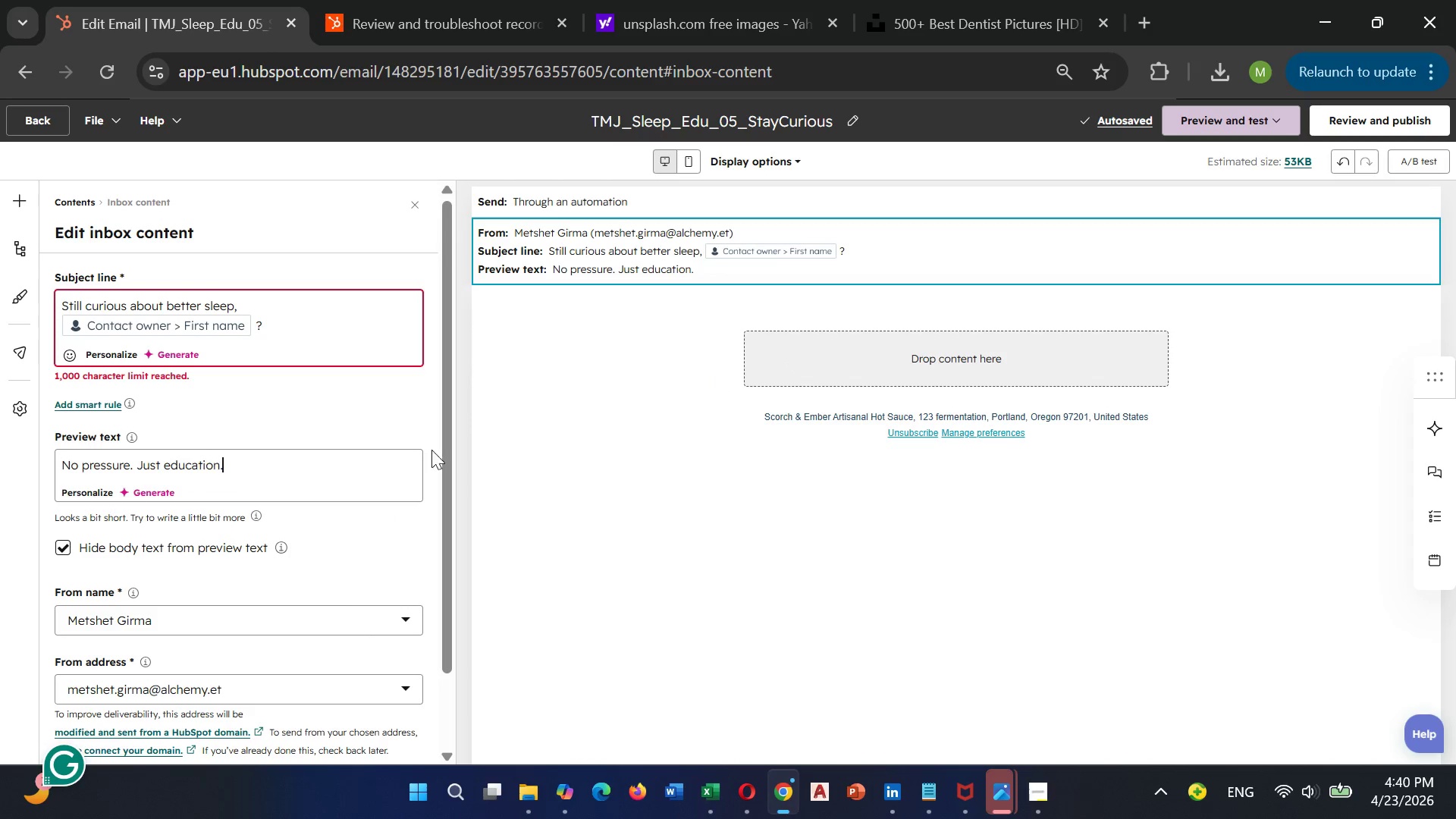 
left_click([16, 201])
 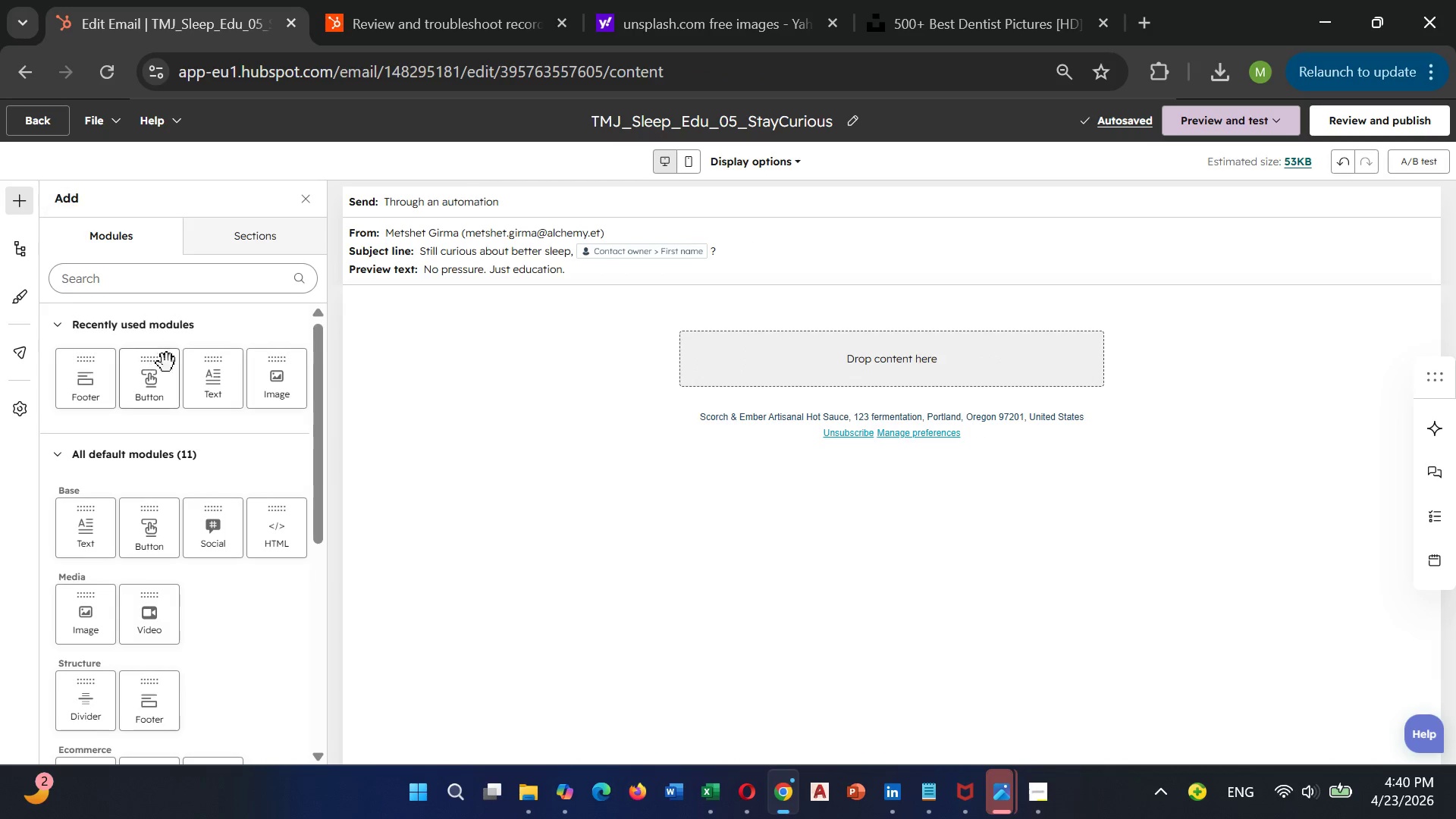 
left_click_drag(start_coordinate=[210, 396], to_coordinate=[225, 372])
 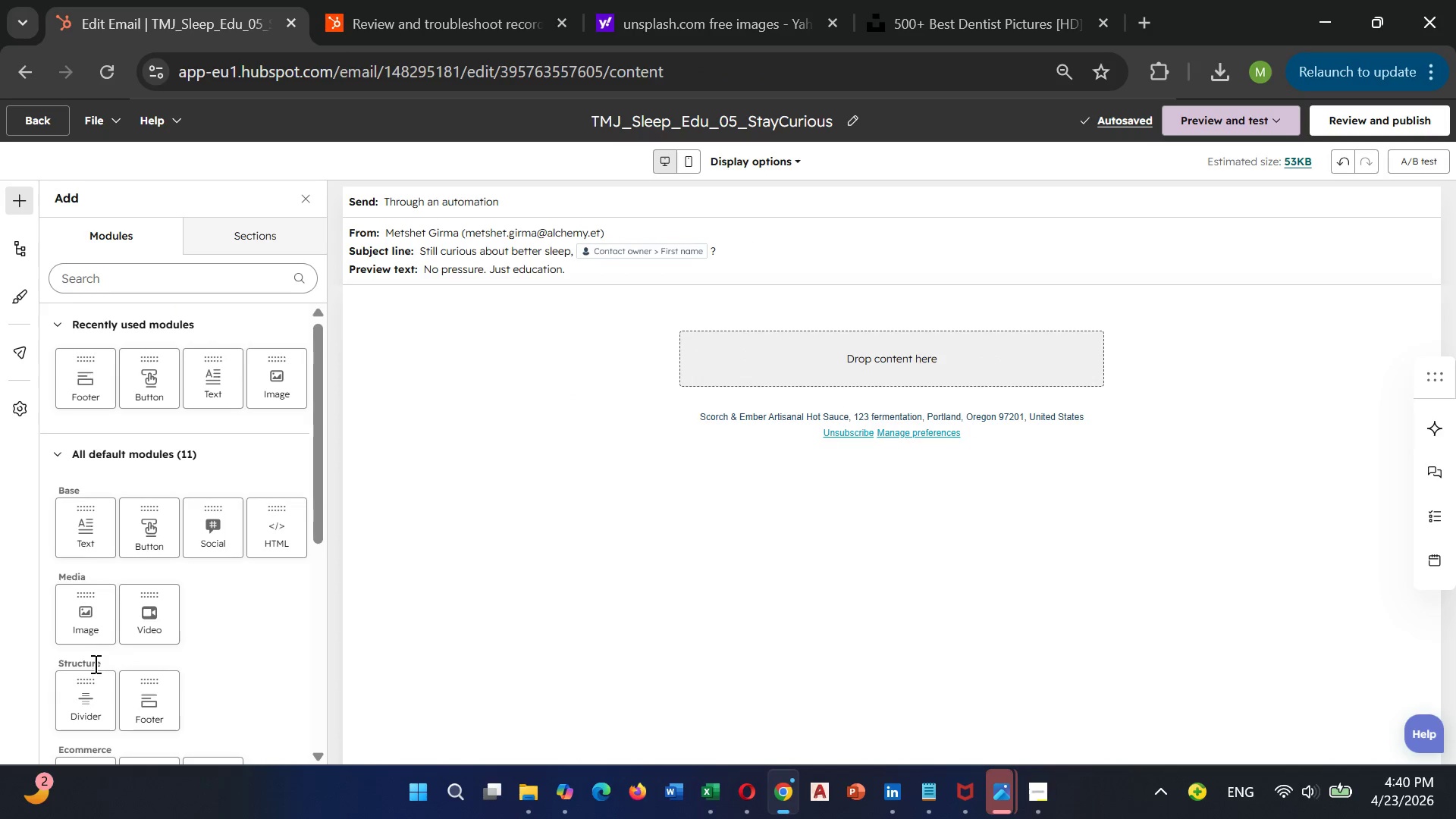 
left_click_drag(start_coordinate=[91, 630], to_coordinate=[829, 381])
 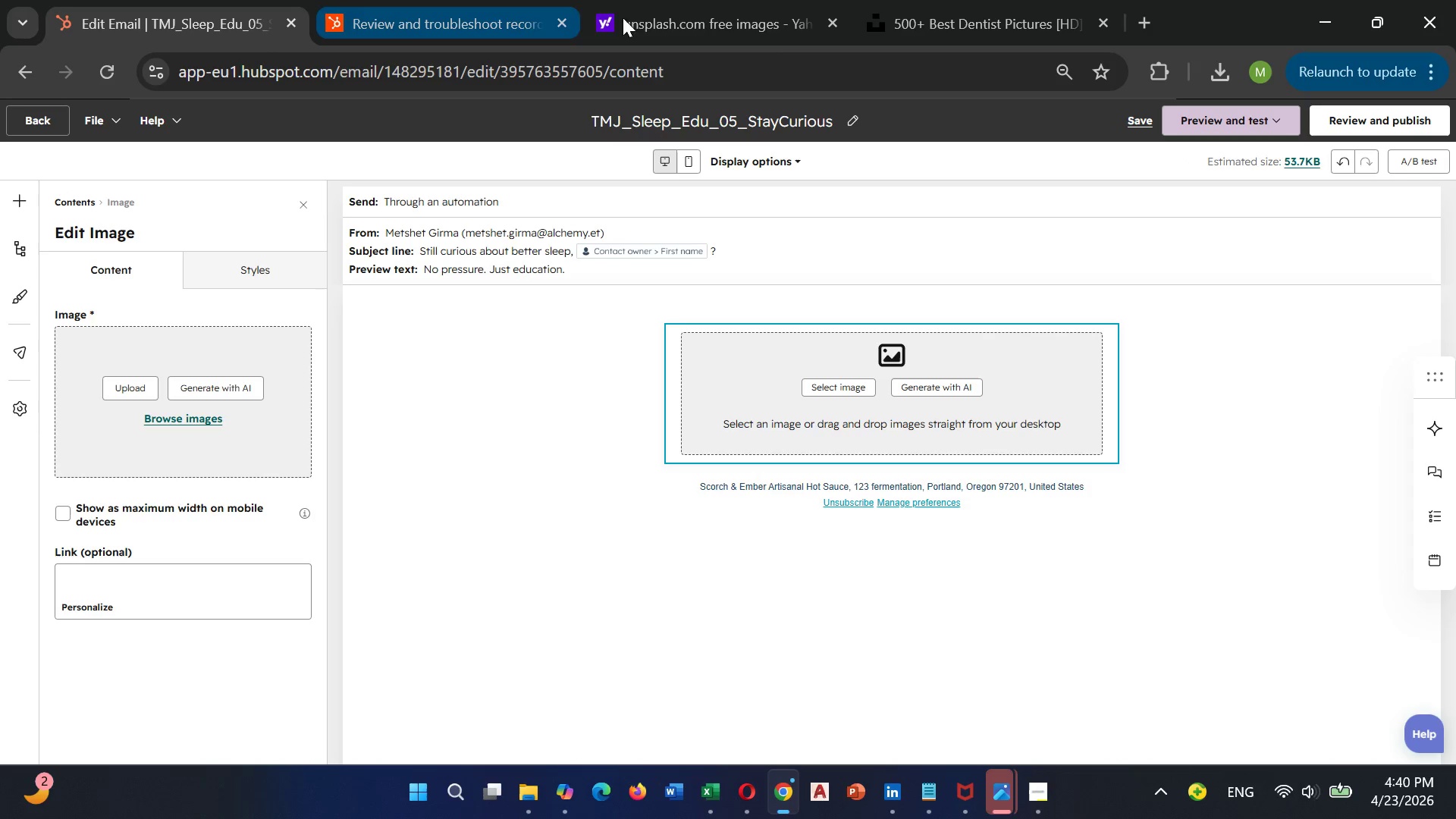 
left_click([942, 30])
 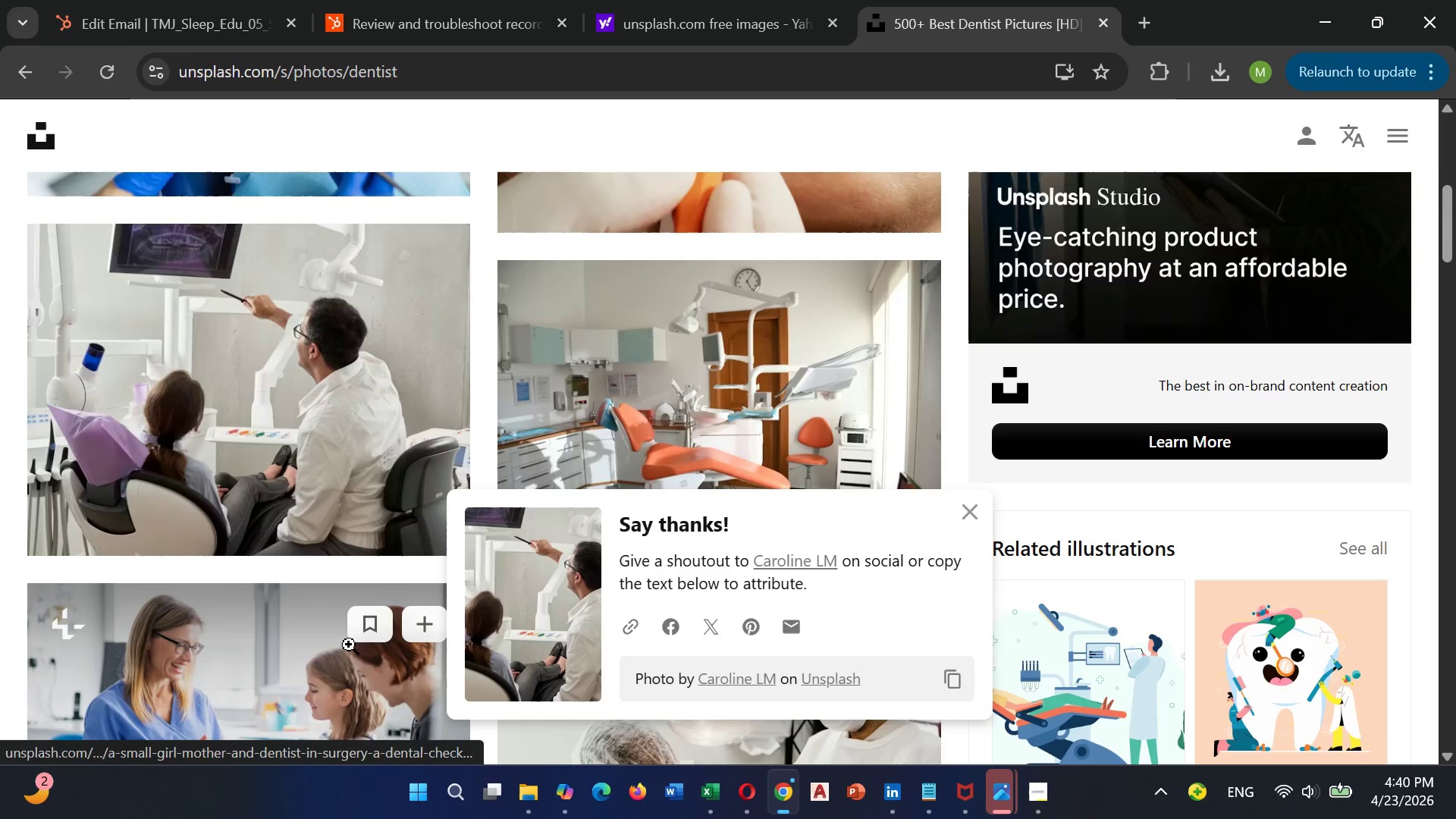 
scroll: coordinate [726, 427], scroll_direction: down, amount: 8.0
 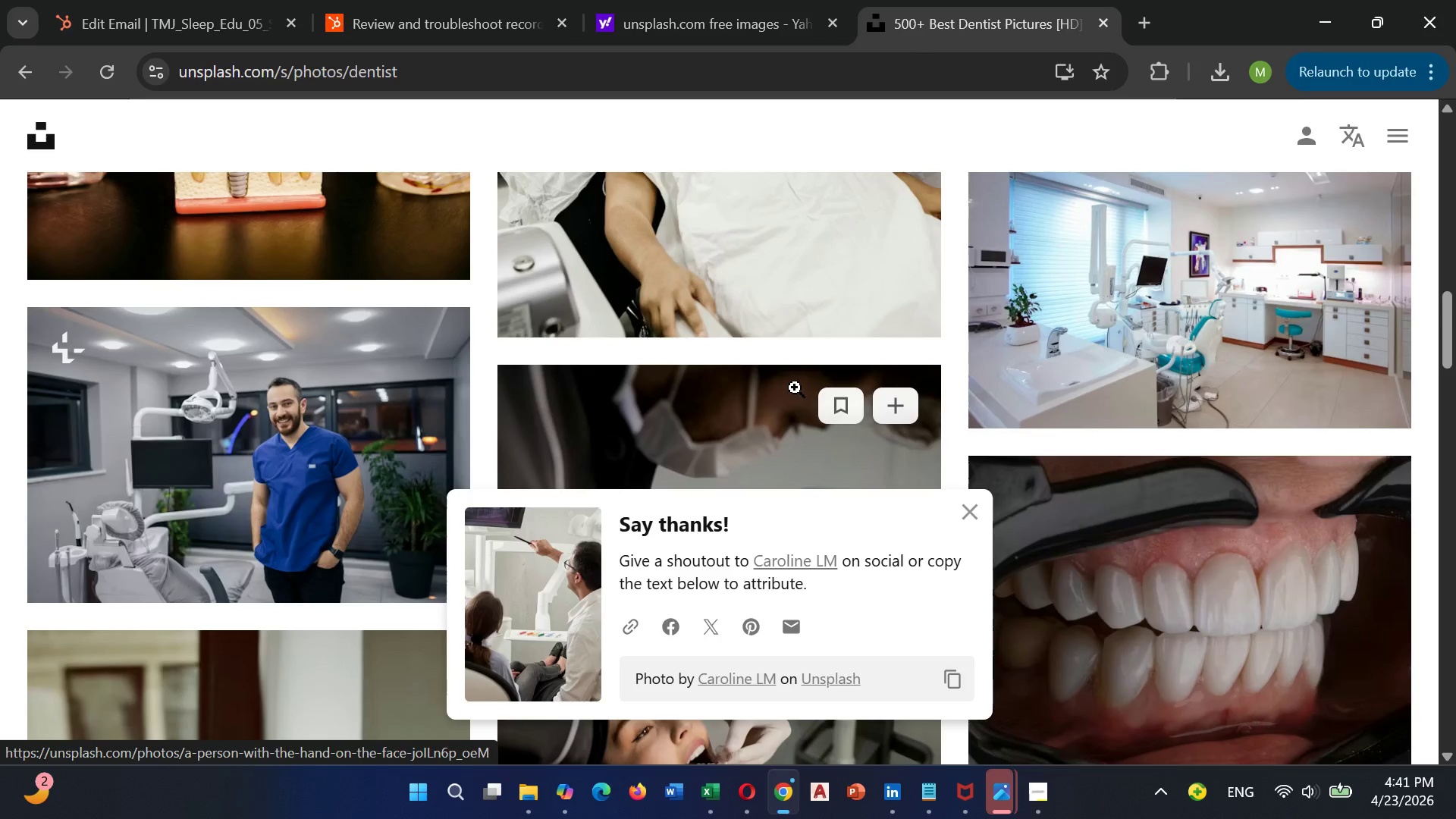 
scroll: coordinate [795, 388], scroll_direction: up, amount: 2.0
 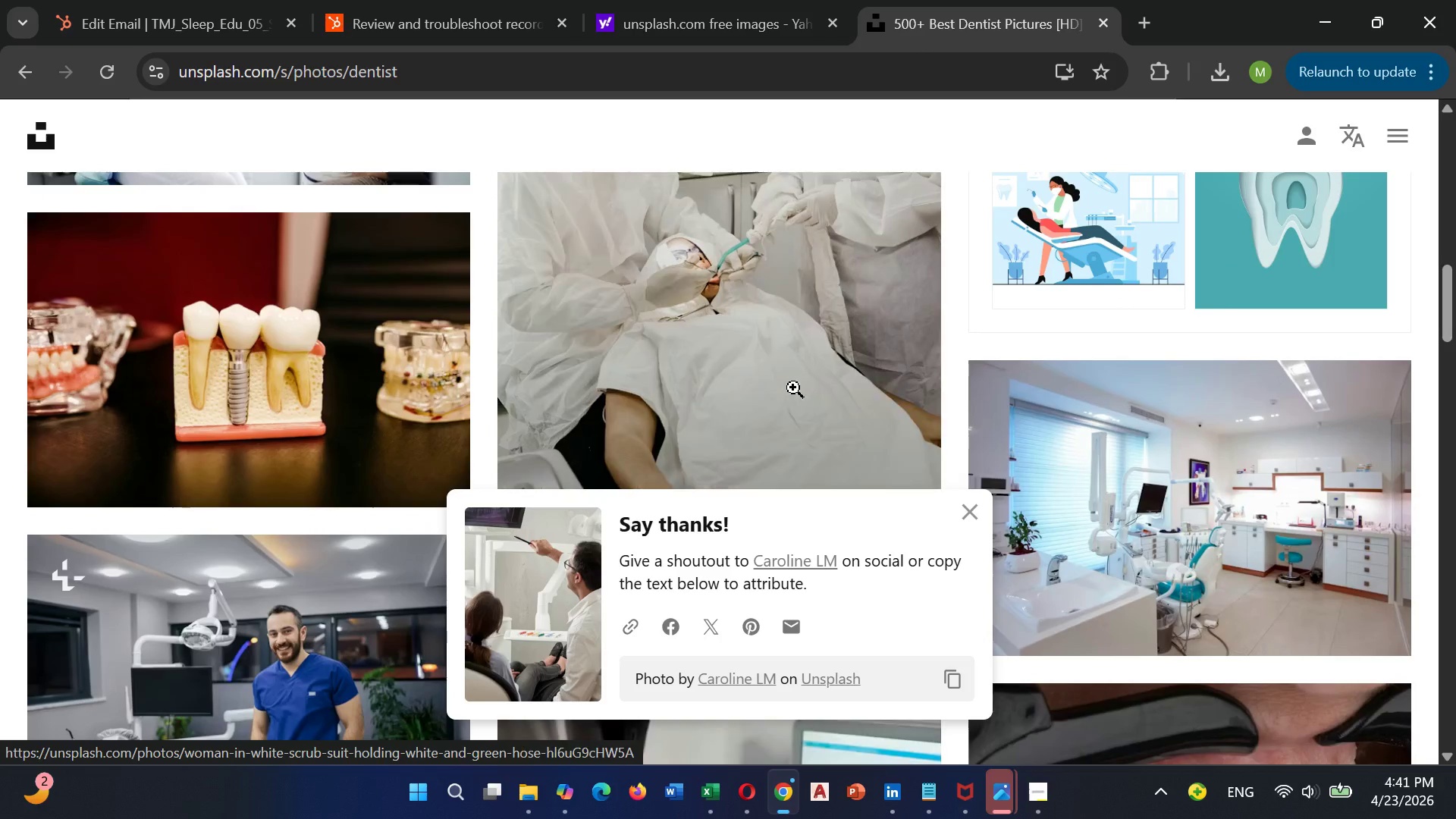 
scroll: coordinate [793, 388], scroll_direction: none, amount: 0.0
 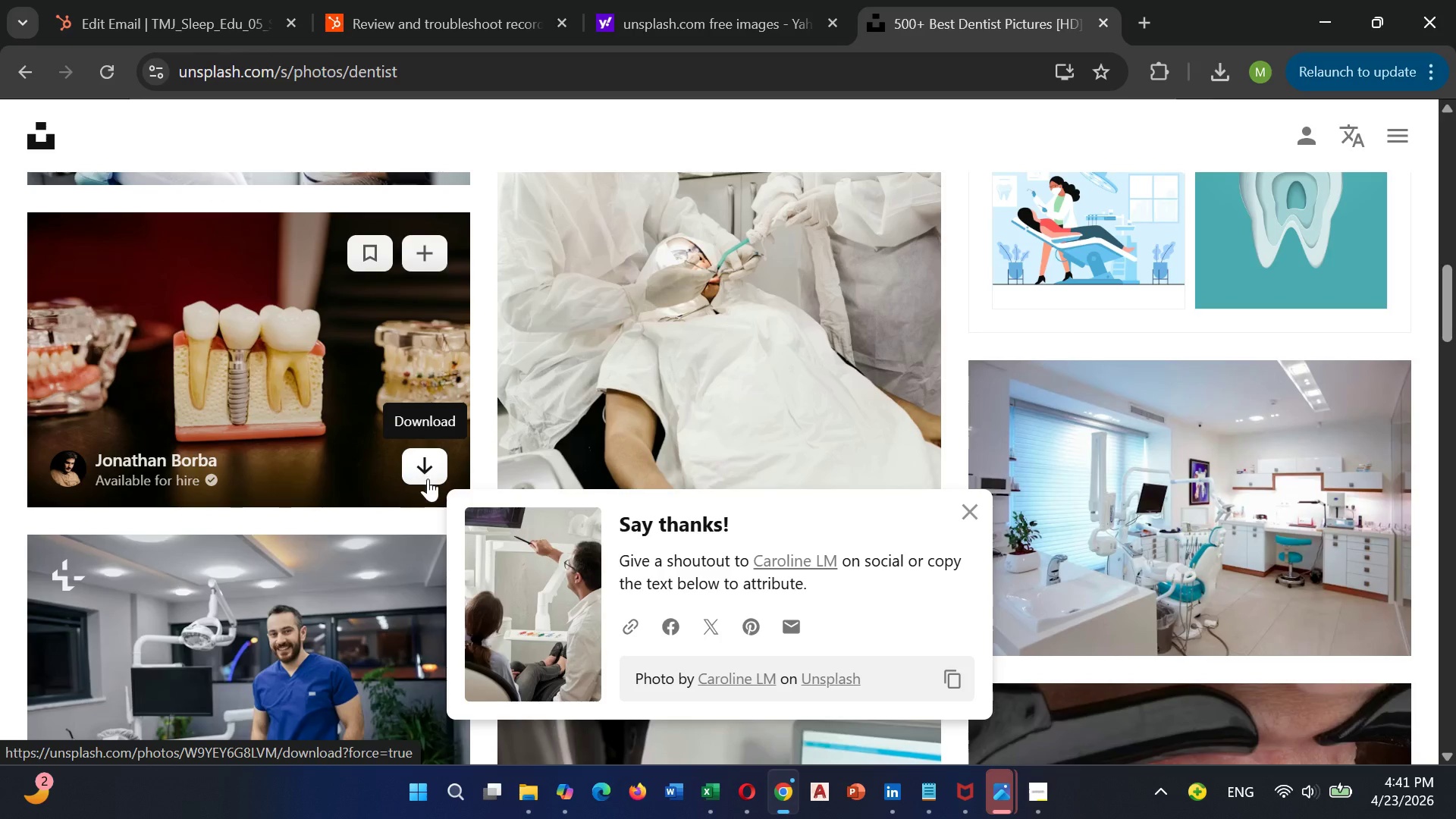 
wait(6.15)
 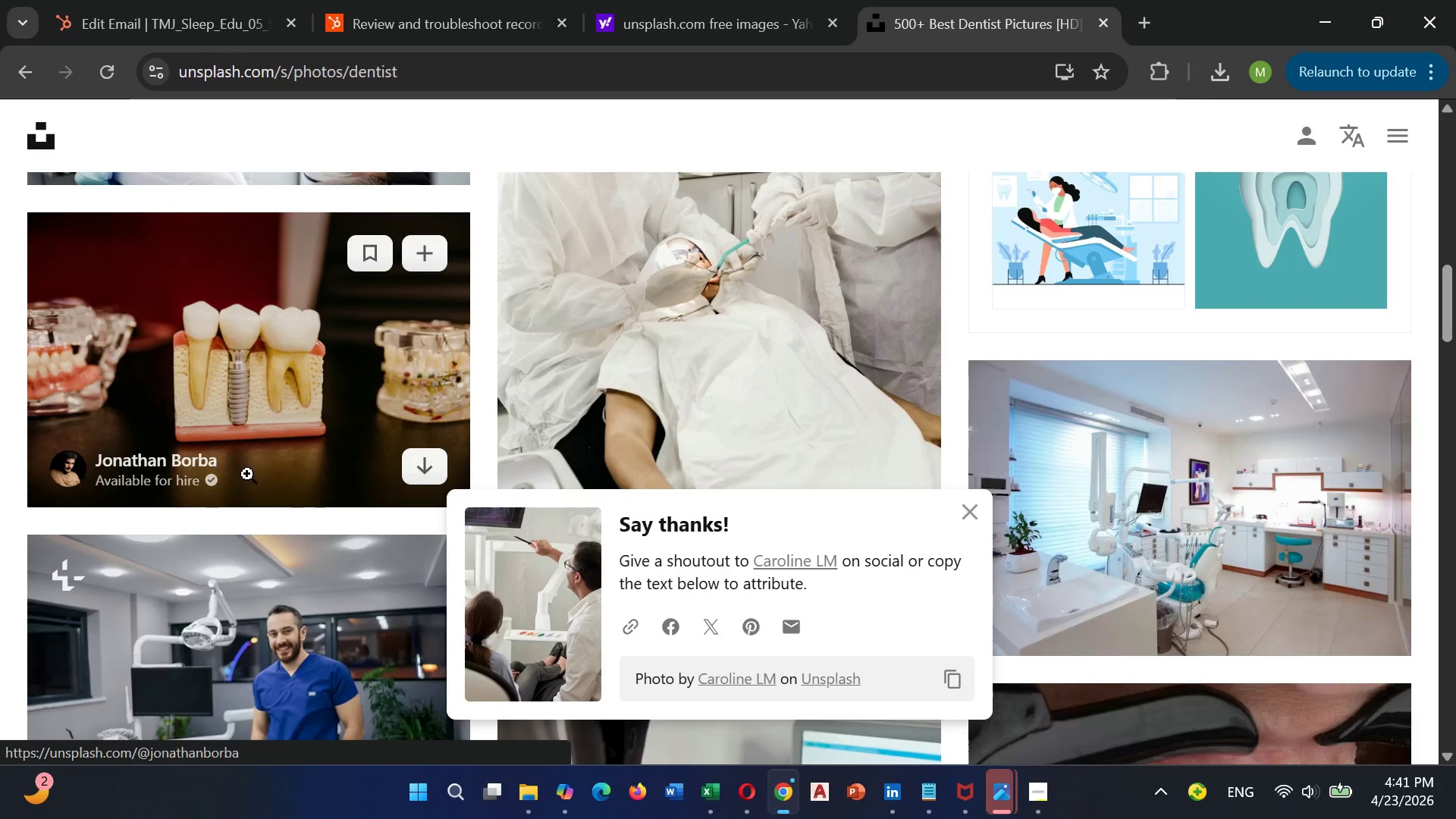 
scroll: coordinate [727, 659], scroll_direction: down, amount: 11.0
 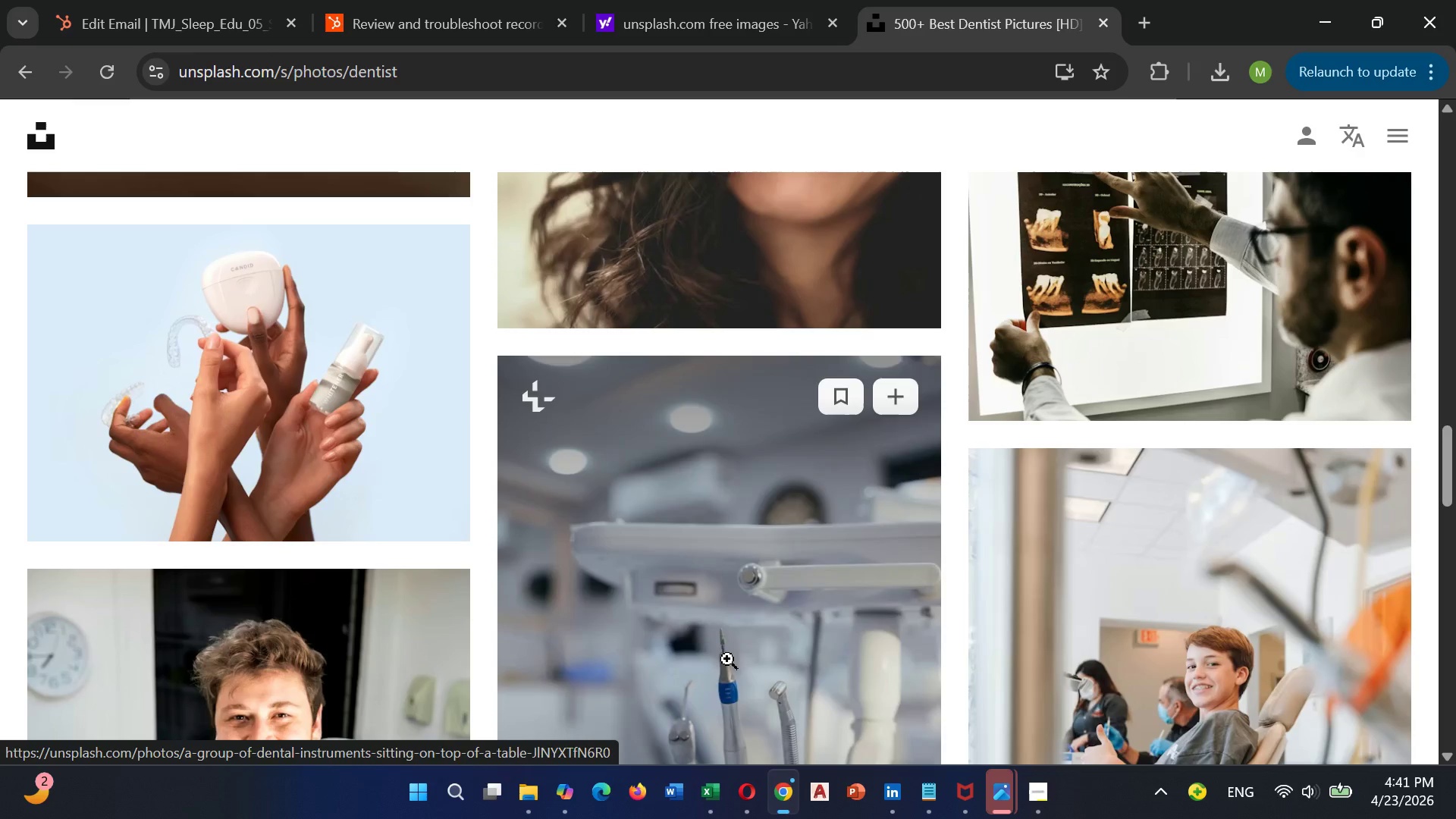 
scroll: coordinate [1145, 535], scroll_direction: up, amount: 2.0
 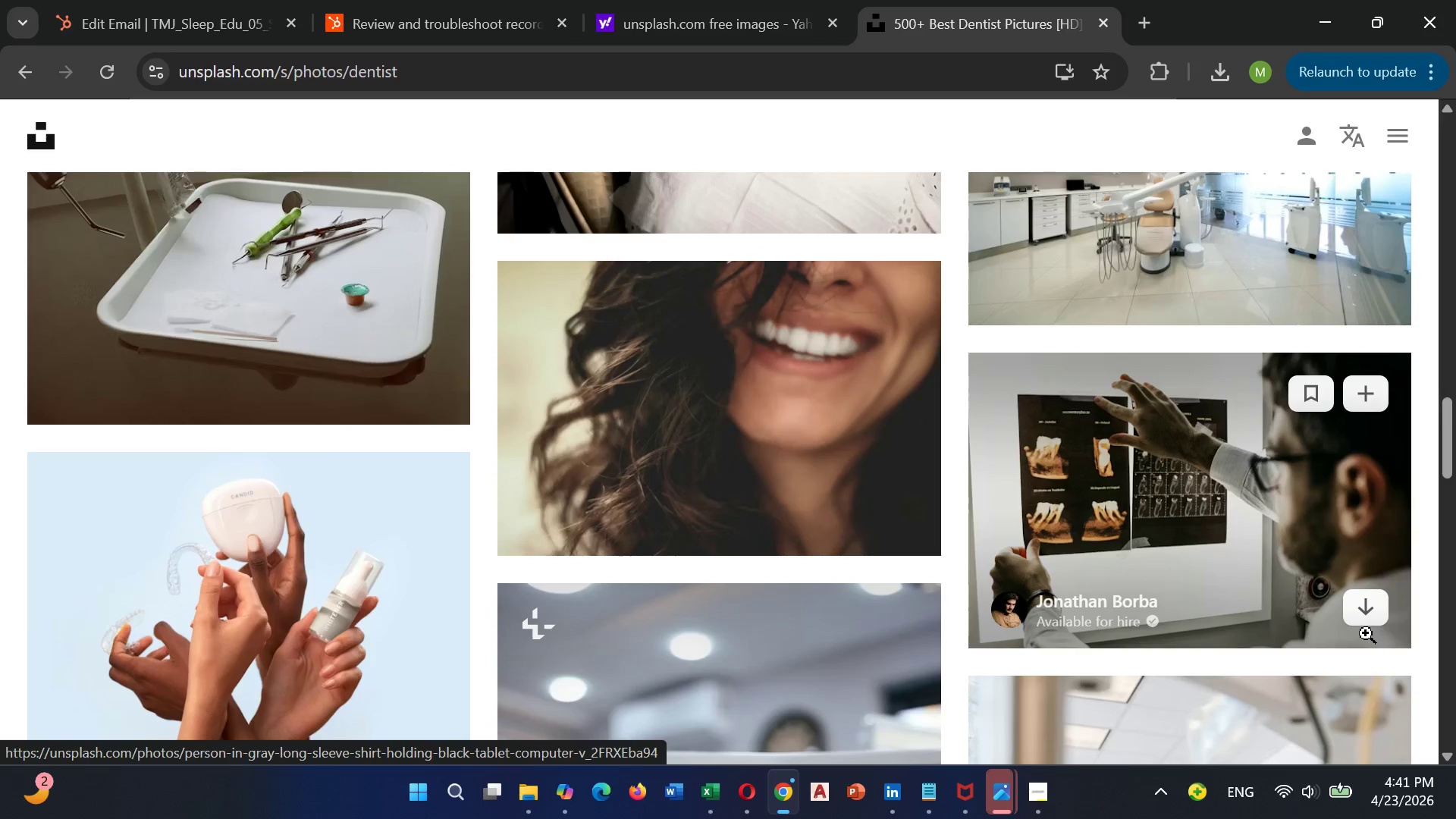 
scroll: coordinate [1115, 590], scroll_direction: down, amount: 7.0
 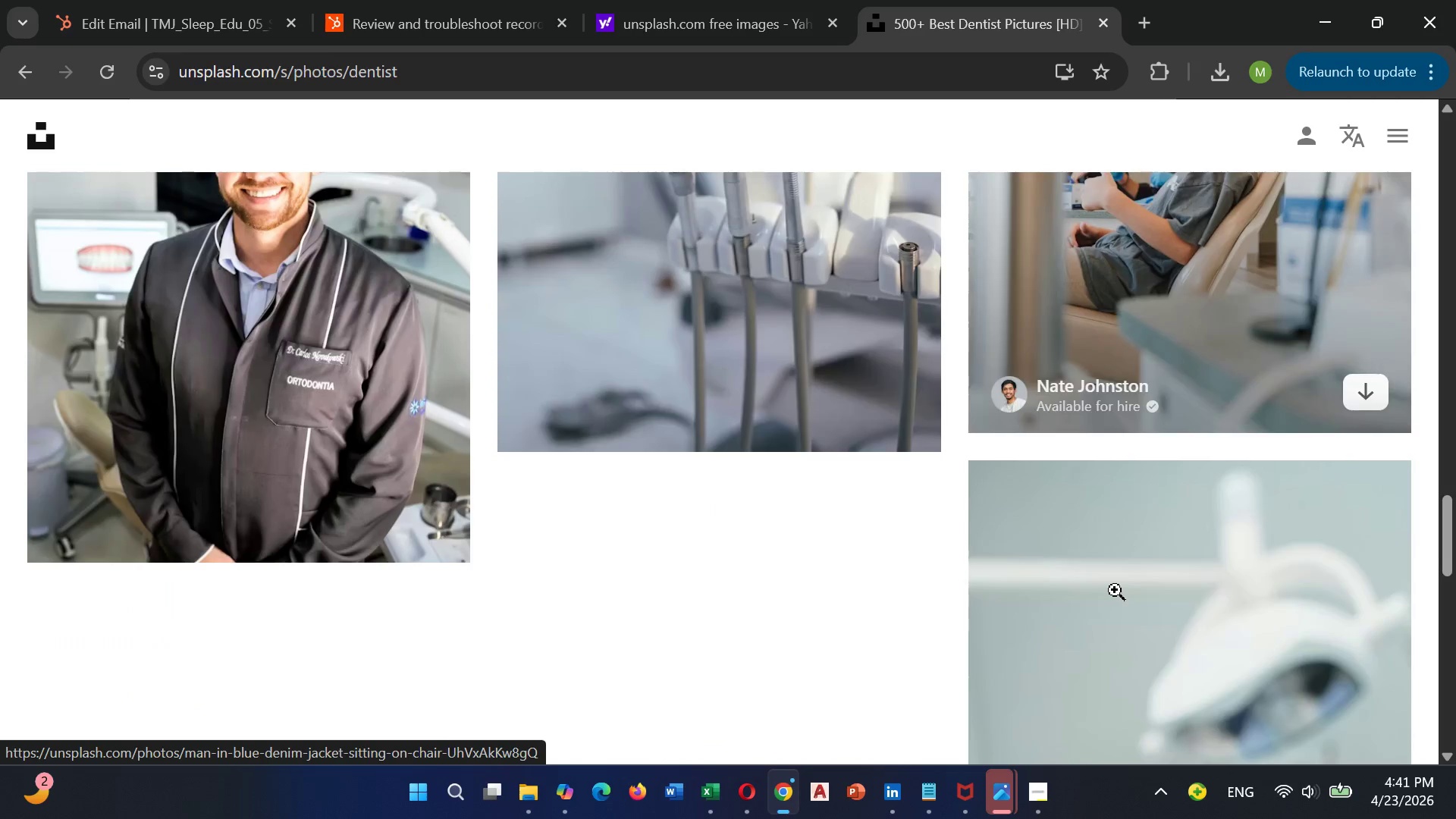 
scroll: coordinate [1115, 589], scroll_direction: up, amount: 18.0
 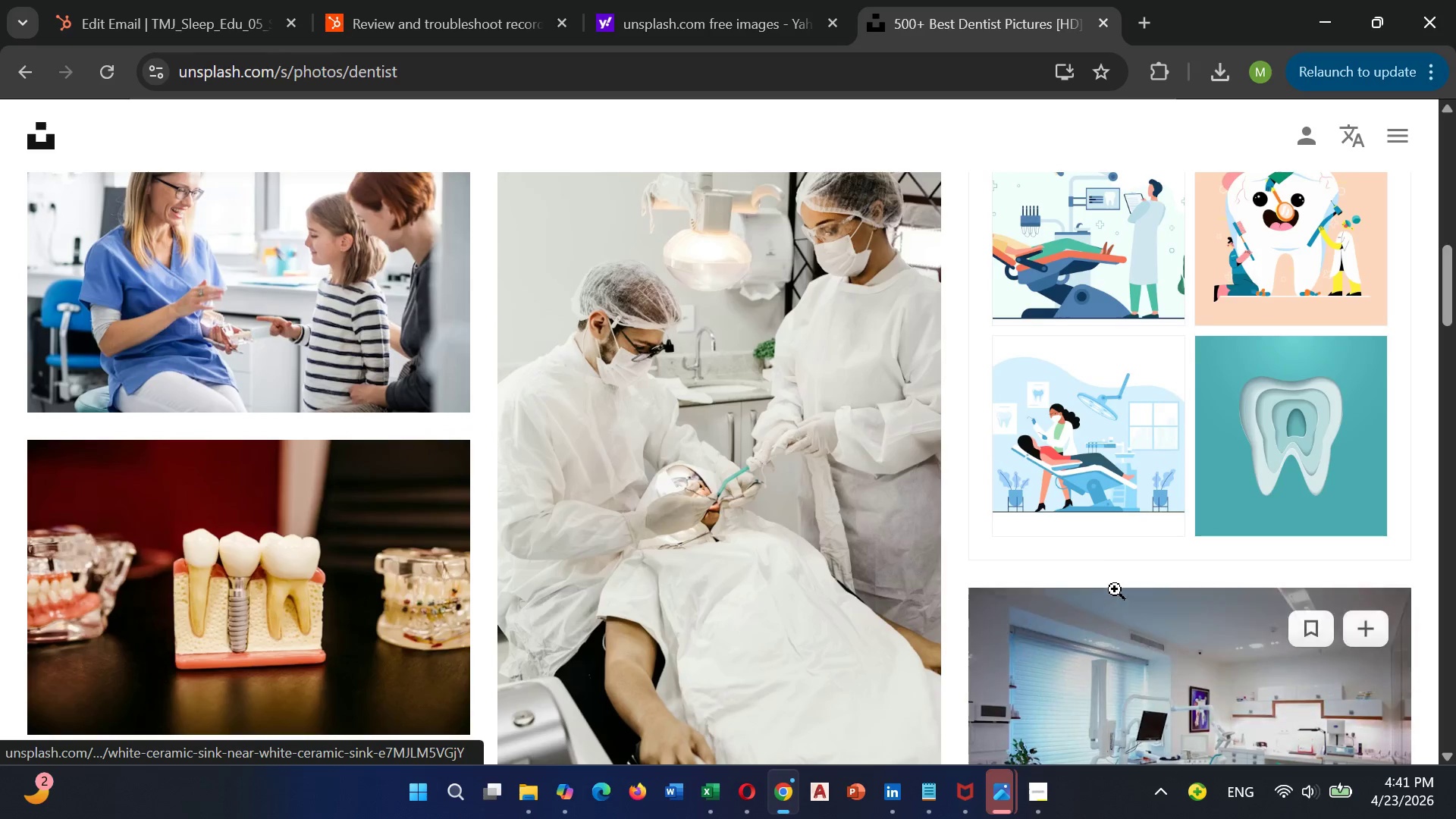 
scroll: coordinate [1115, 589], scroll_direction: down, amount: 3.0
 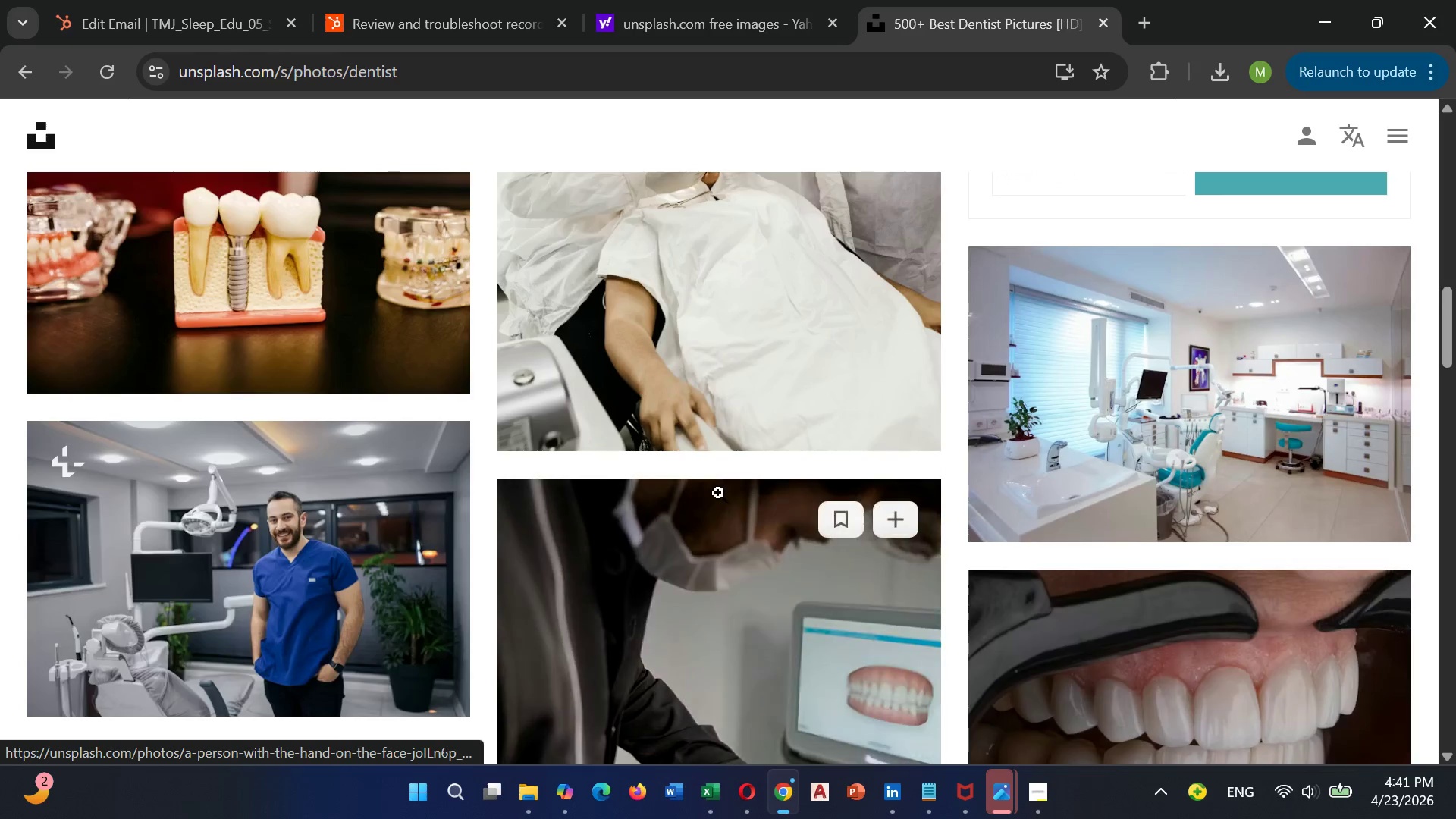 
scroll: coordinate [667, 574], scroll_direction: up, amount: 11.0
 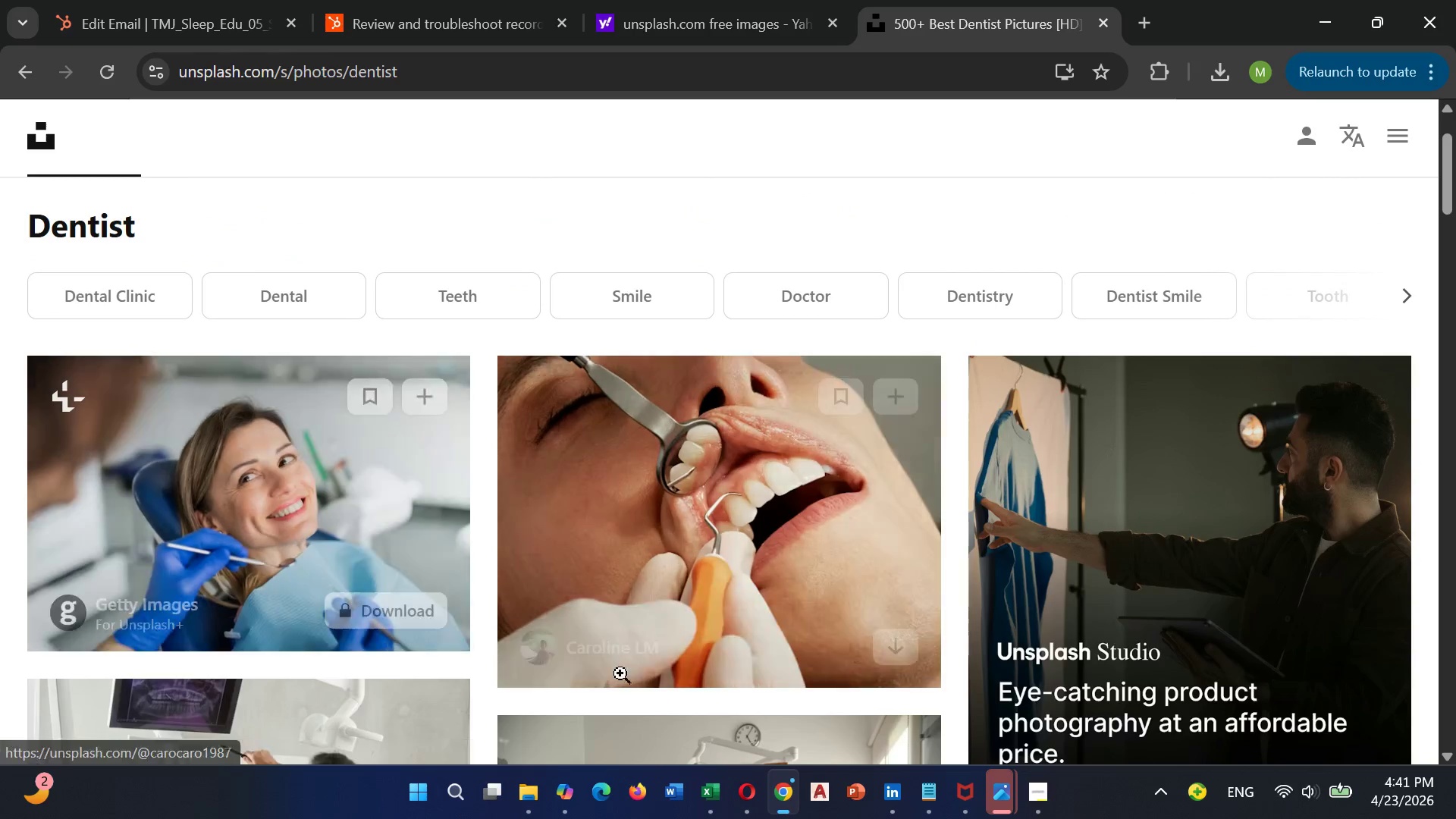 
scroll: coordinate [712, 599], scroll_direction: down, amount: 2.0
 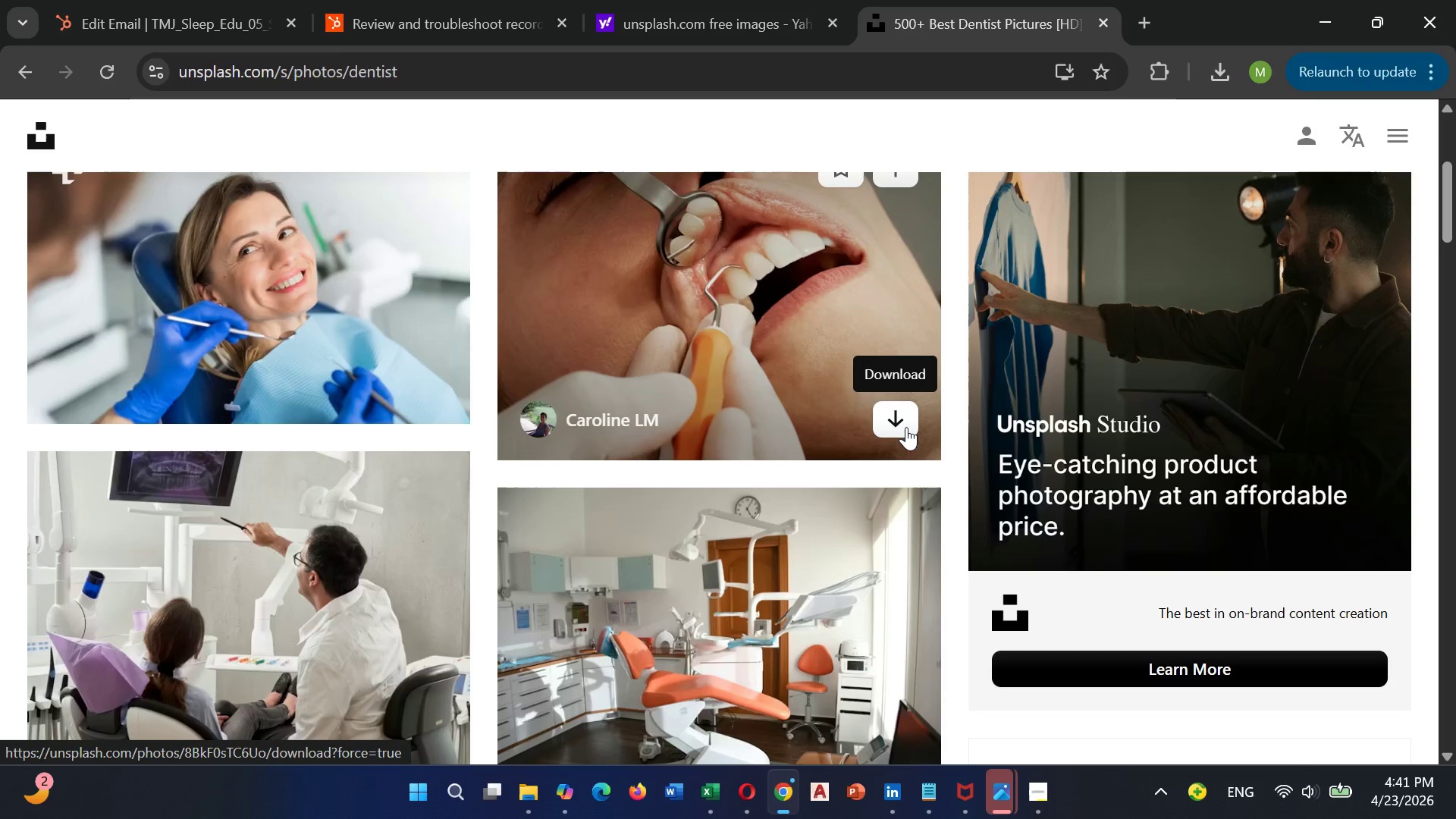 
left_click([899, 427])
 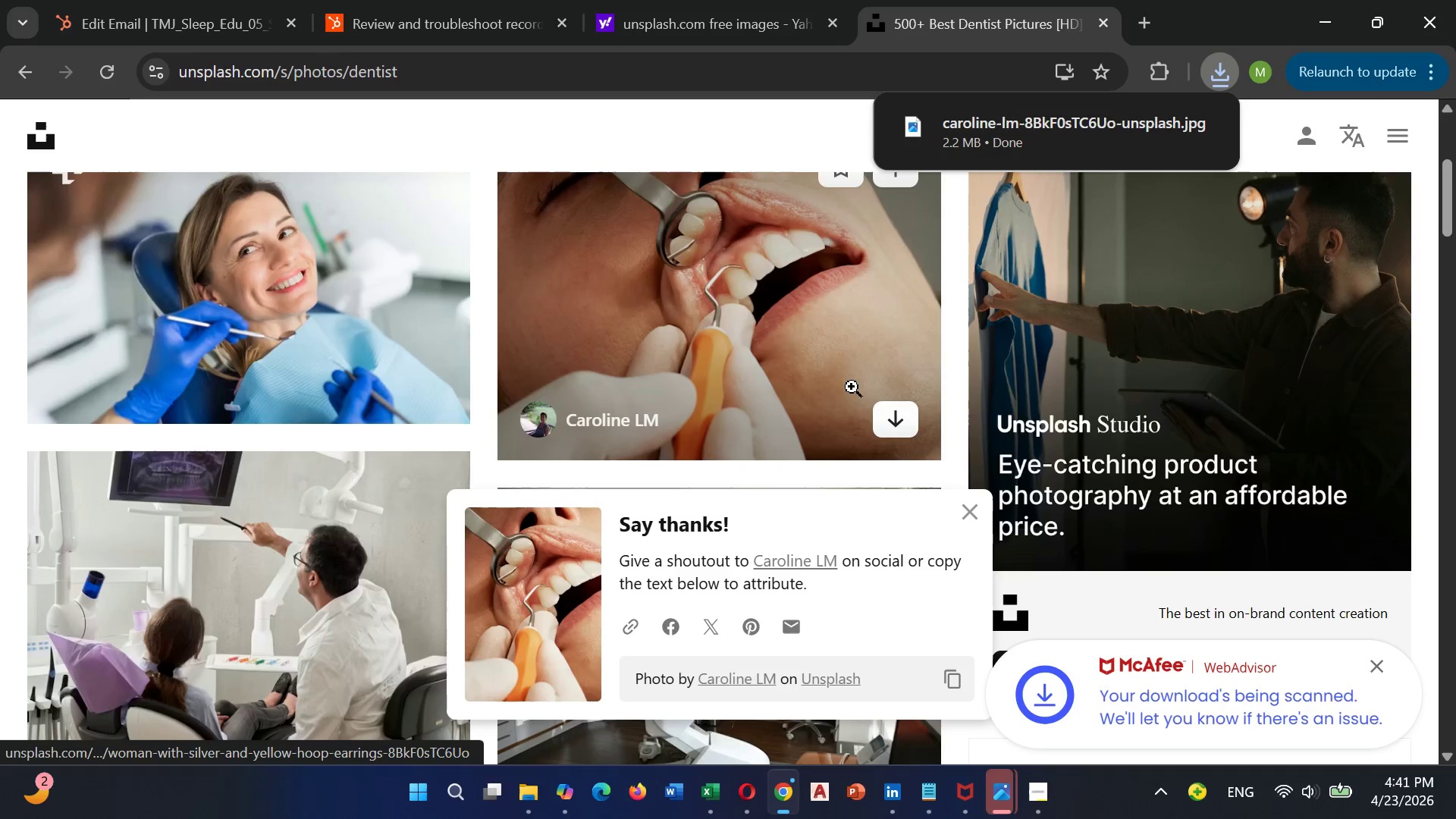 
left_click([214, 20])
 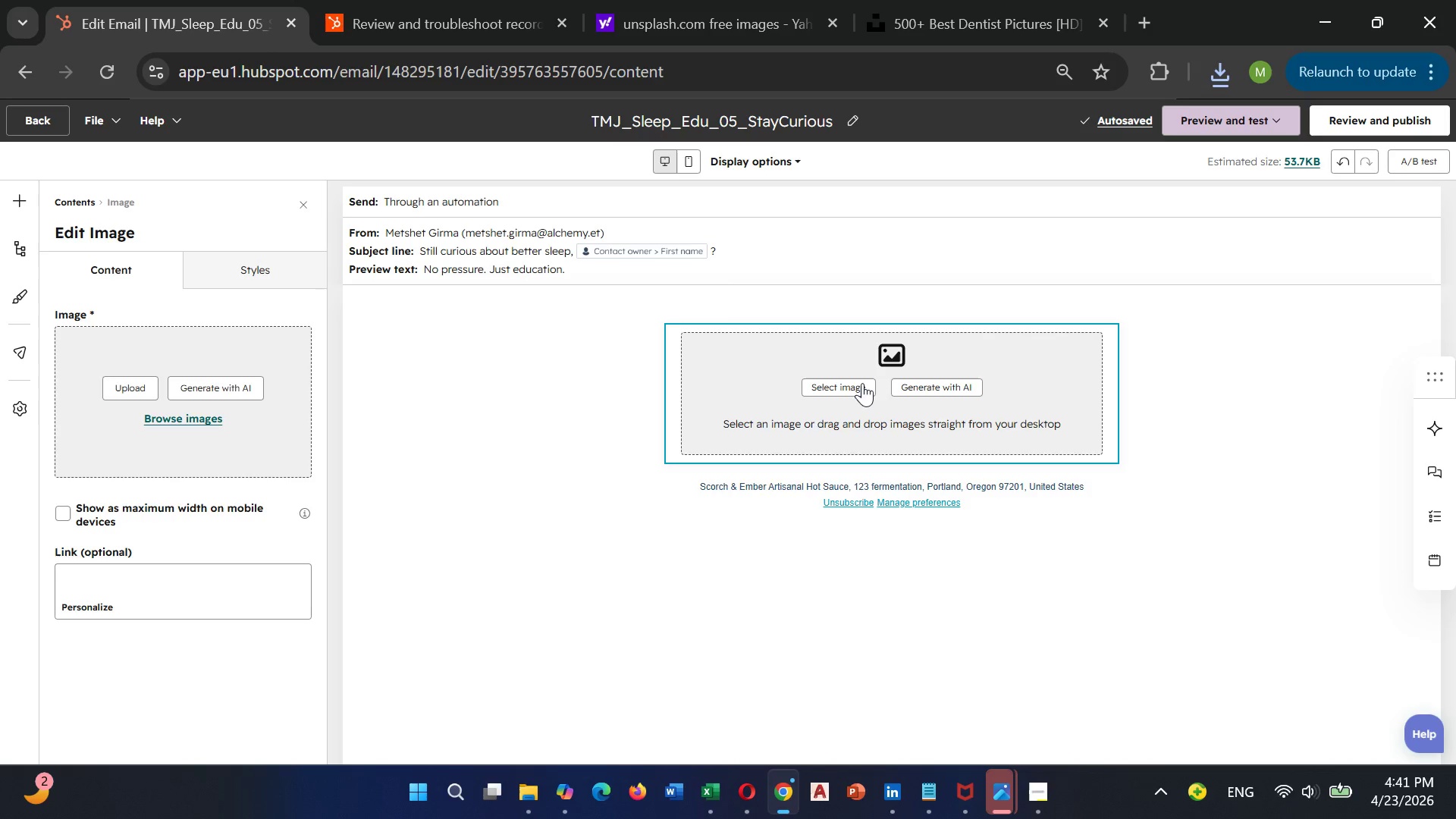 
left_click([849, 387])
 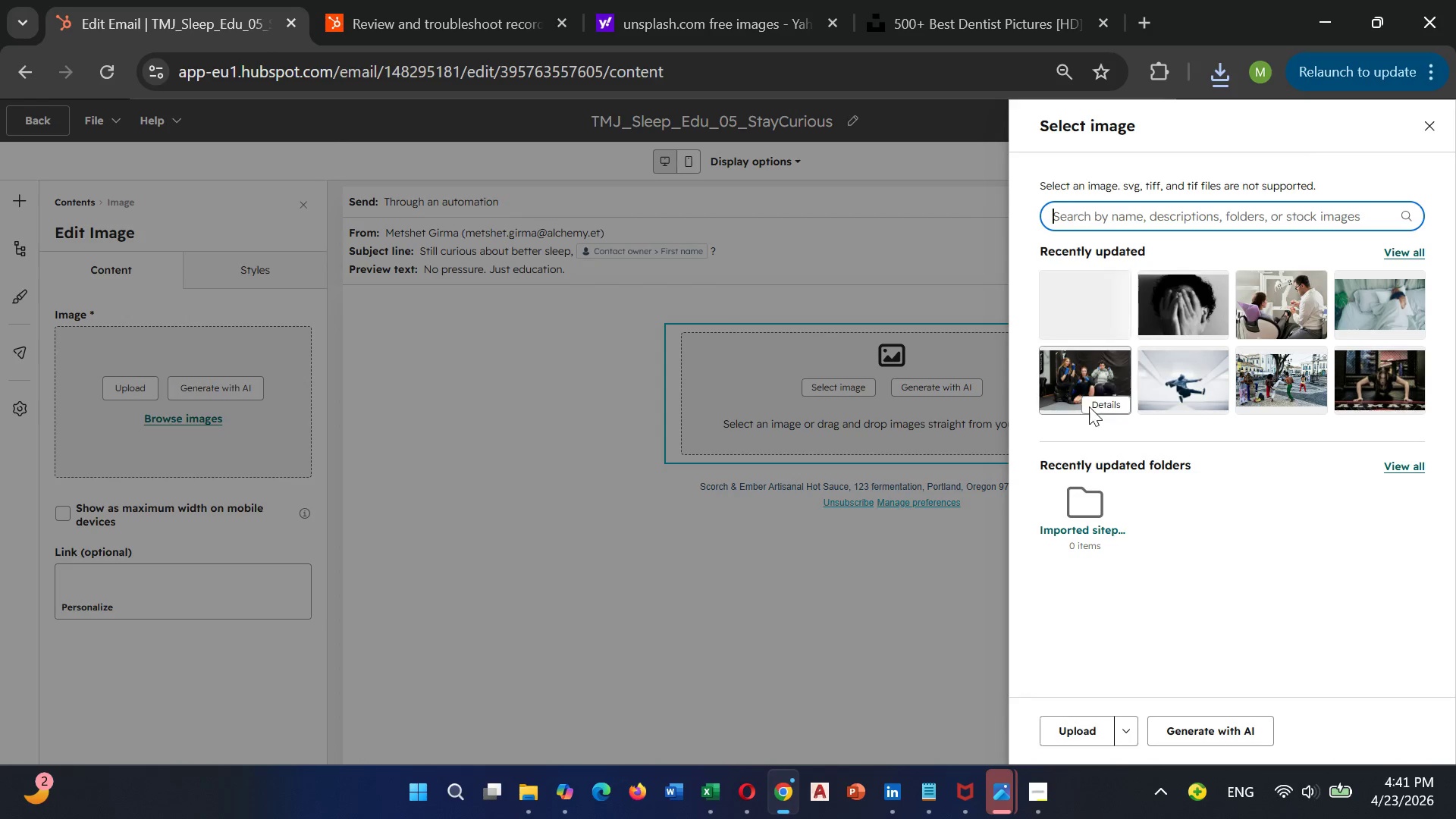 
left_click([1074, 734])
 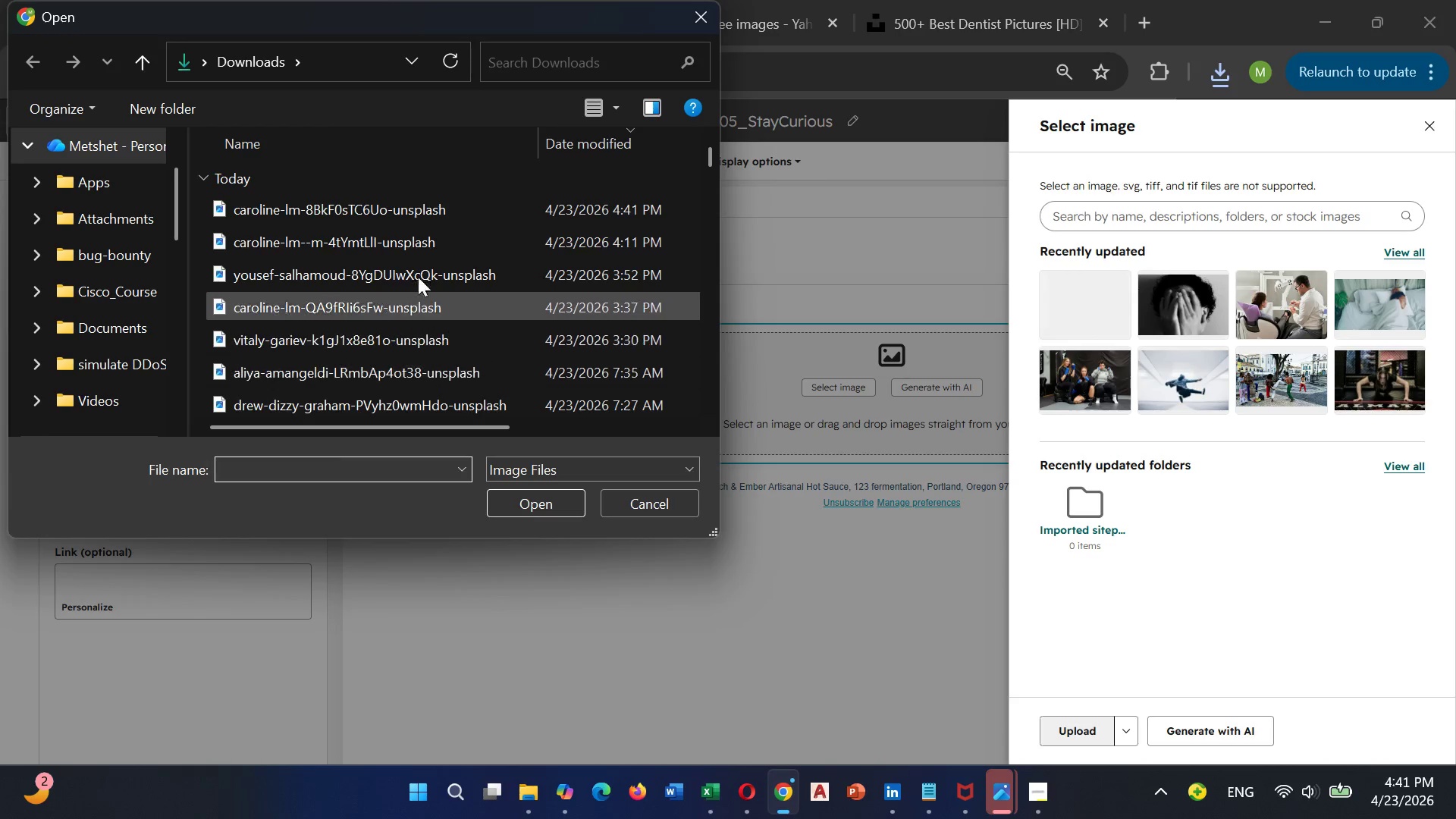 
left_click([321, 206])
 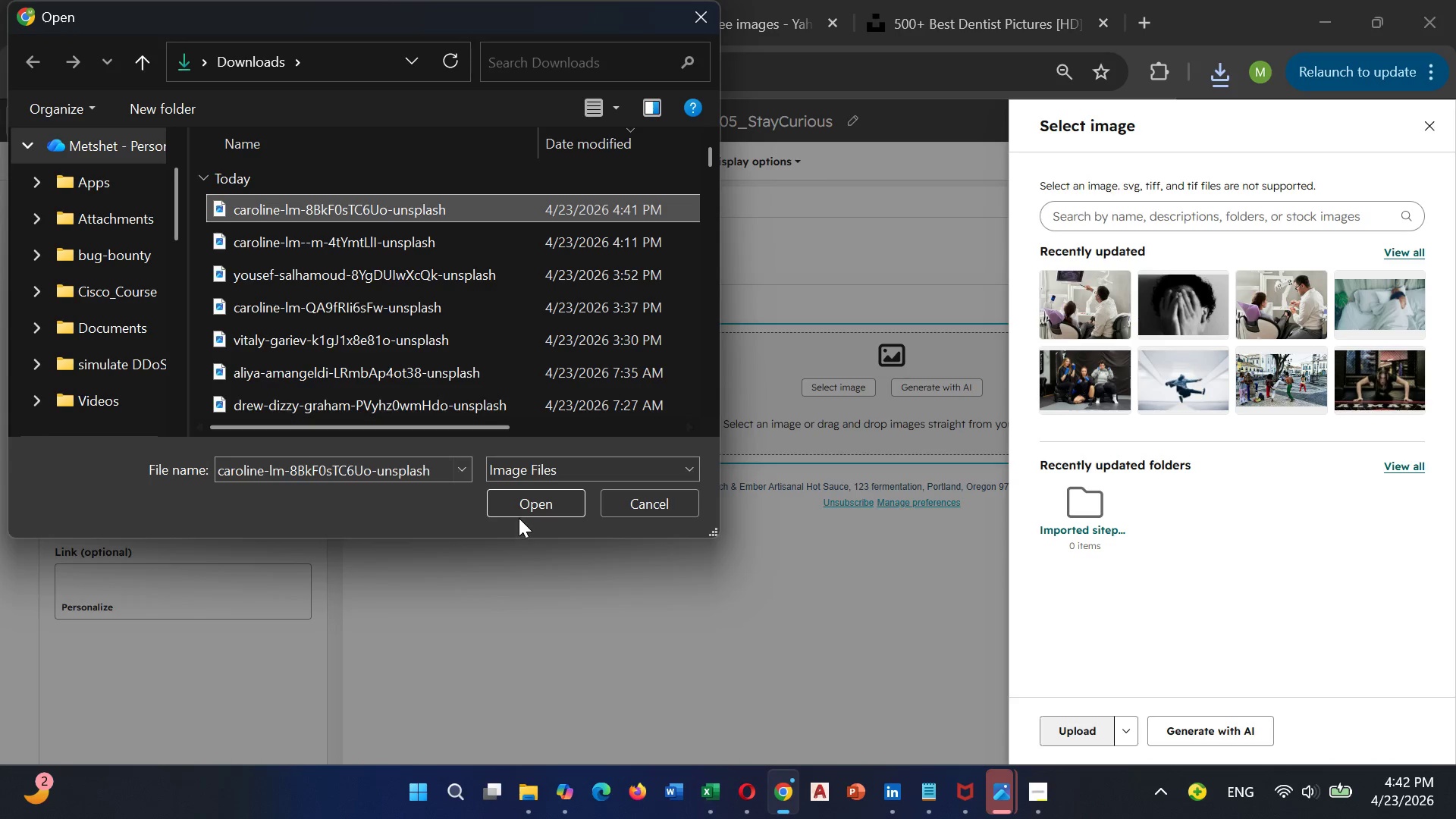 
left_click([531, 498])
 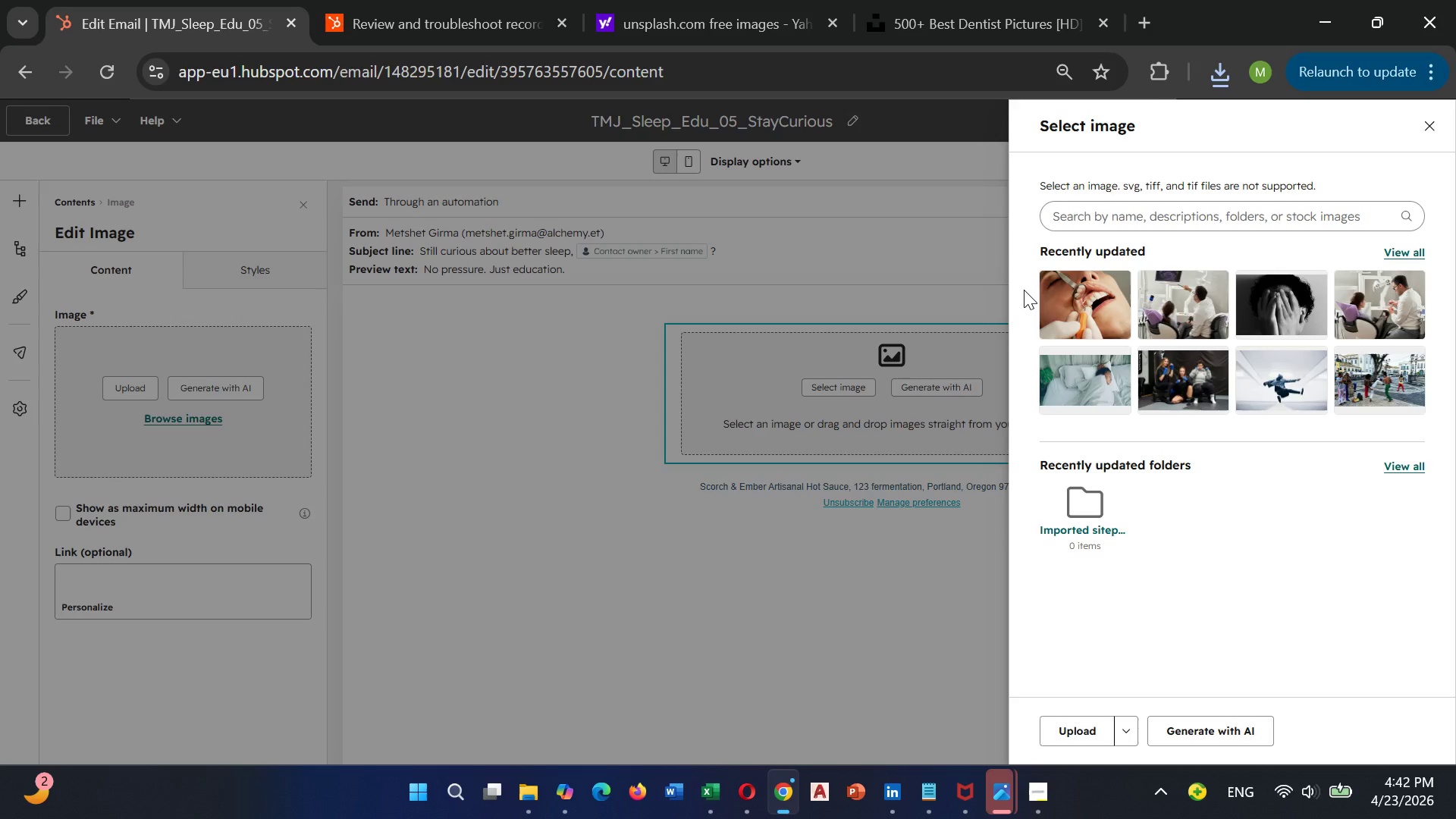 
wait(49.19)
 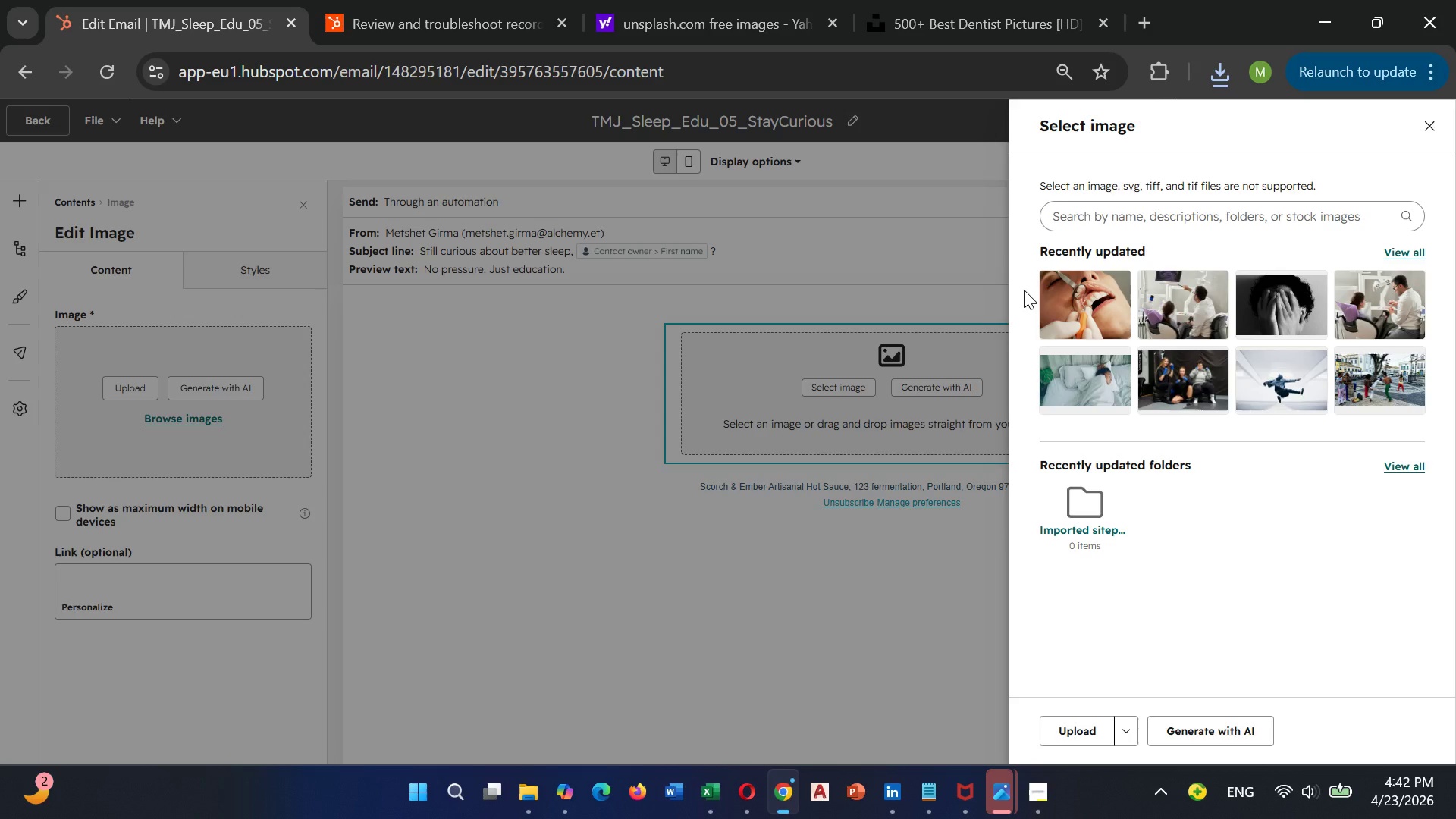 
left_click([655, 380])
 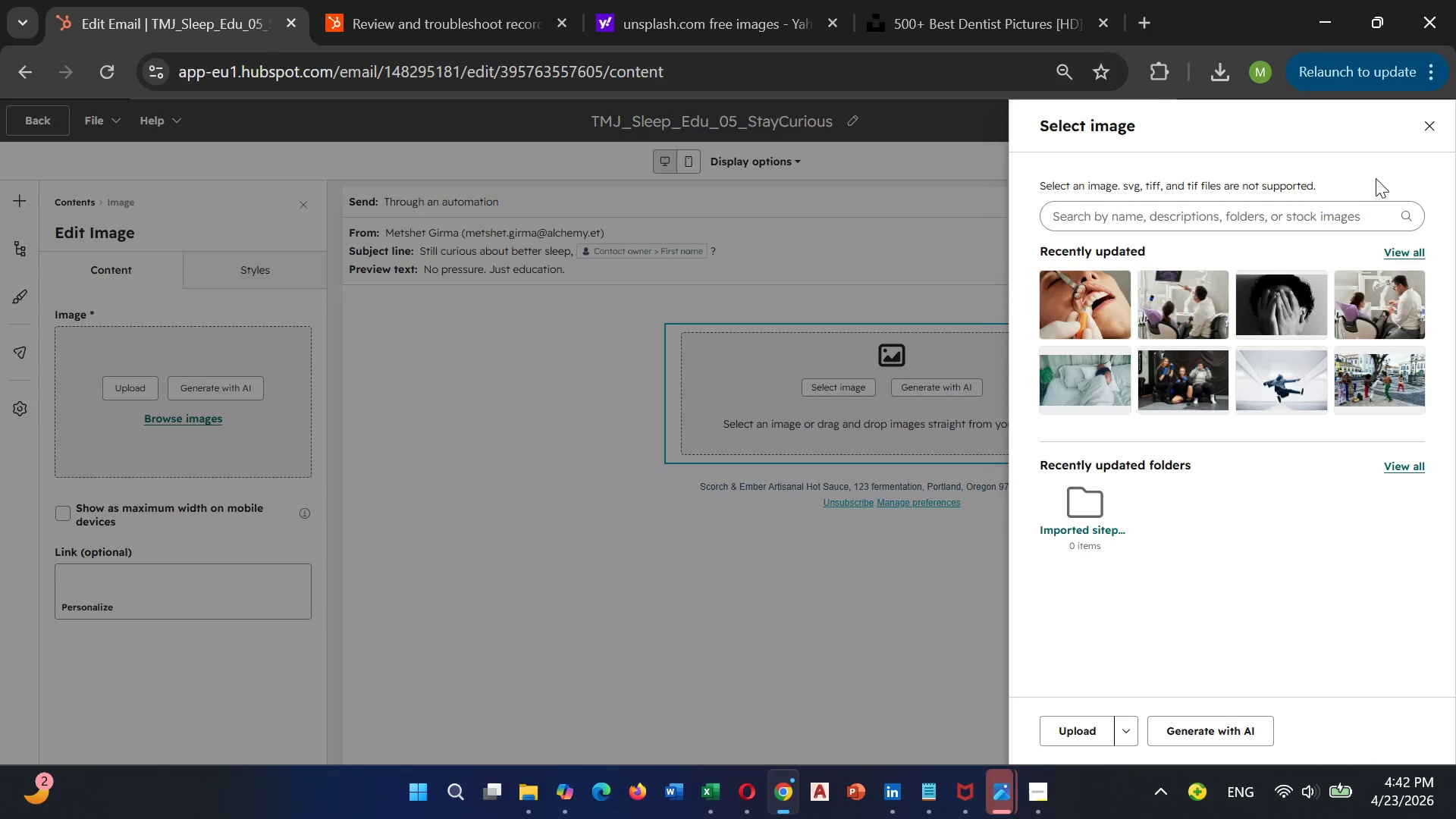 
left_click([1430, 118])
 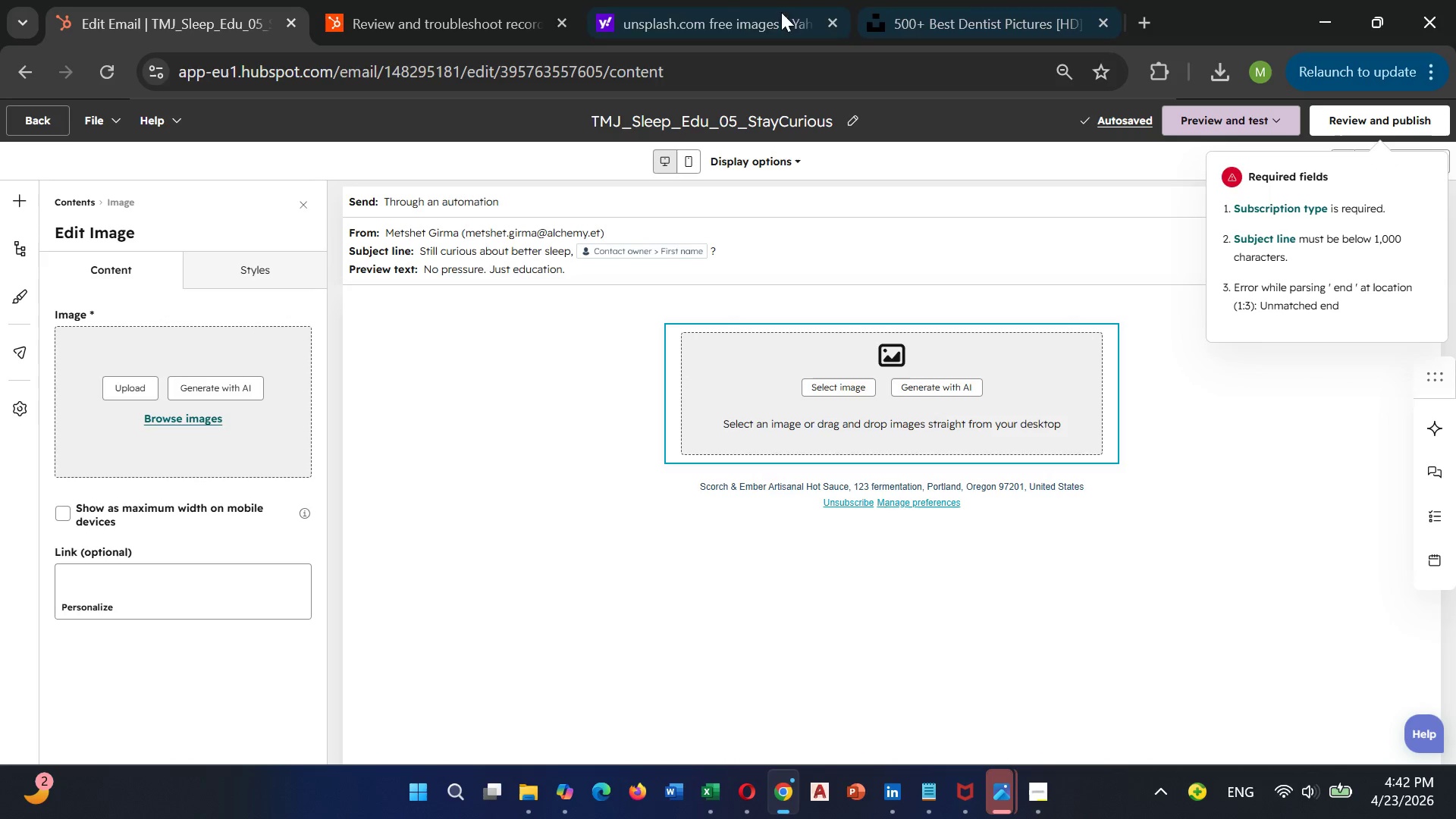 
left_click([990, 10])
 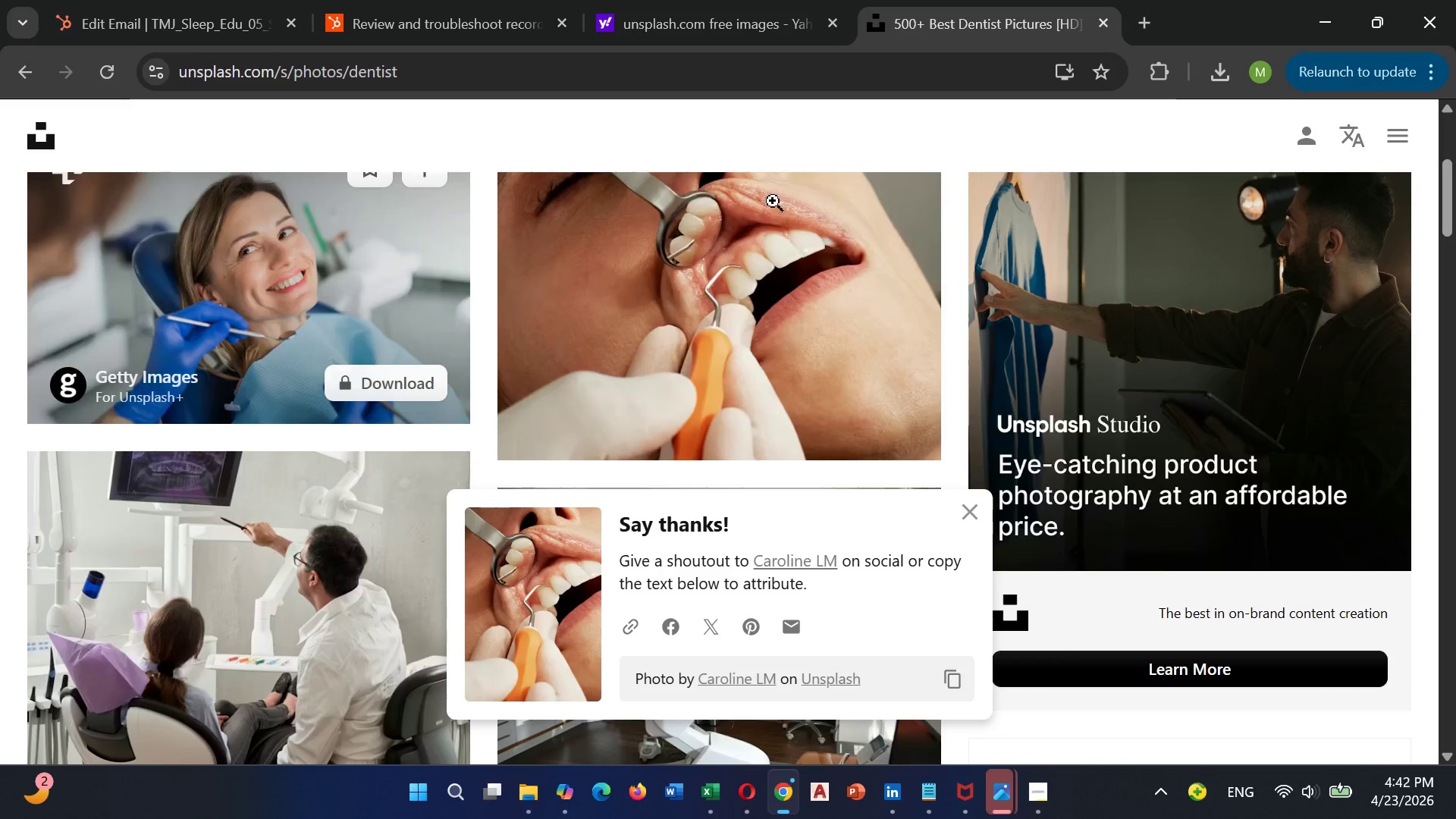 
scroll: coordinate [783, 225], scroll_direction: up, amount: 6.0
 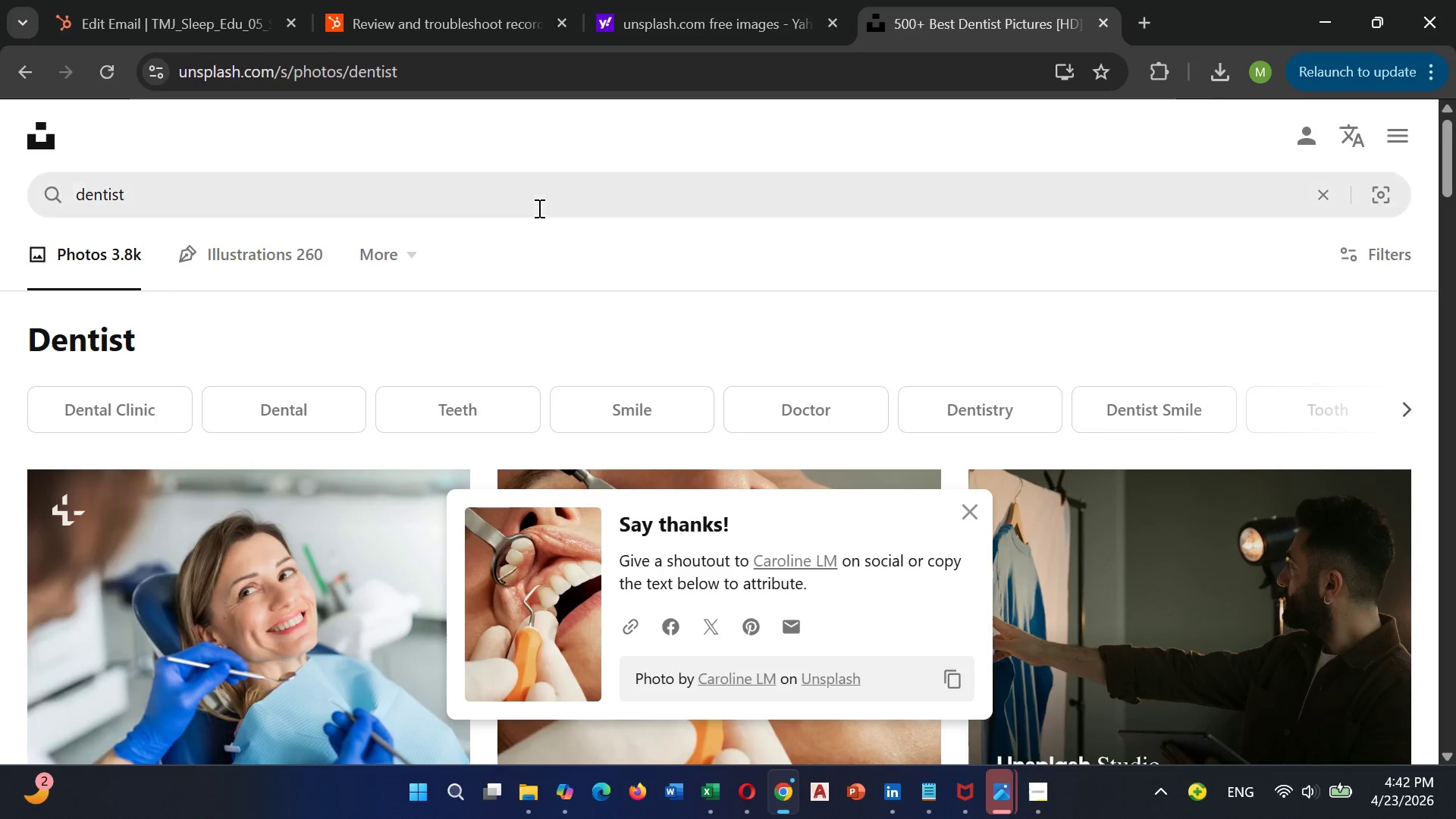 
left_click([538, 207])
 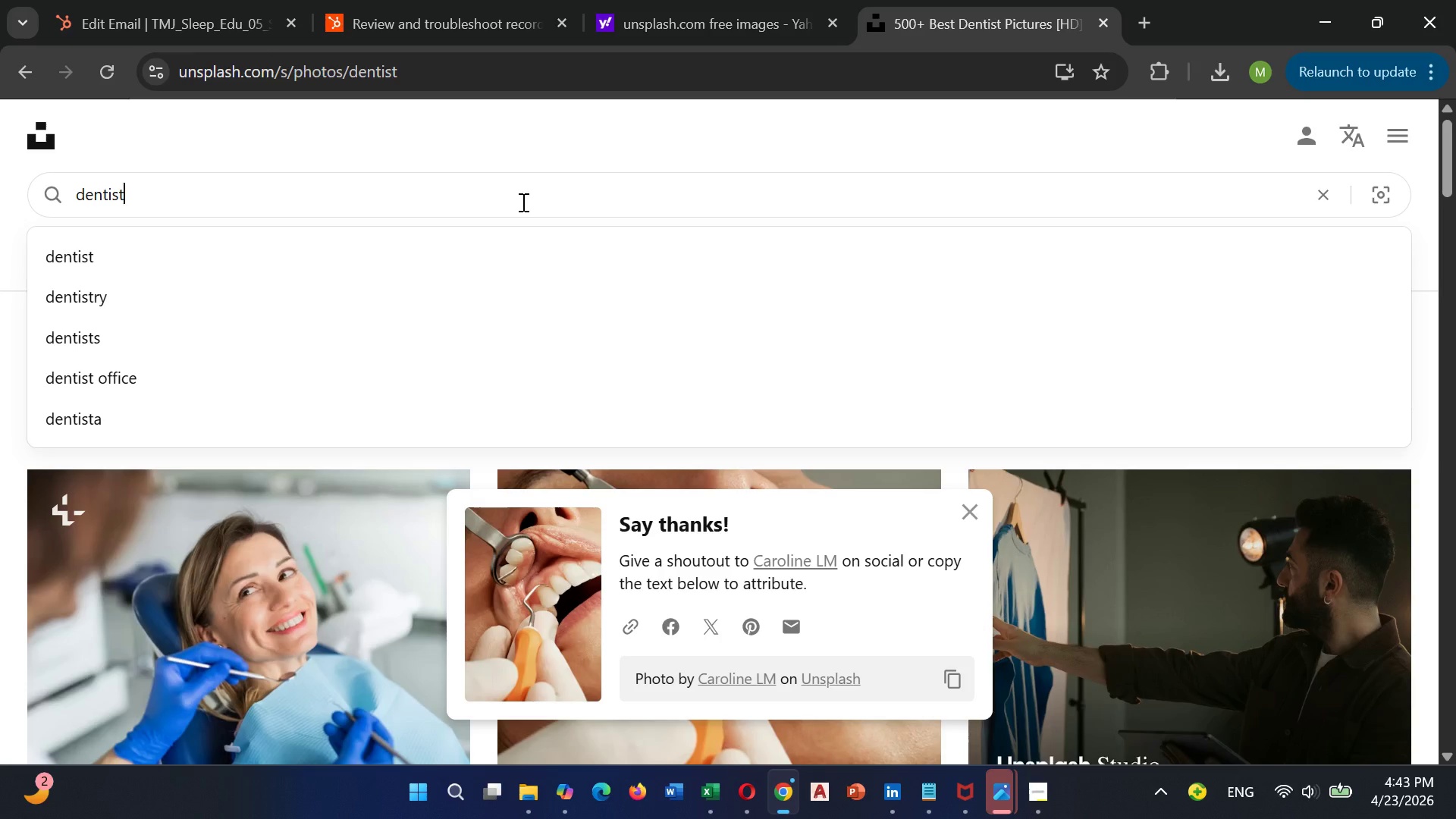 
hold_key(key=Backspace, duration=0.67)
 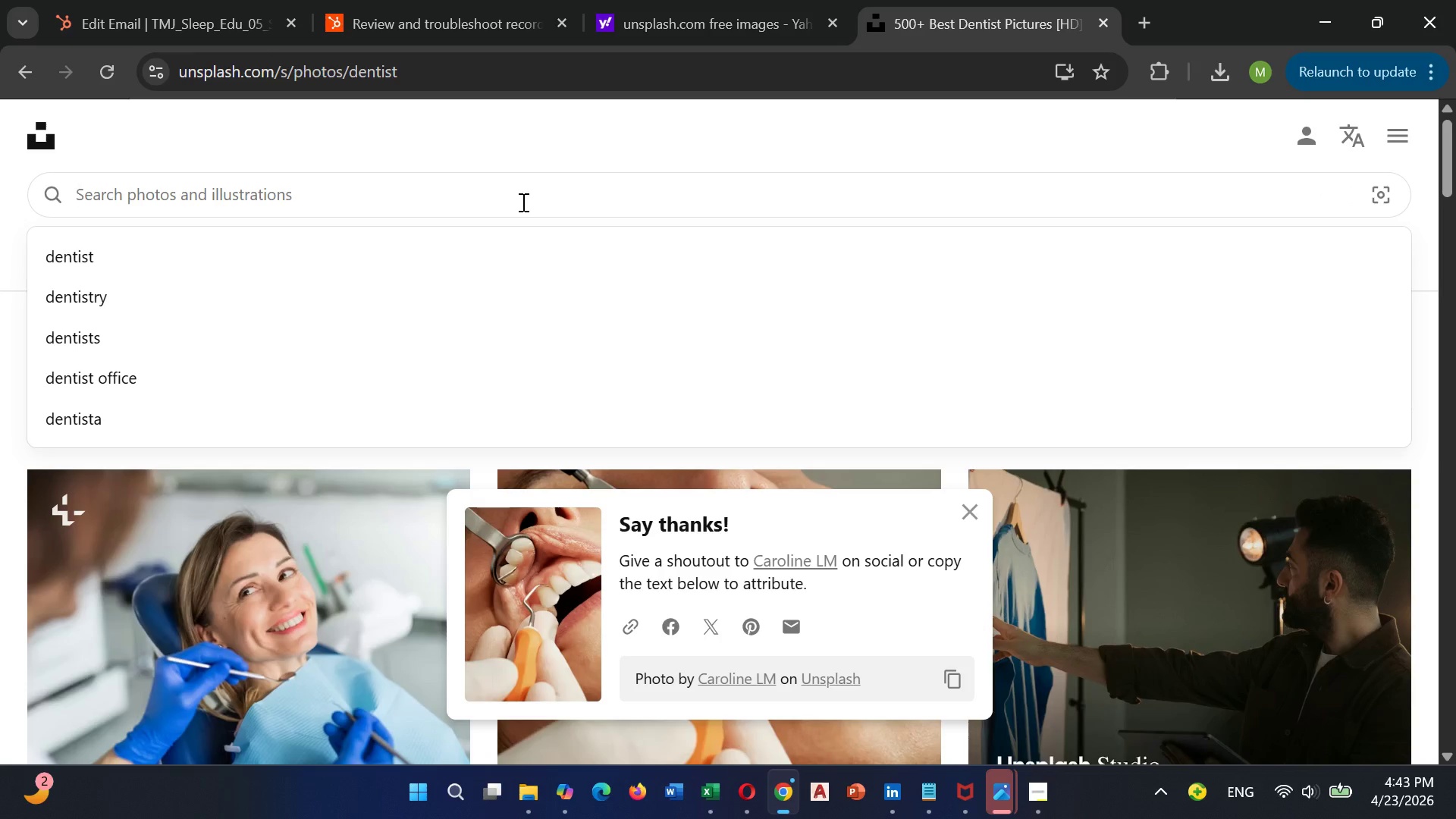 
type(person reading on smartphone in o)
key(Backspace)
type(cozy l)
 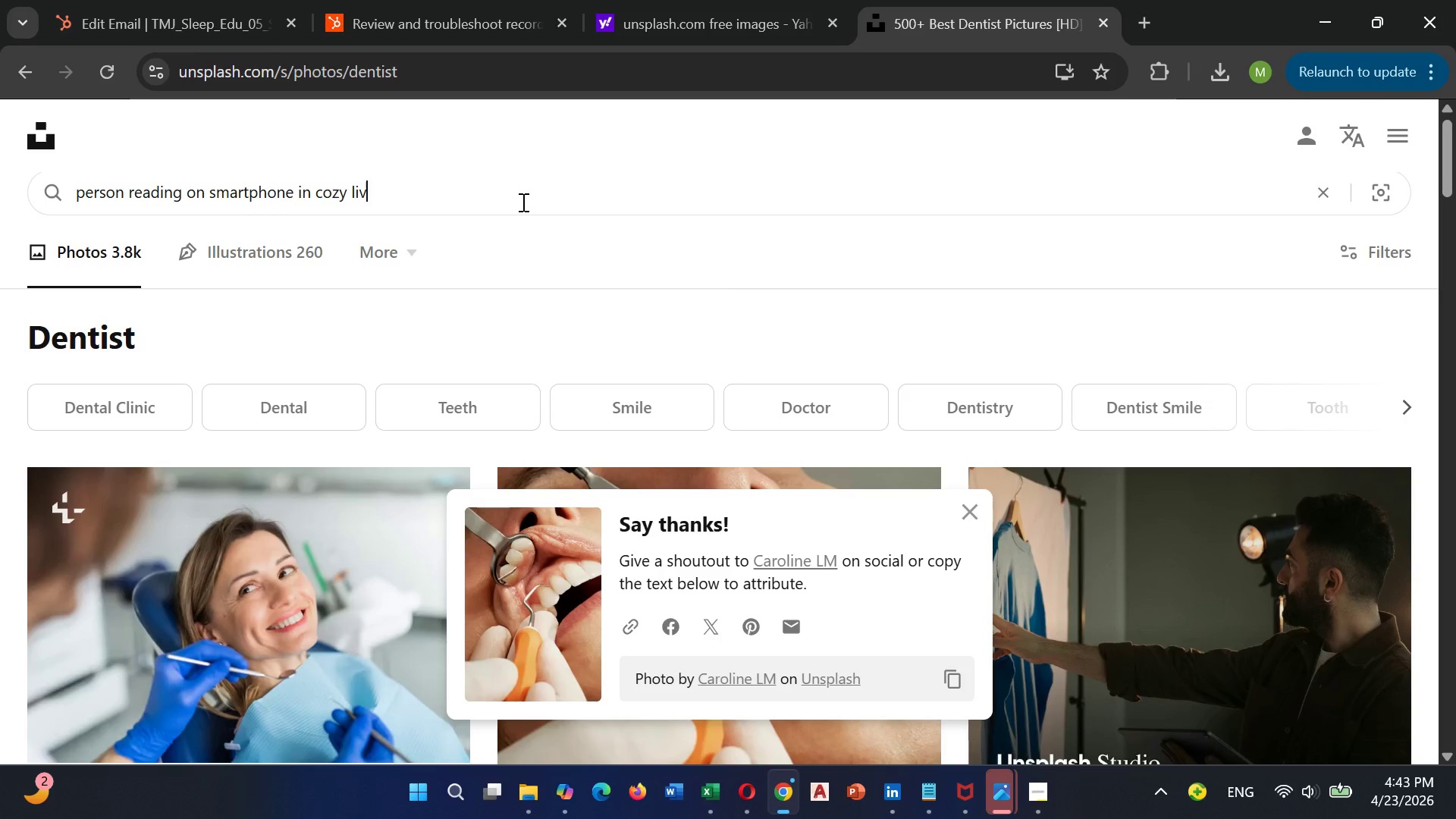 
scroll: coordinate [522, 202], scroll_direction: none, amount: 0.0
 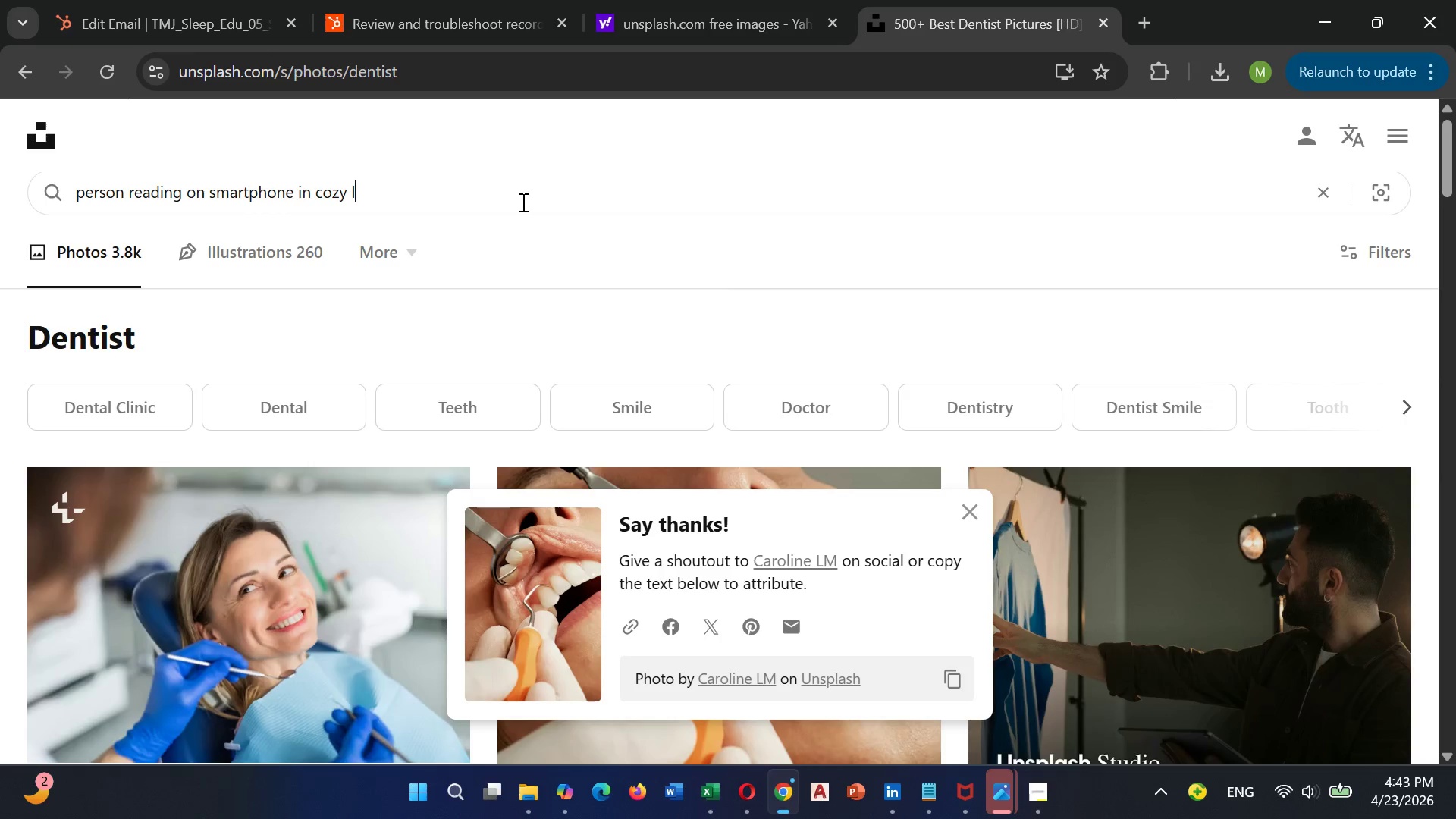 
type(iving room)
 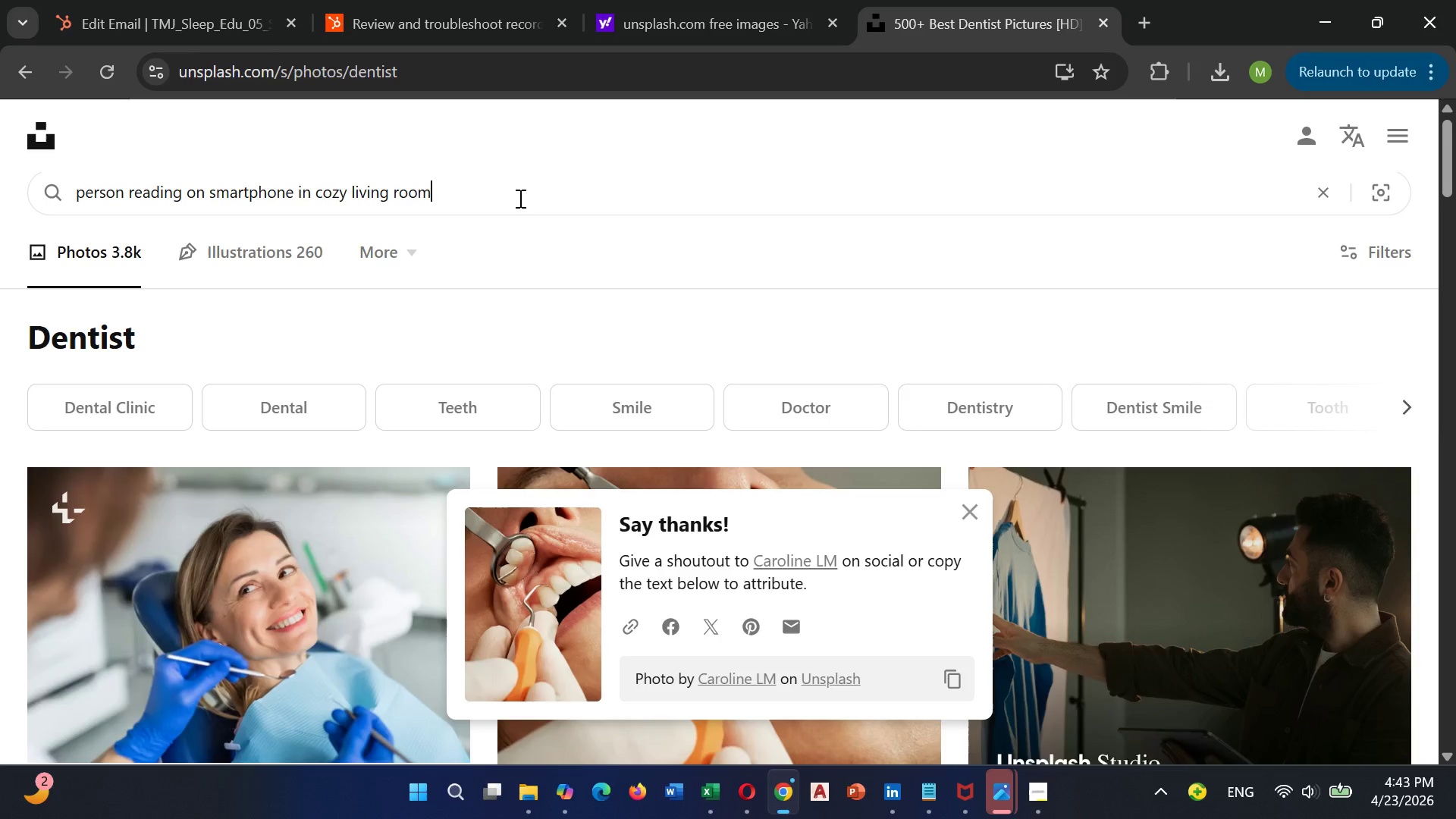 
type(.coffe nearby.soft.relaxed,)
key(Backspace)
type(.no pressure)
 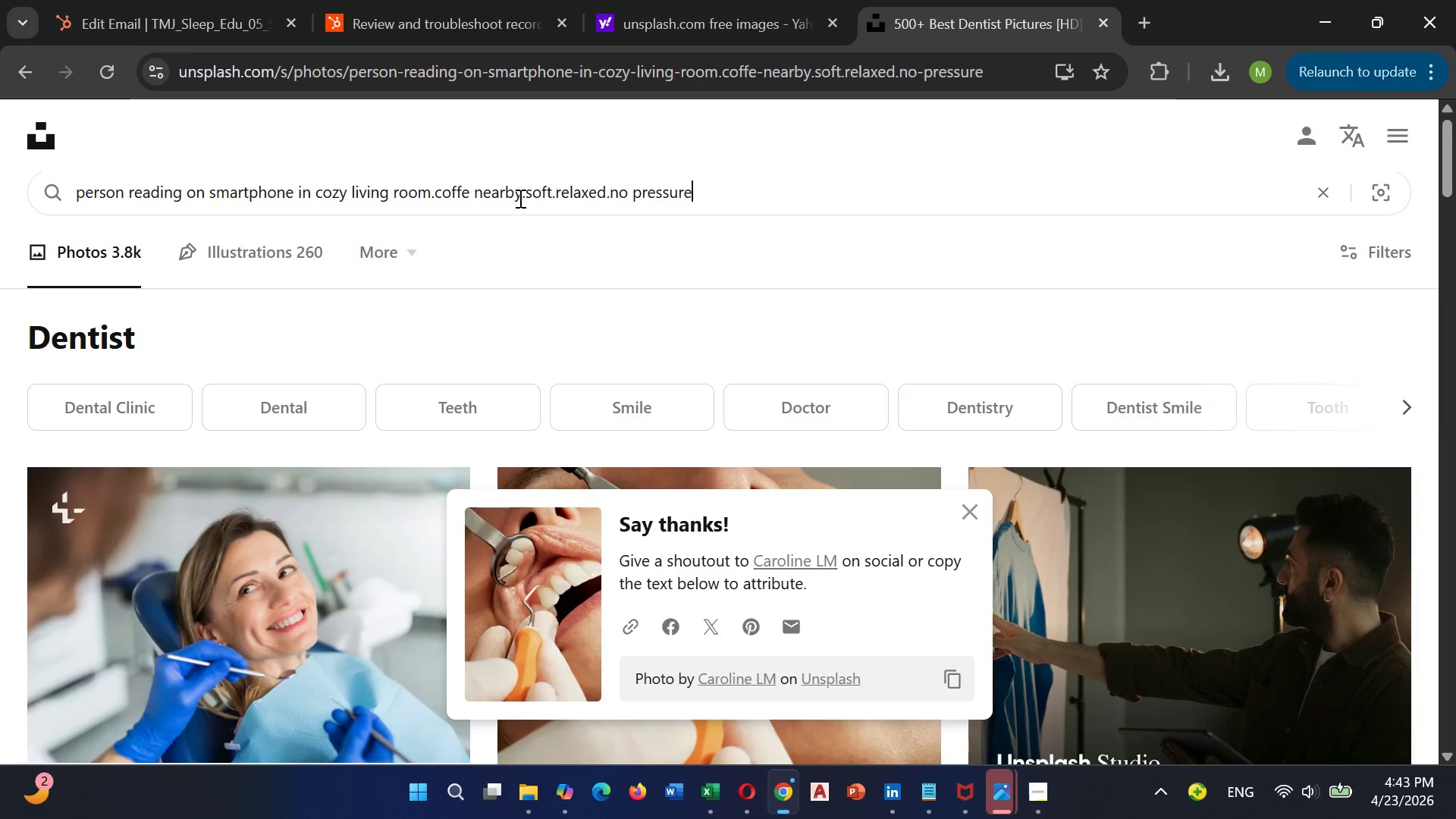 
key(Enter)
 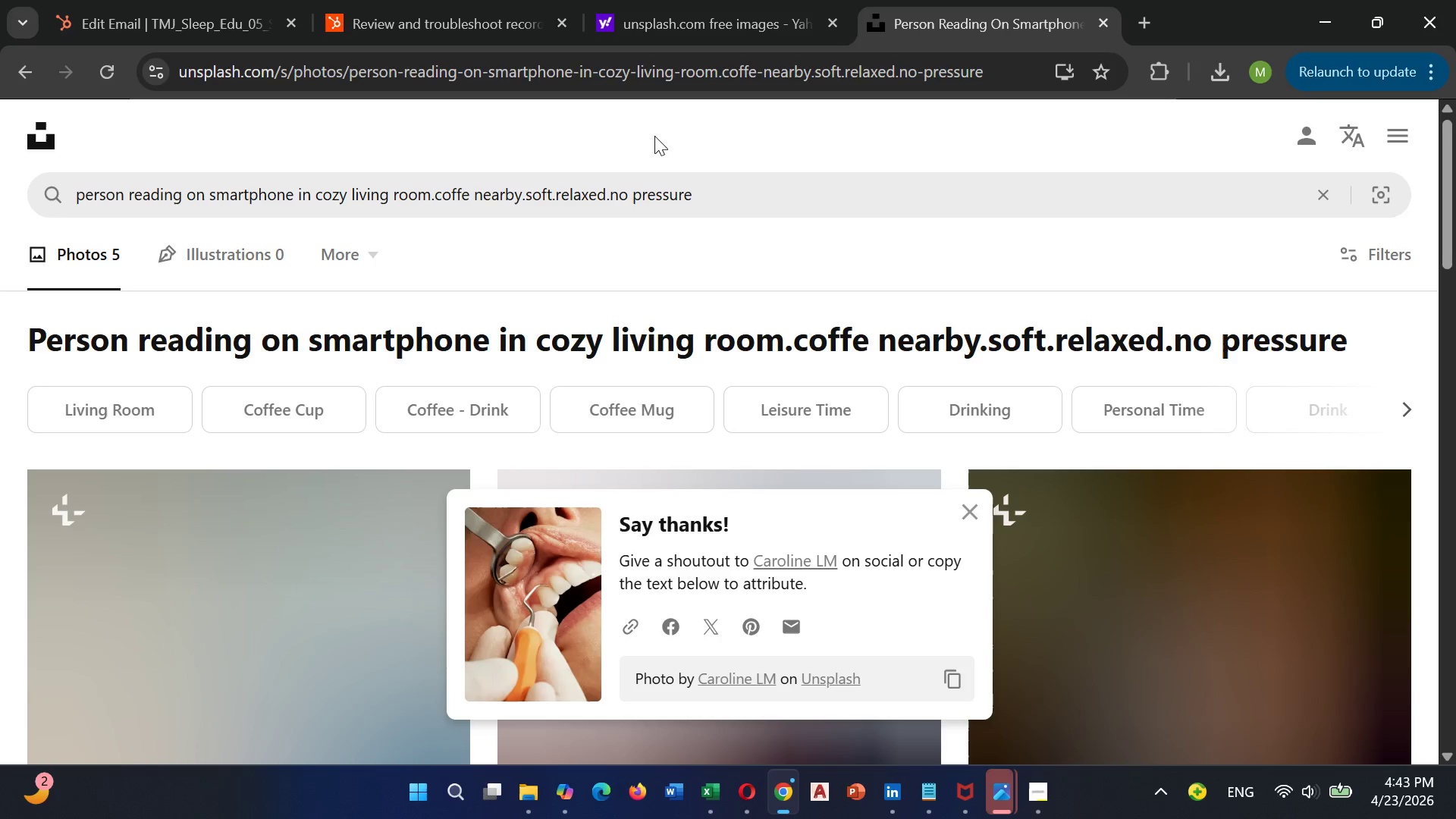 
left_click([974, 513])
 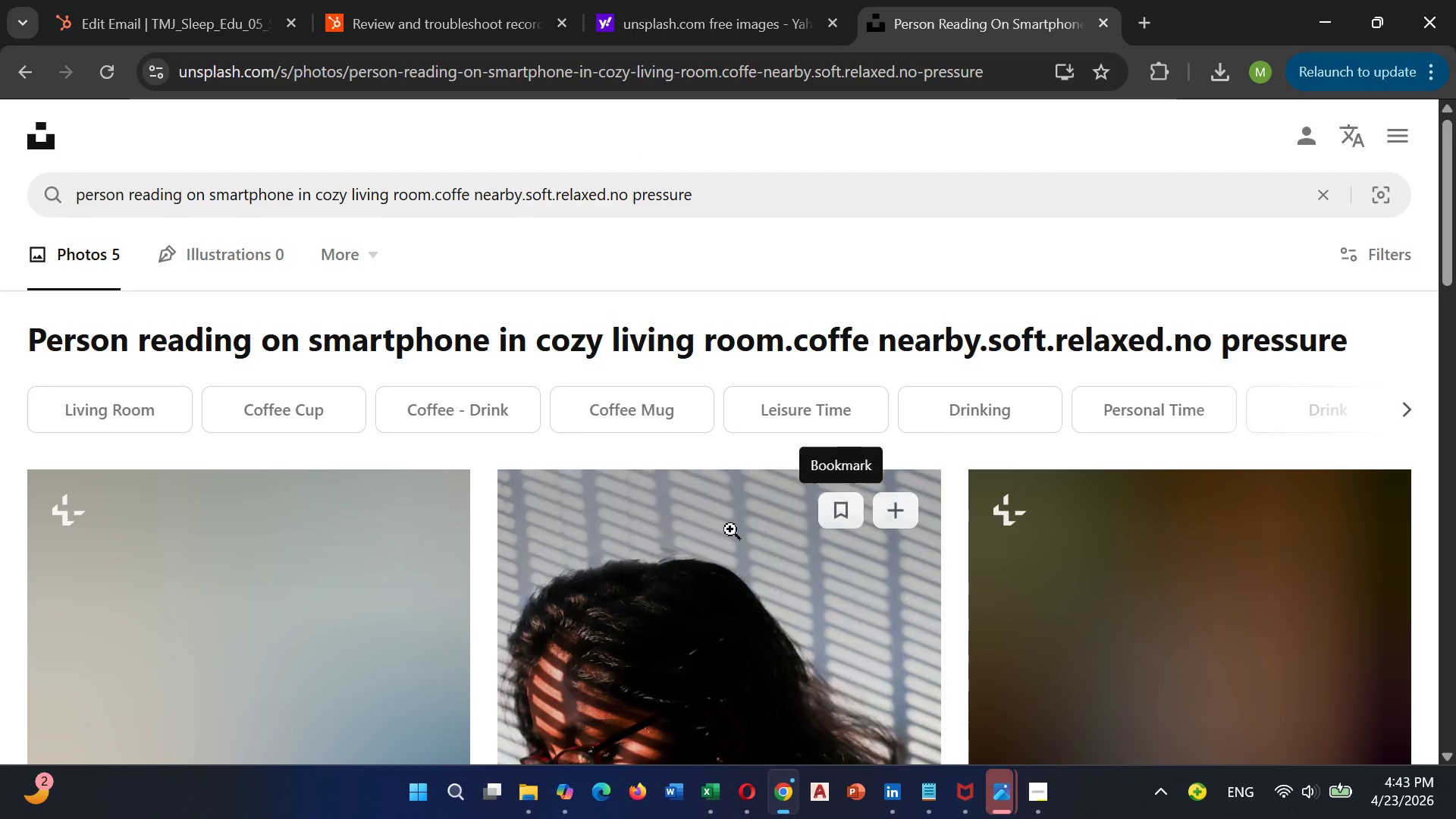 
scroll: coordinate [727, 516], scroll_direction: down, amount: 3.0
 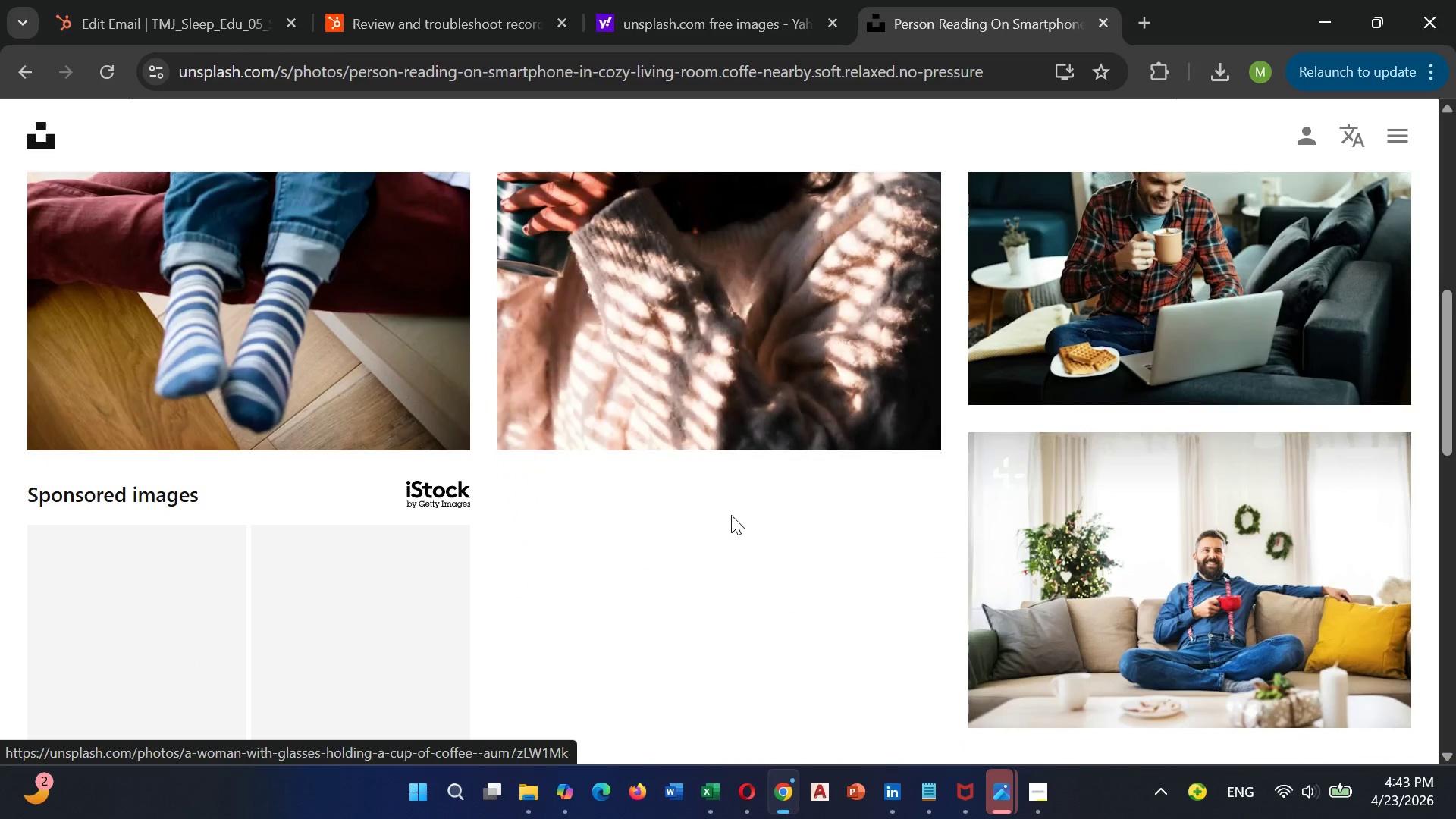 
scroll: coordinate [934, 441], scroll_direction: up, amount: 3.0
 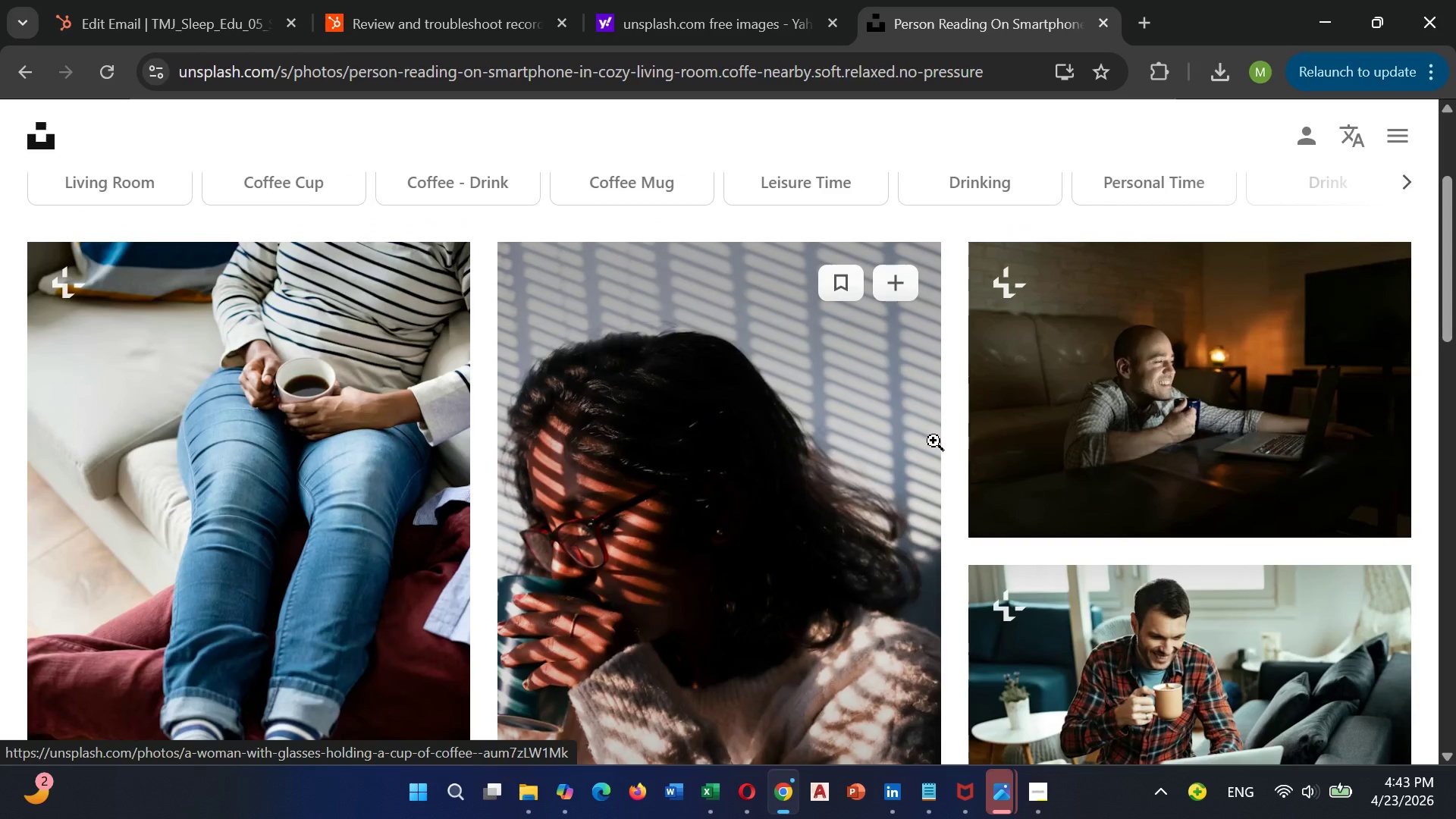 
scroll: coordinate [930, 440], scroll_direction: down, amount: 12.0
 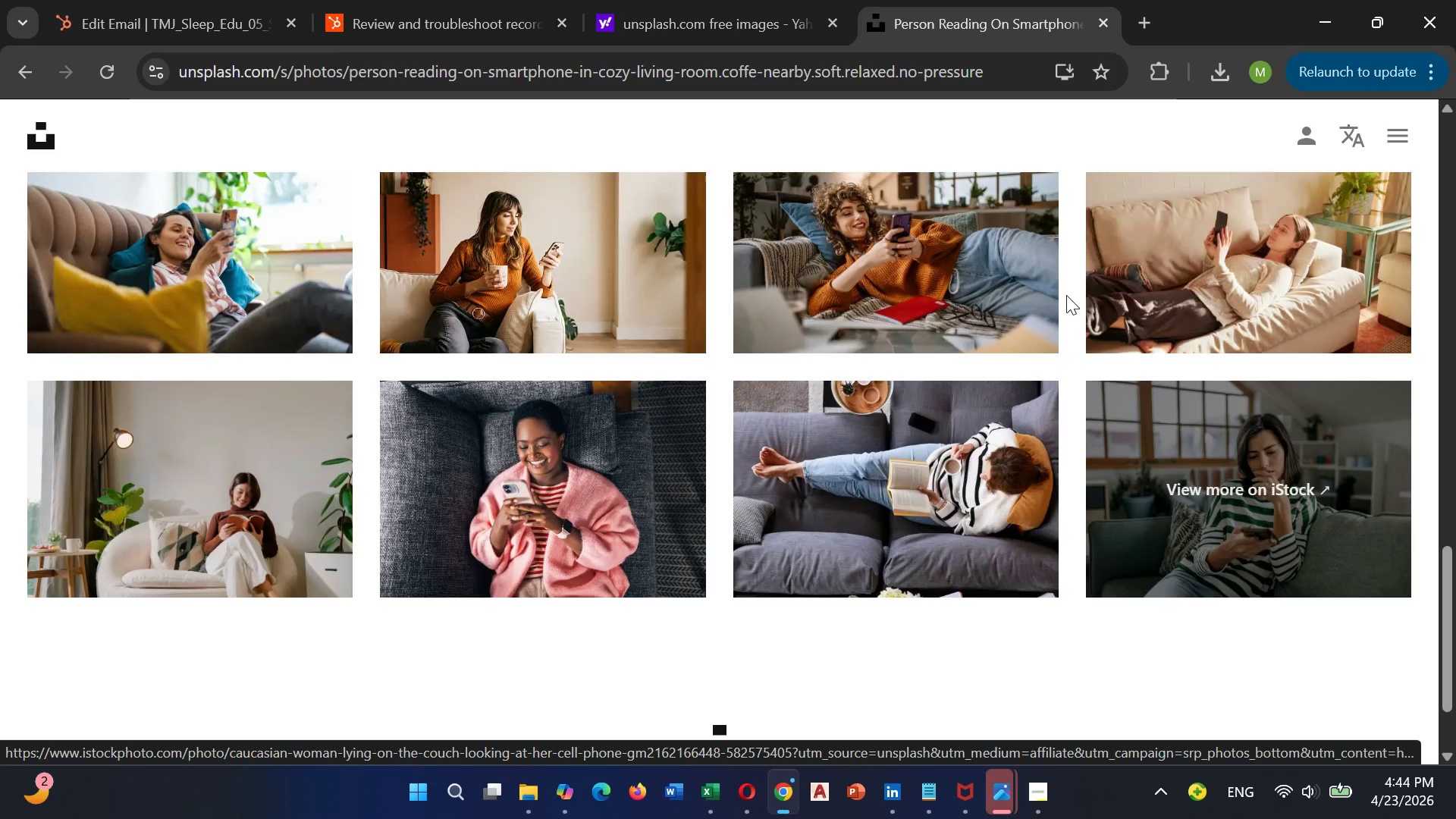 
scroll: coordinate [980, 305], scroll_direction: up, amount: 5.0
 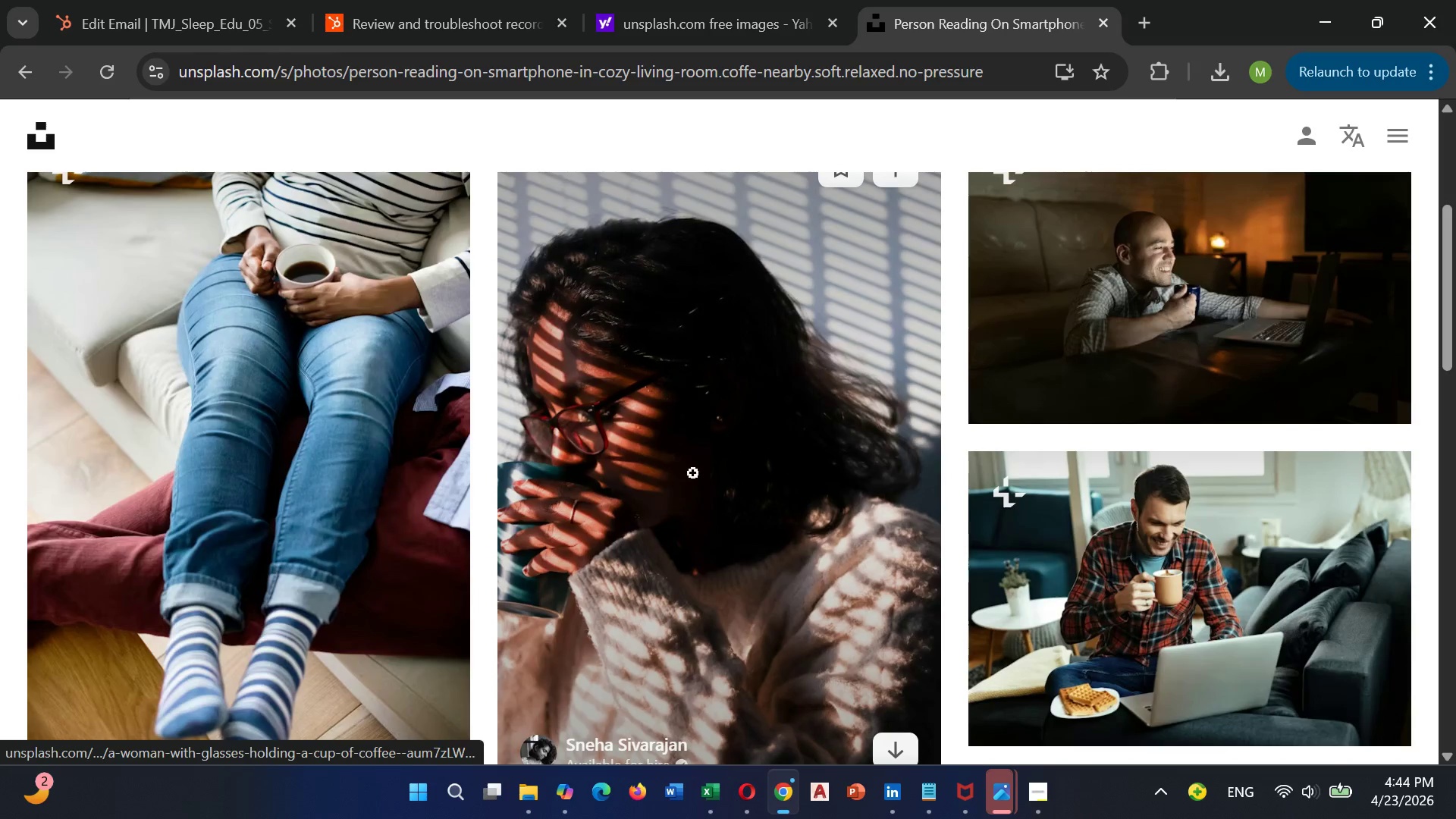 
scroll: coordinate [443, 513], scroll_direction: down, amount: 1.0
 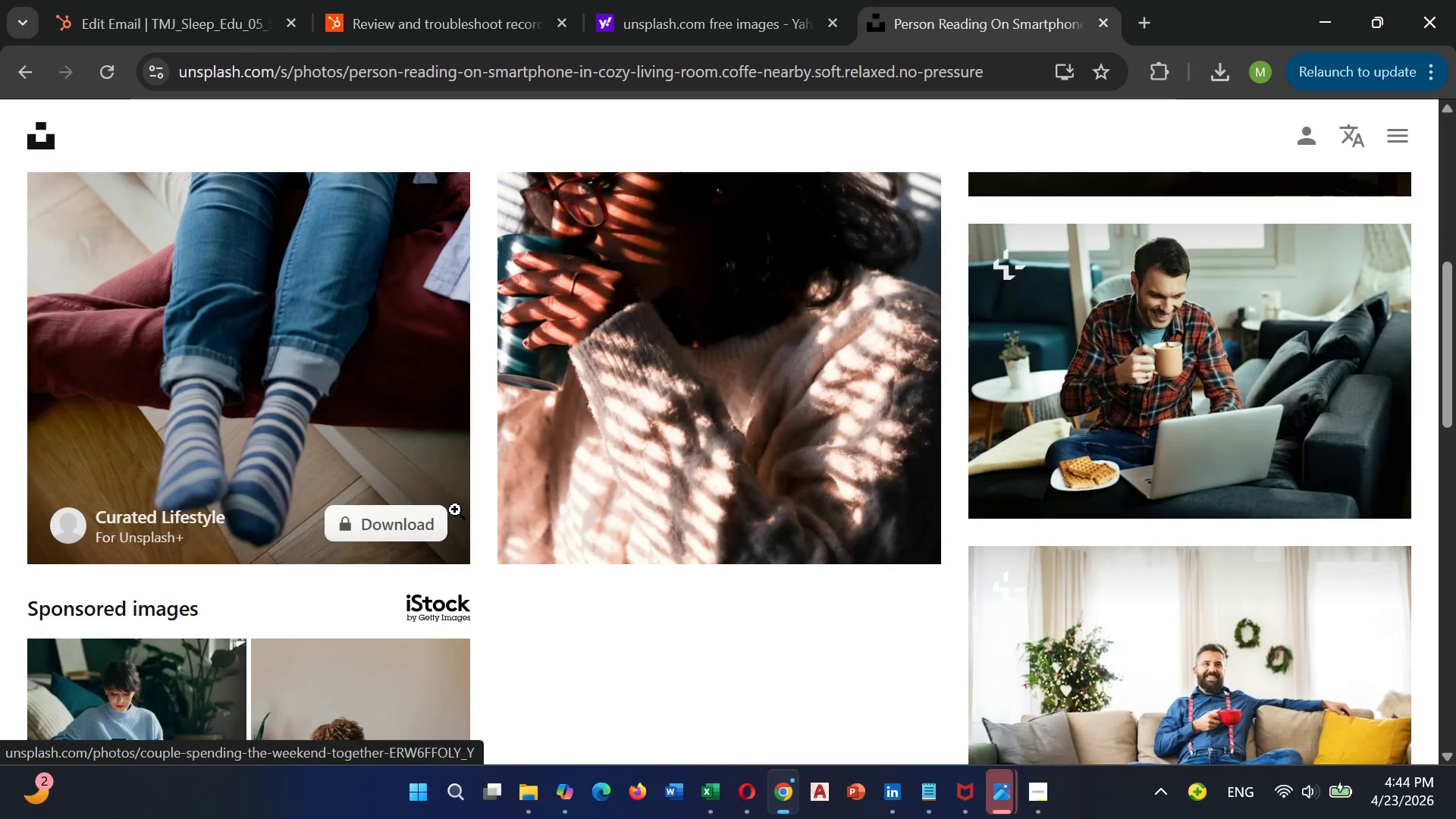 
scroll: coordinate [456, 501], scroll_direction: up, amount: 2.0
 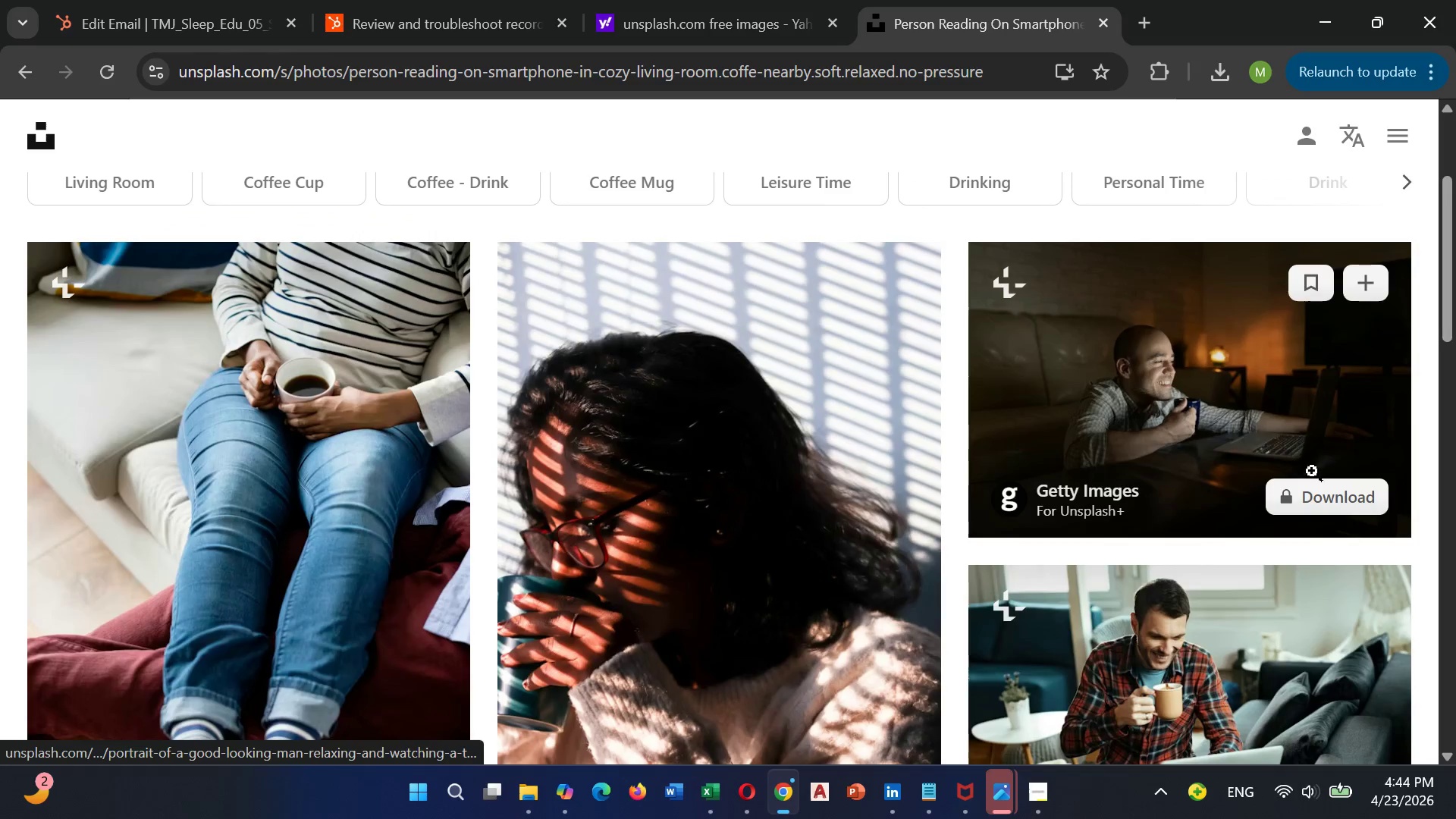 
scroll: coordinate [960, 531], scroll_direction: down, amount: 19.0
 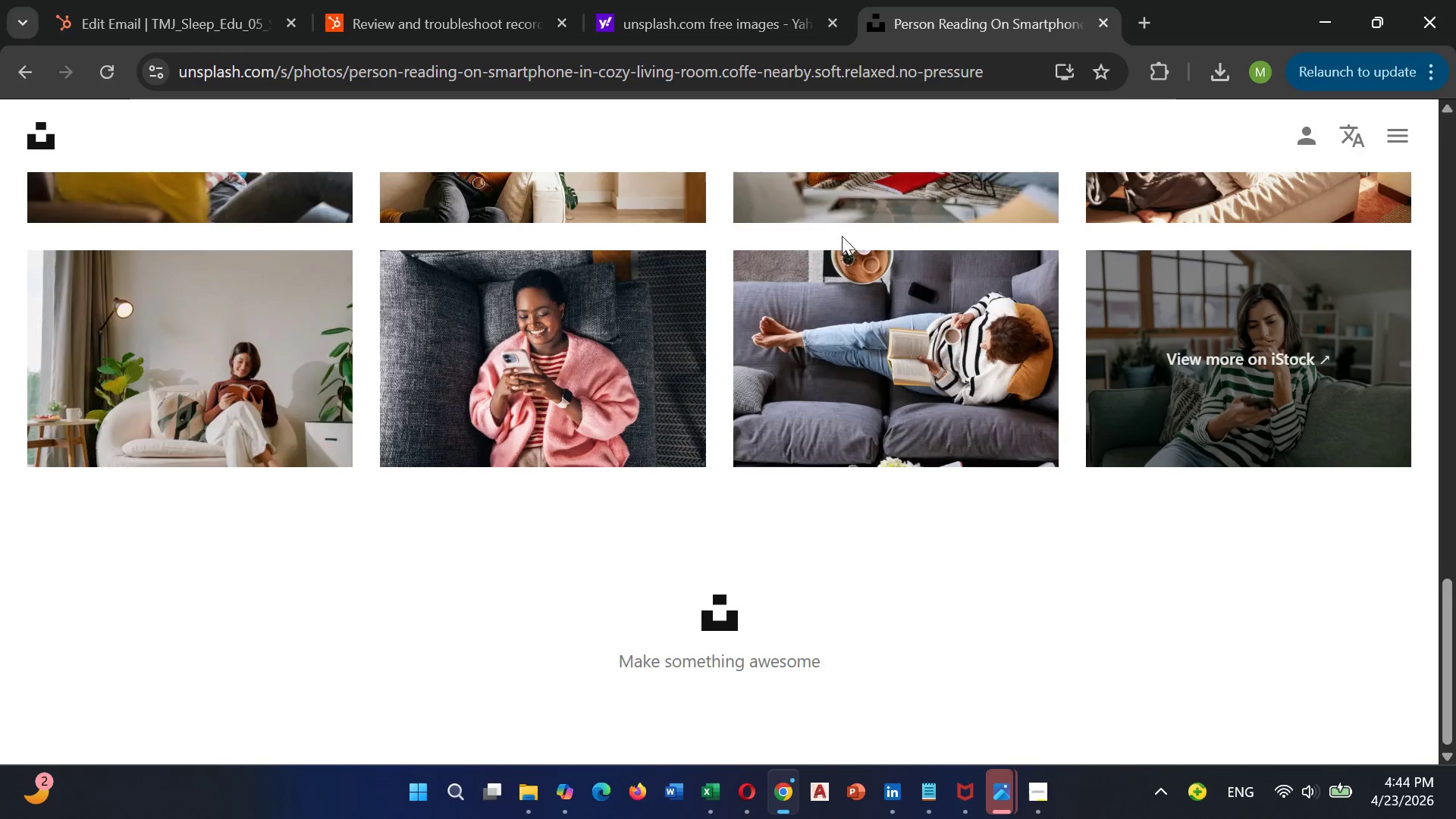 
scroll: coordinate [302, 196], scroll_direction: up, amount: 21.0
 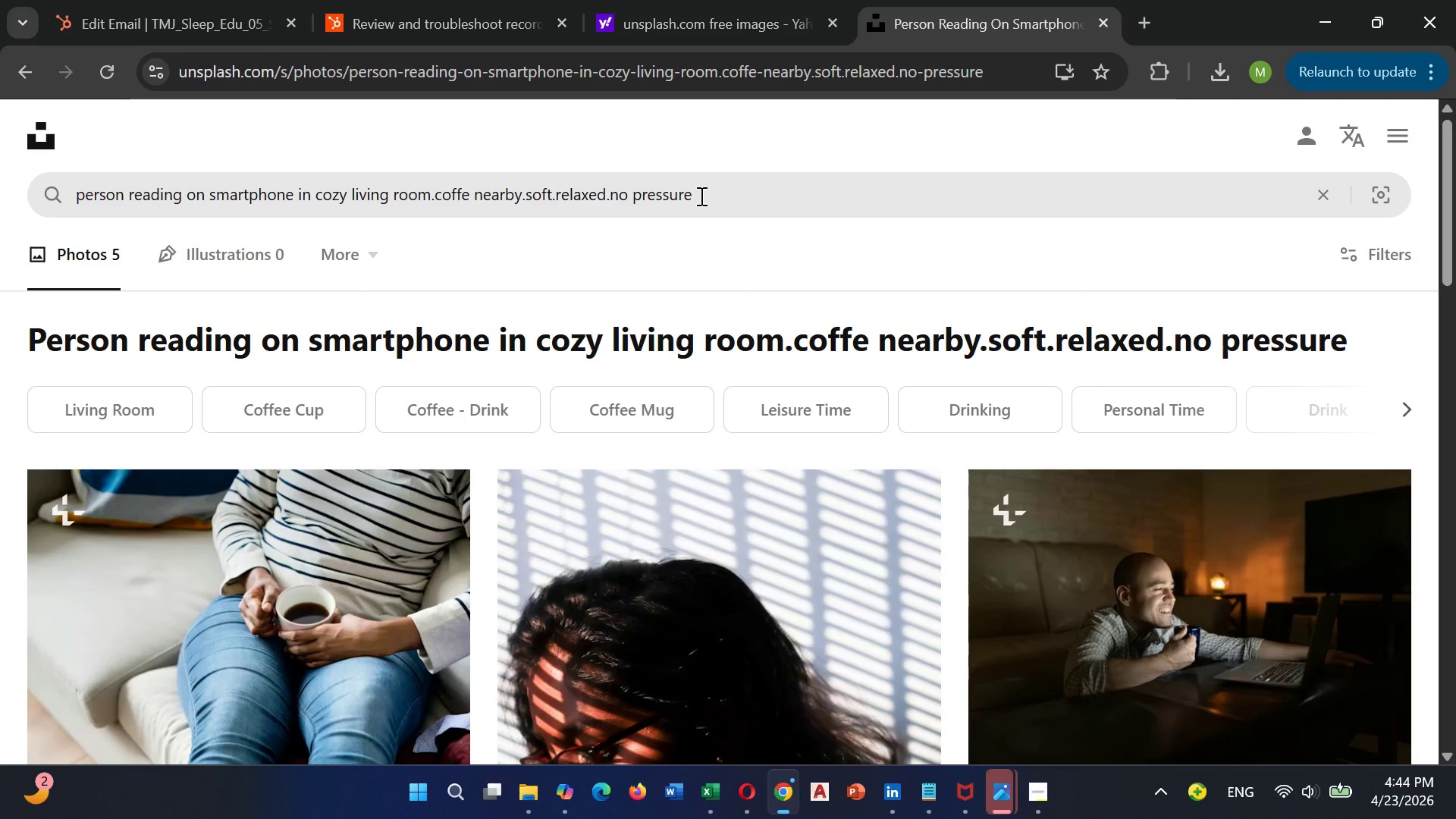 
left_click([700, 196])
 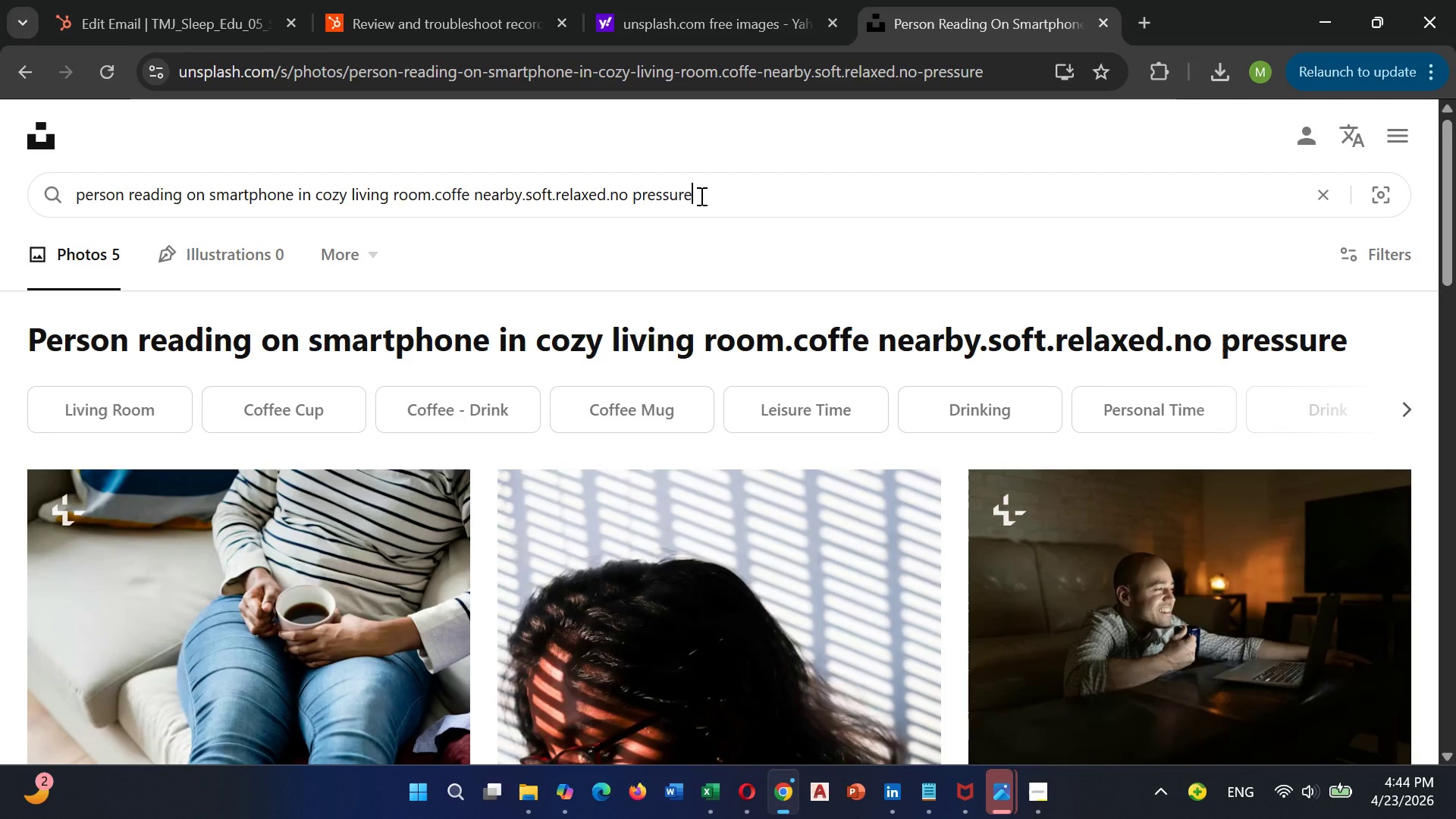 
hold_key(key=Backspace, duration=1.52)
 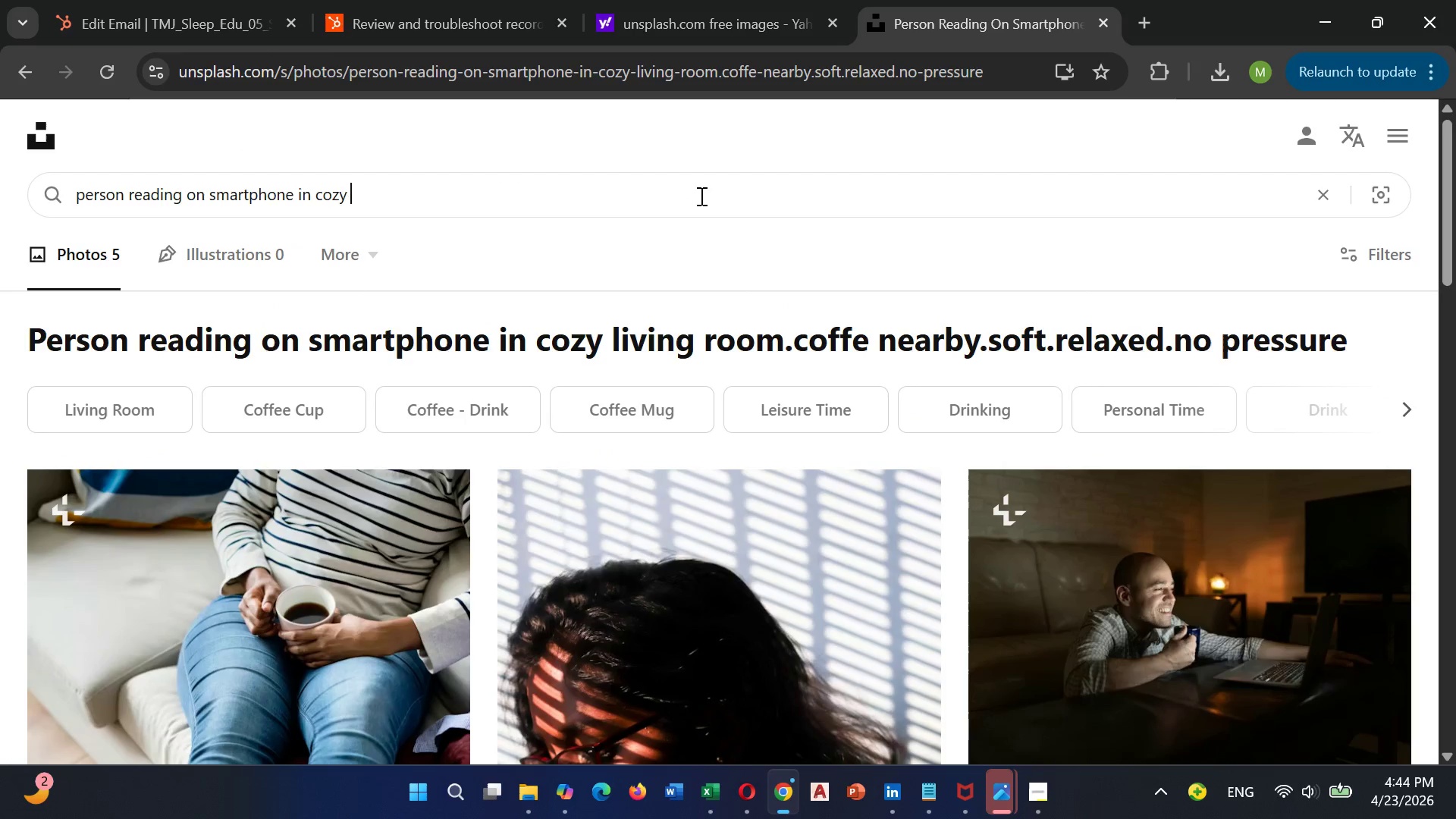 
hold_key(key=Backspace, duration=0.44)
 